 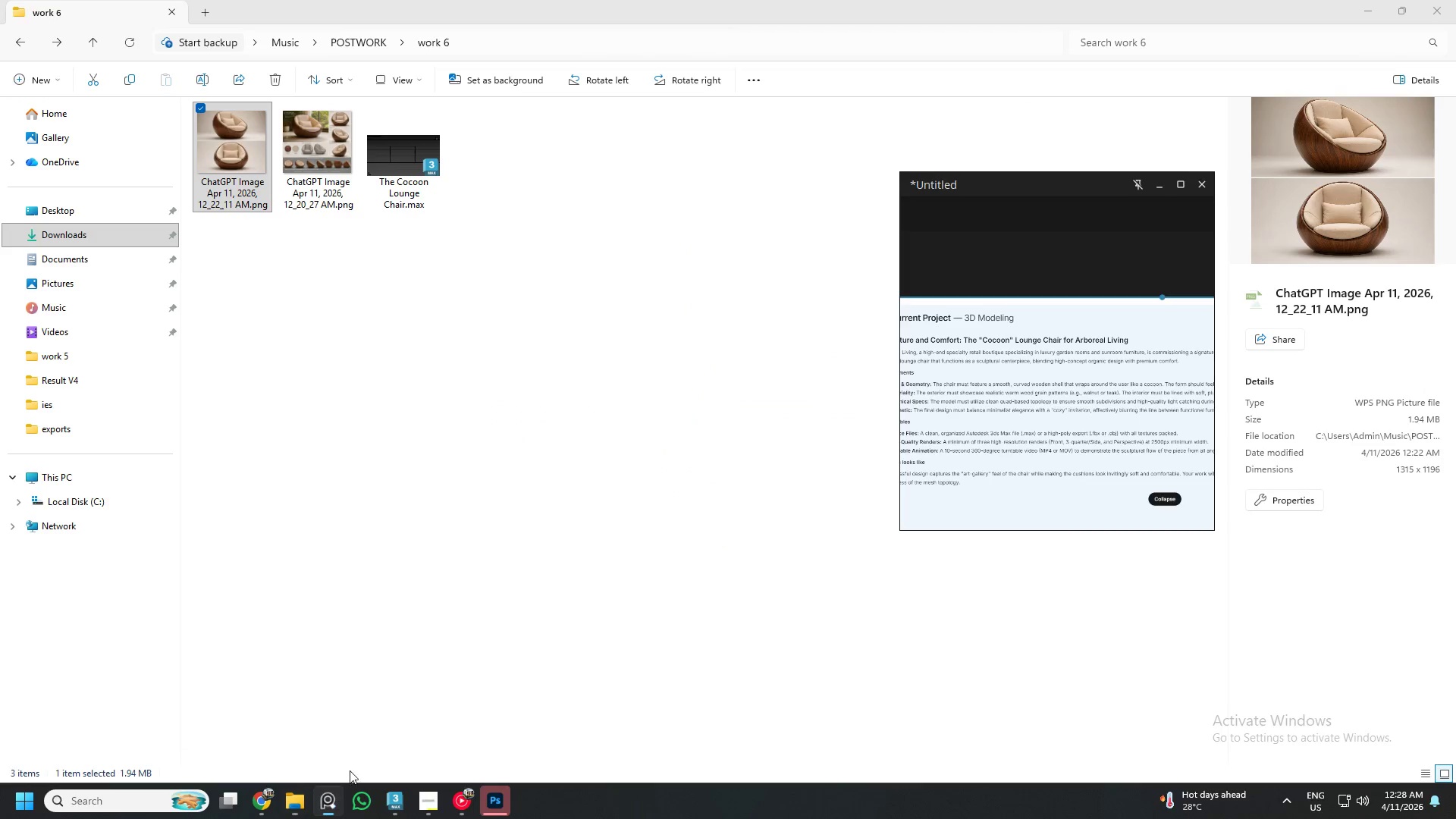 
scroll: coordinate [984, 429], scroll_direction: down, amount: 1.0
 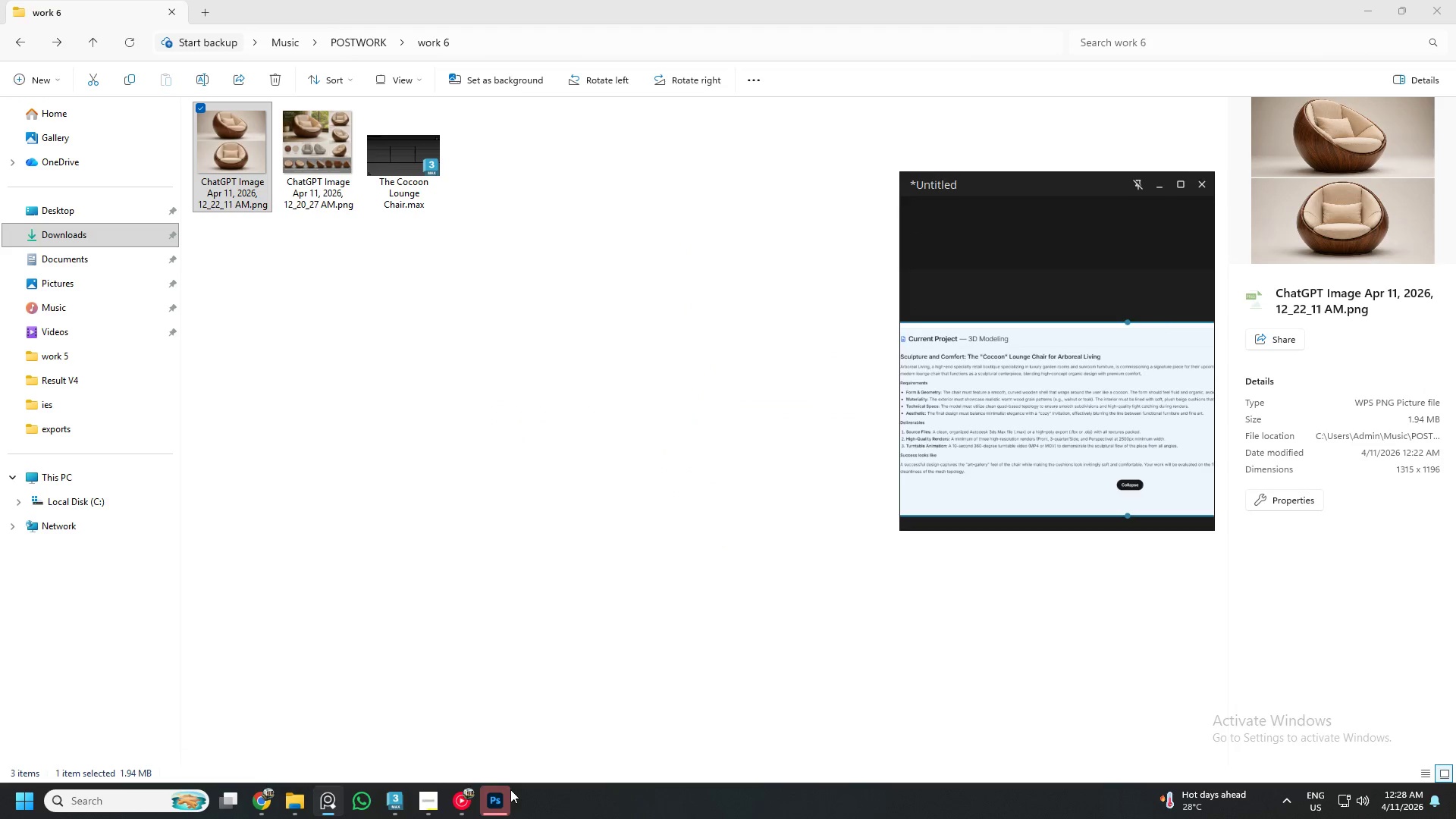 
left_click([494, 798])
 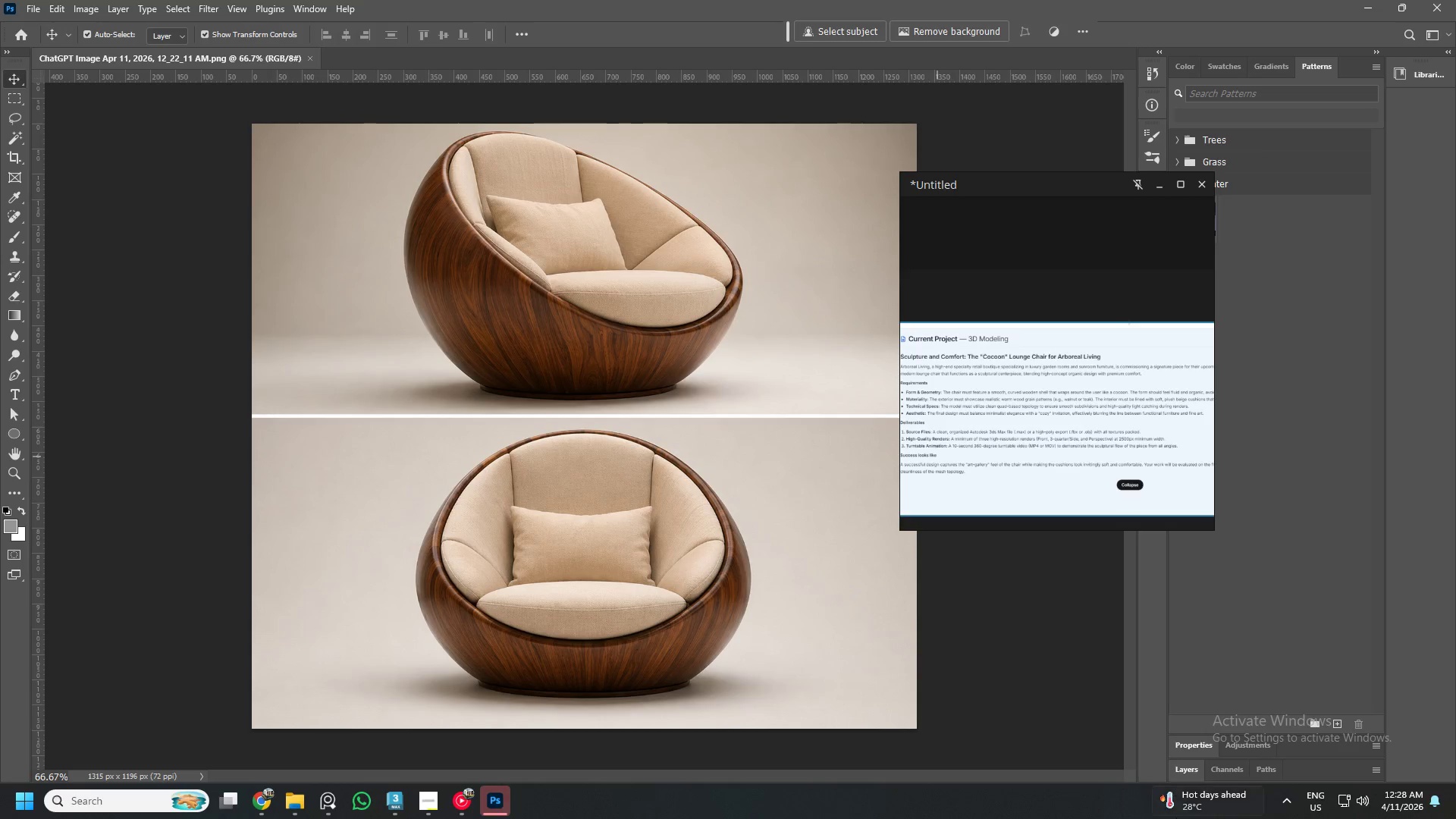 
left_click([1182, 772])
 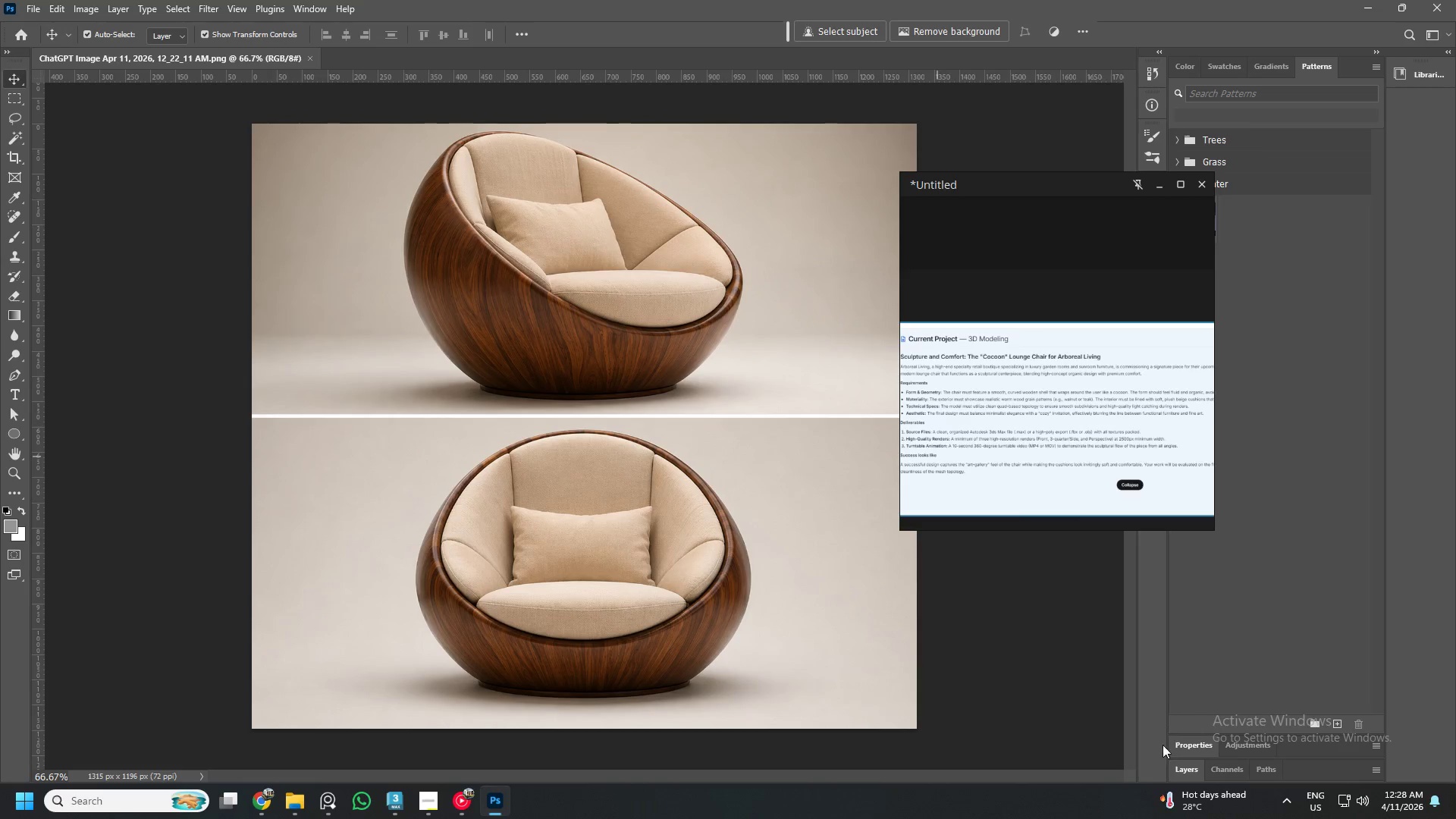 
left_click([1185, 765])
 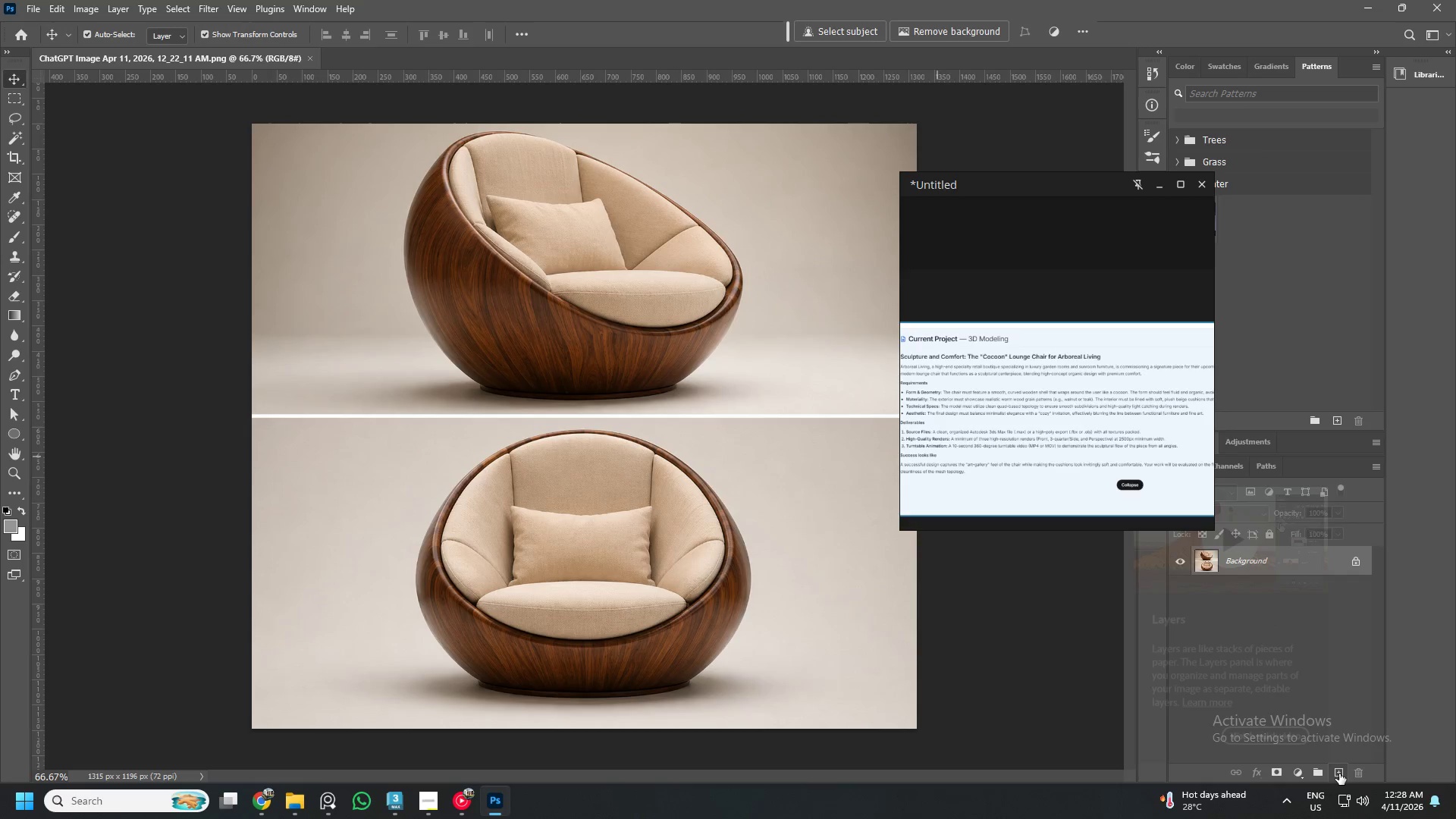 
left_click([1359, 567])
 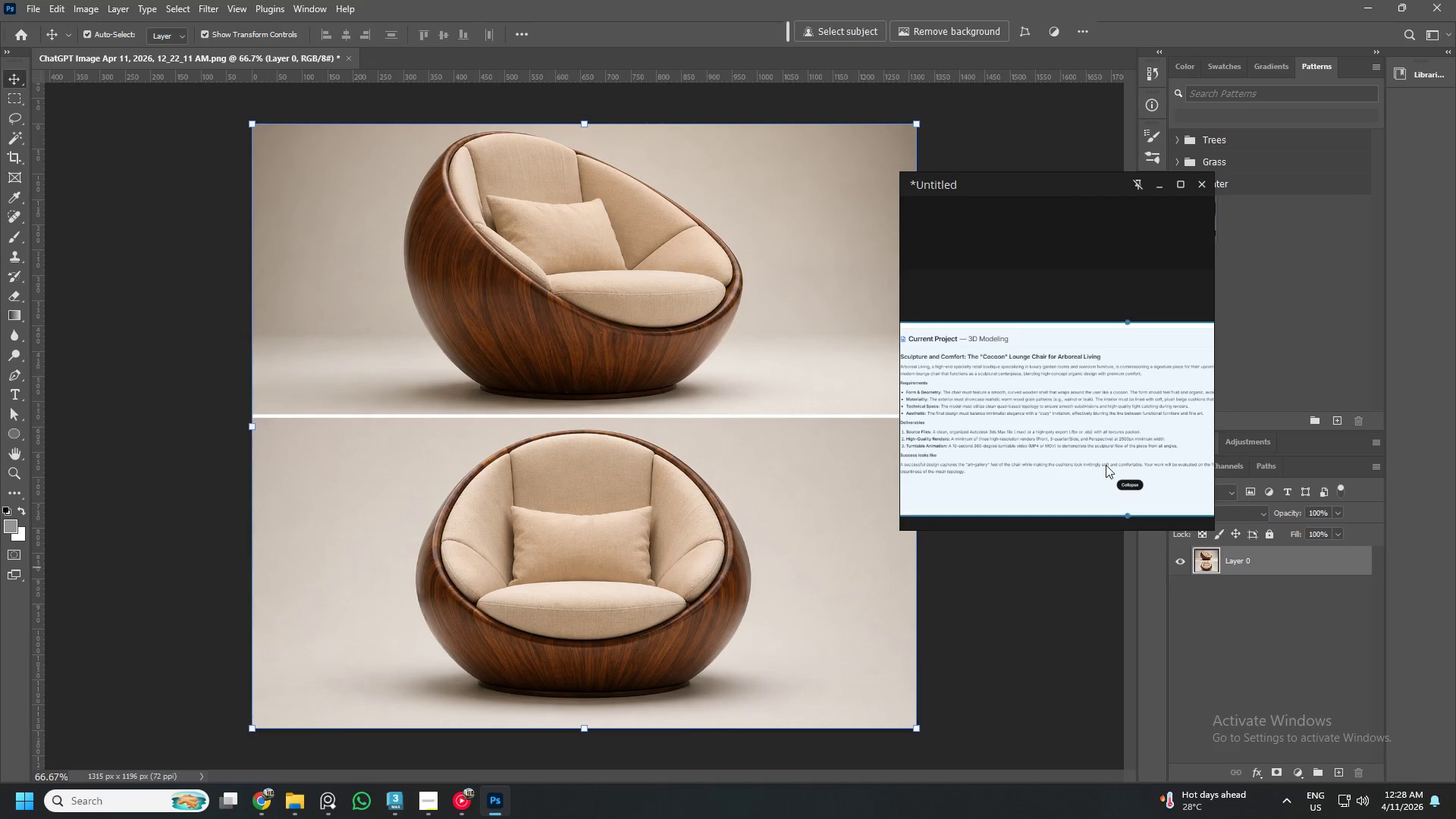 
scroll: coordinate [921, 403], scroll_direction: up, amount: 7.0
 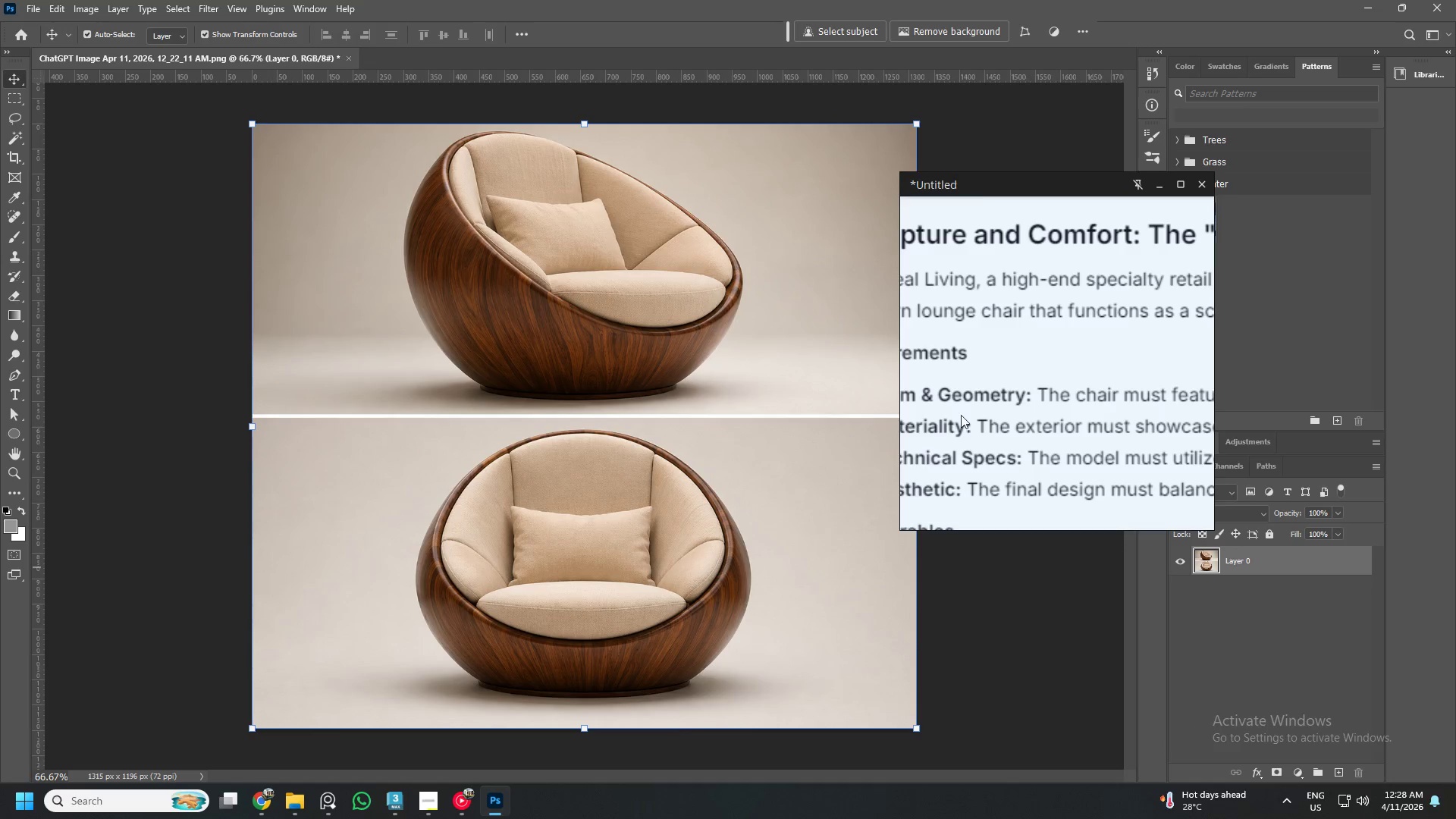 
scroll: coordinate [959, 410], scroll_direction: down, amount: 4.0
 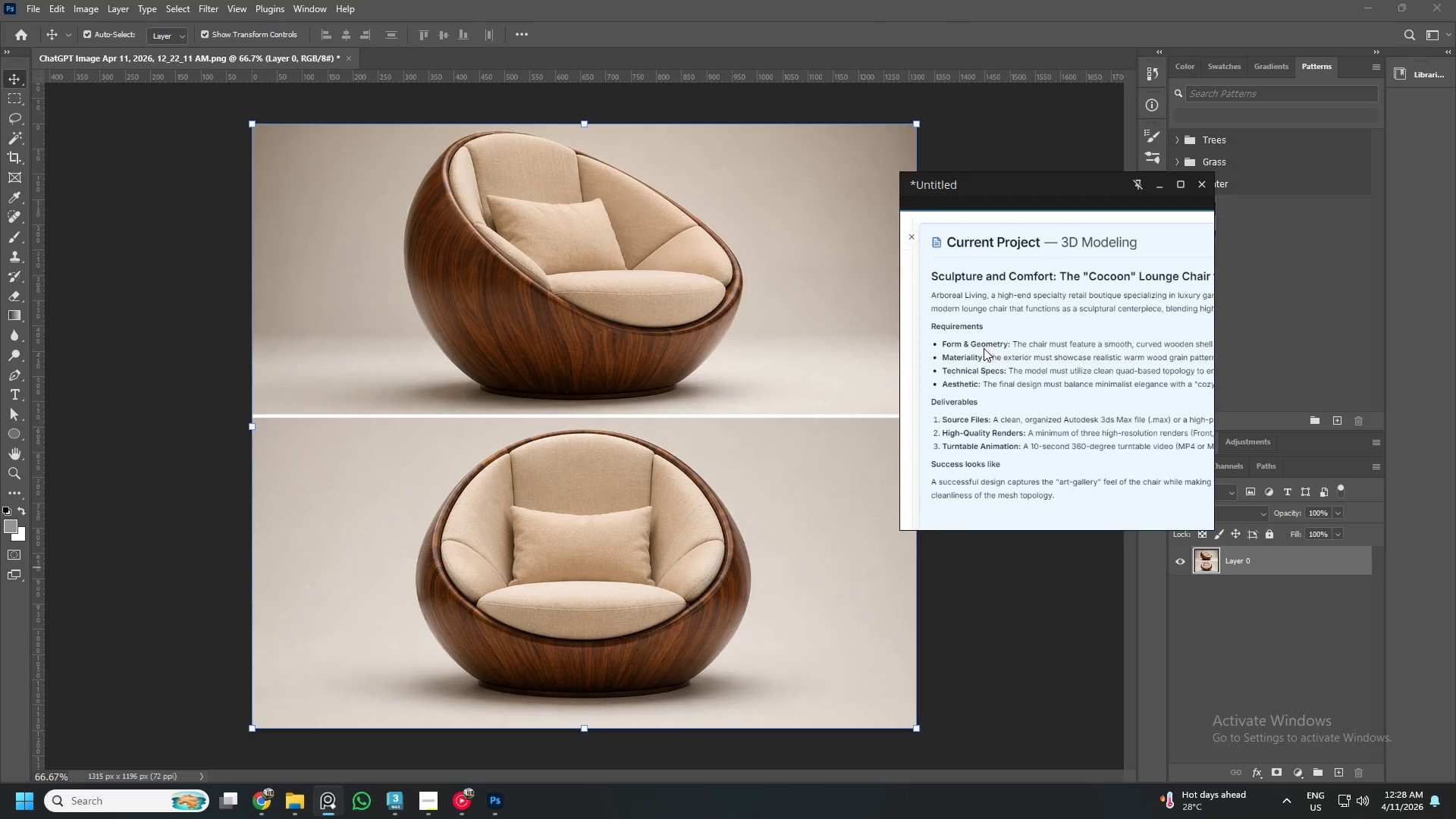 
scroll: coordinate [979, 347], scroll_direction: up, amount: 1.0
 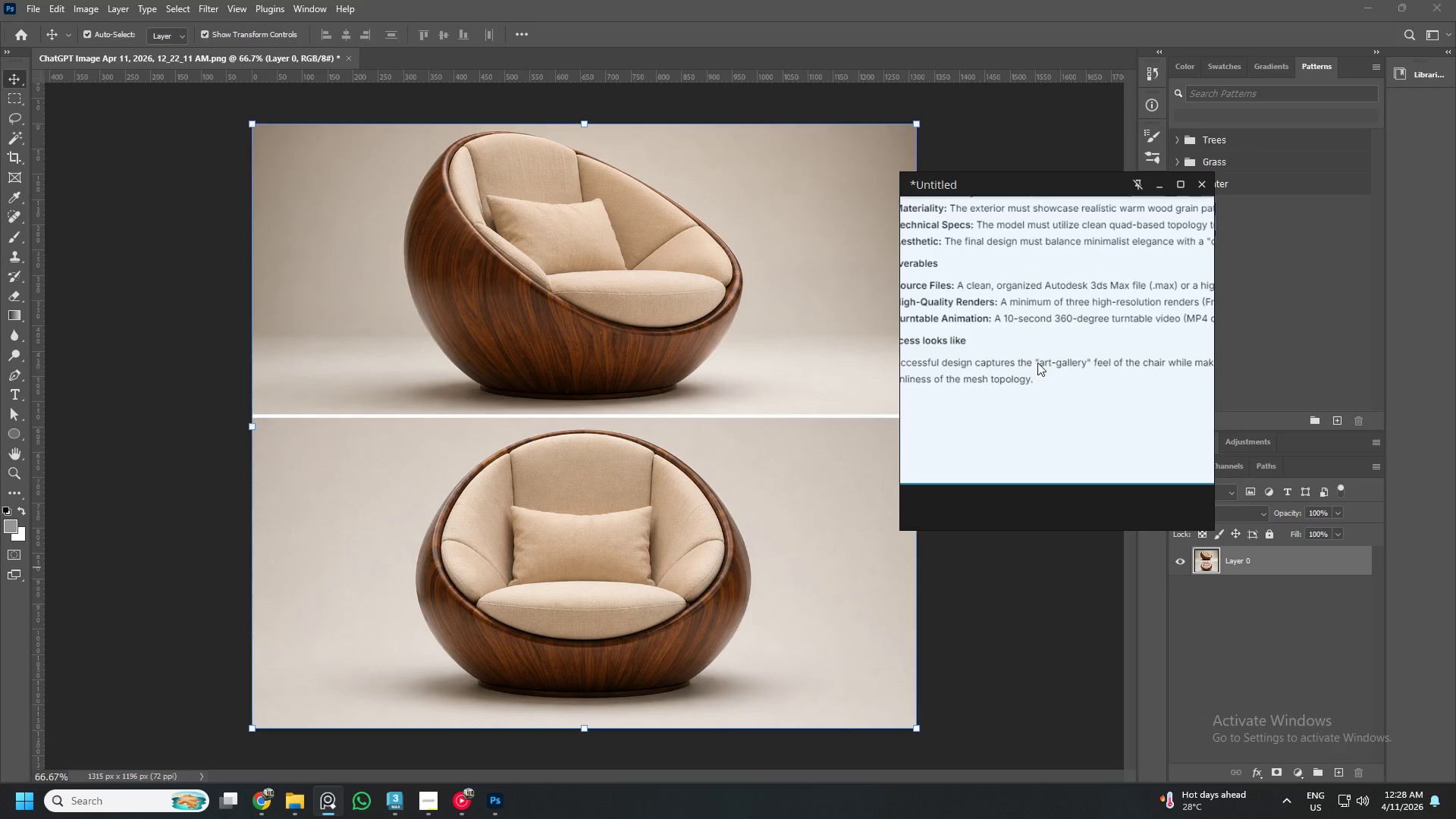 
wait(37.3)
 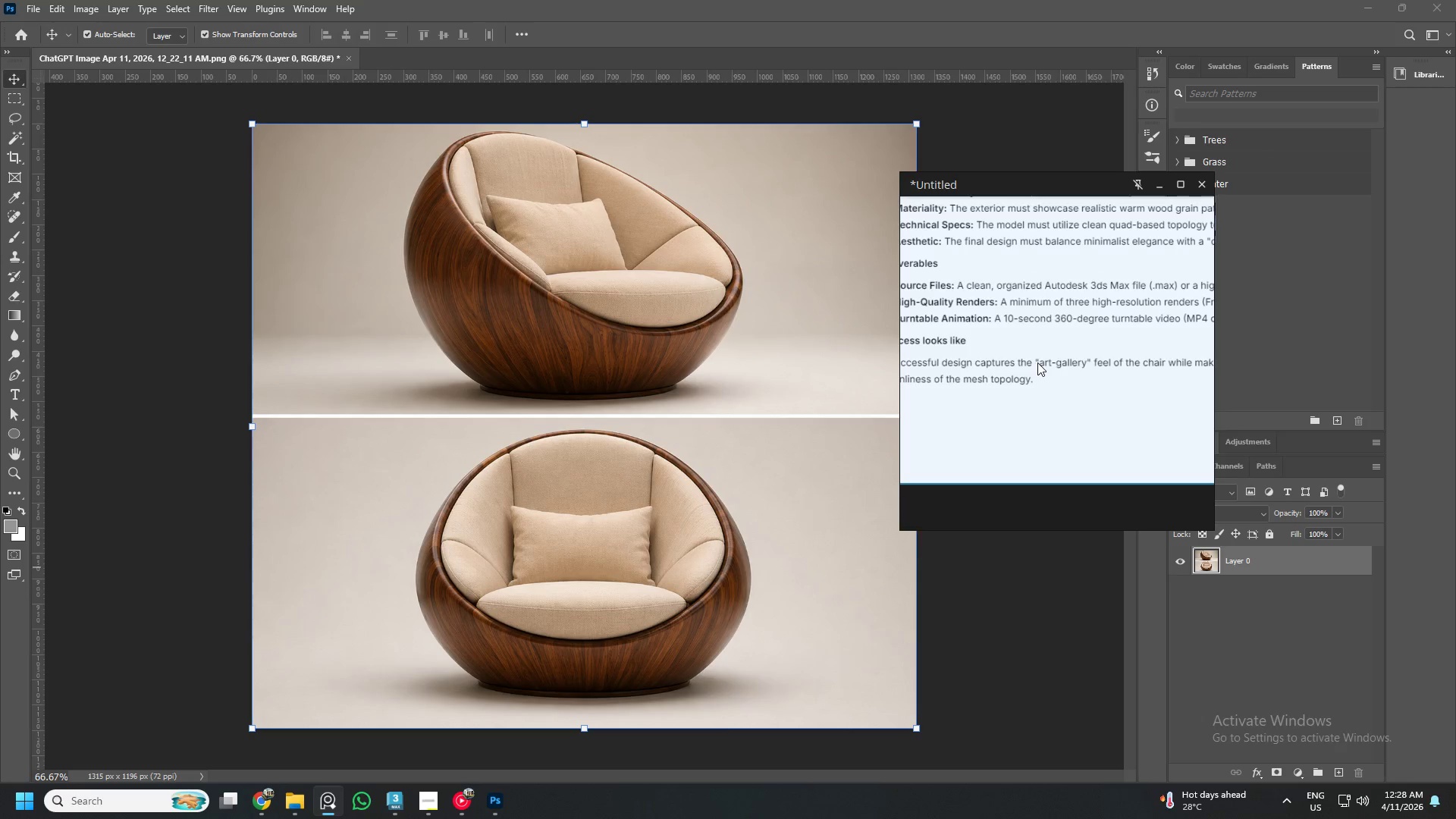 
left_click([1160, 184])
 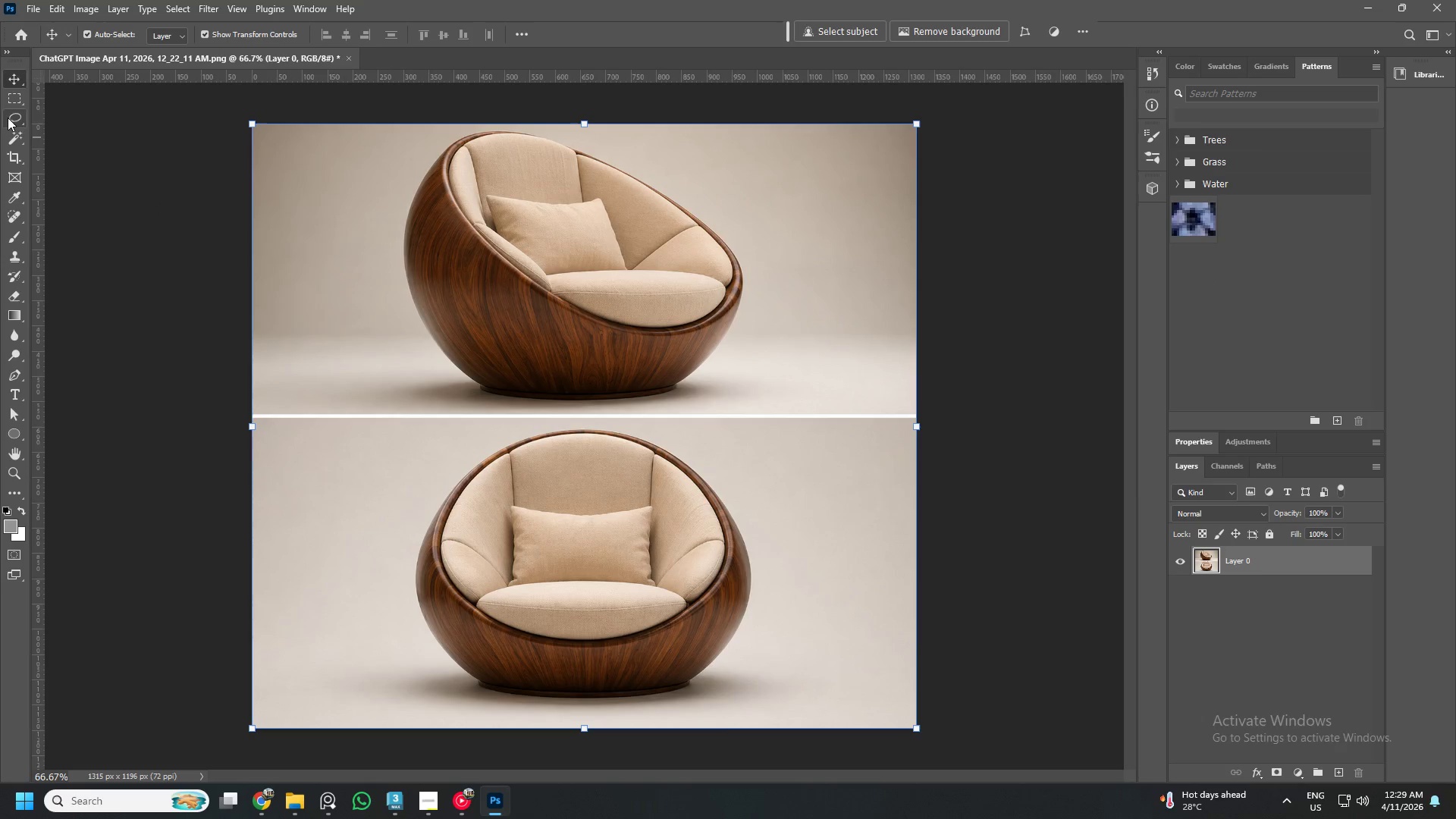 
left_click([13, 156])
 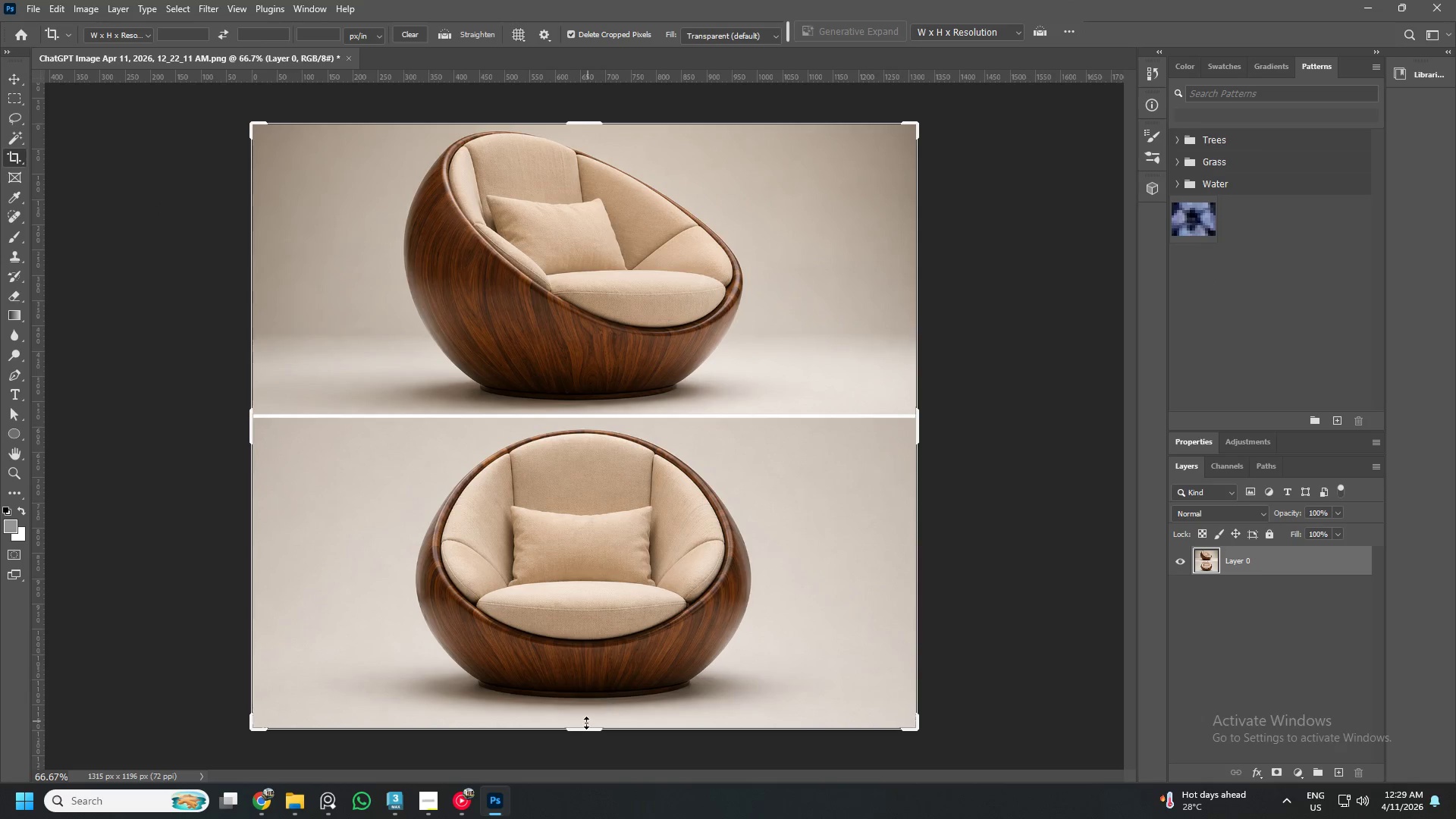 
left_click_drag(start_coordinate=[585, 728], to_coordinate=[614, 573])
 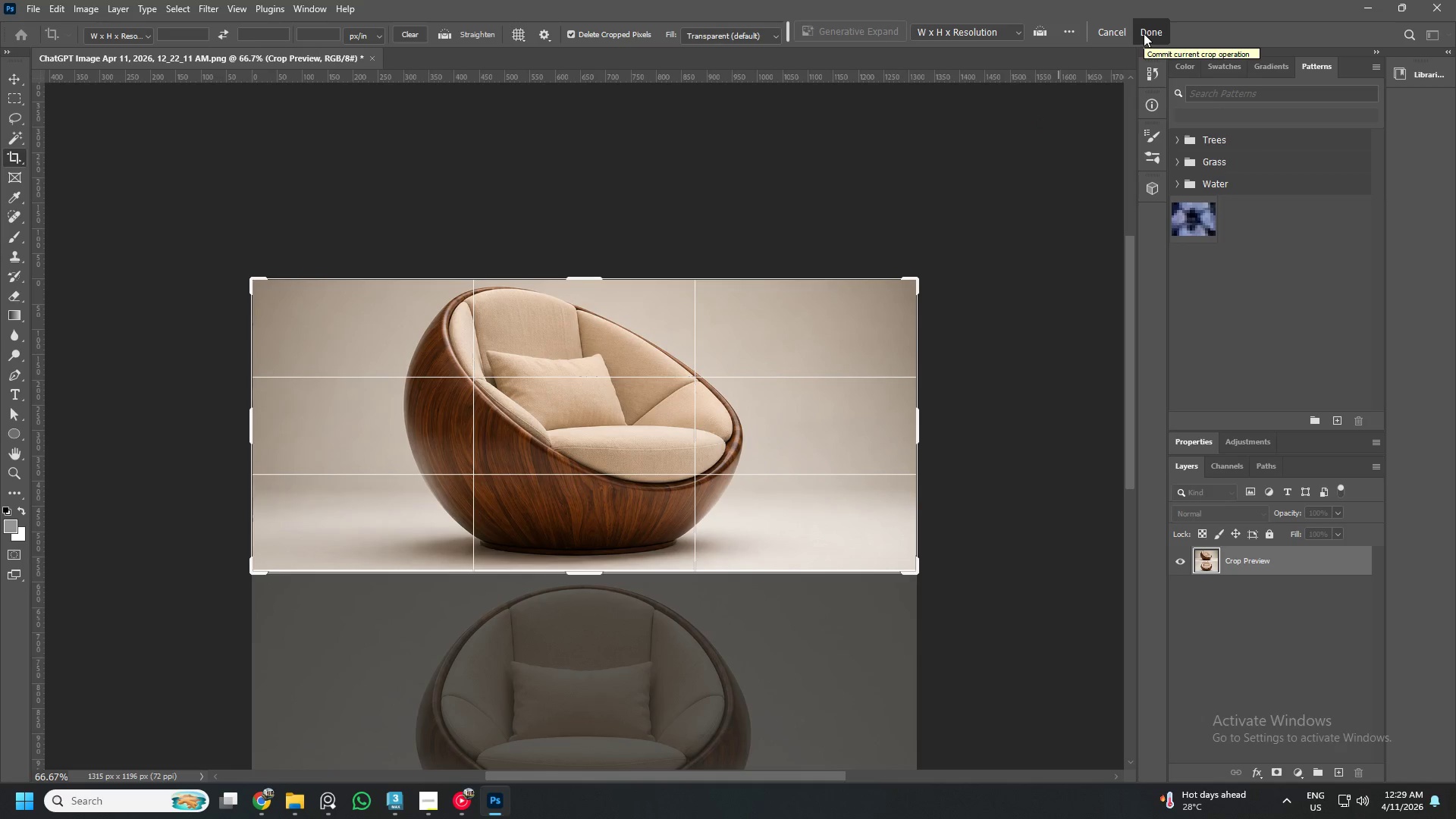 
wait(5.53)
 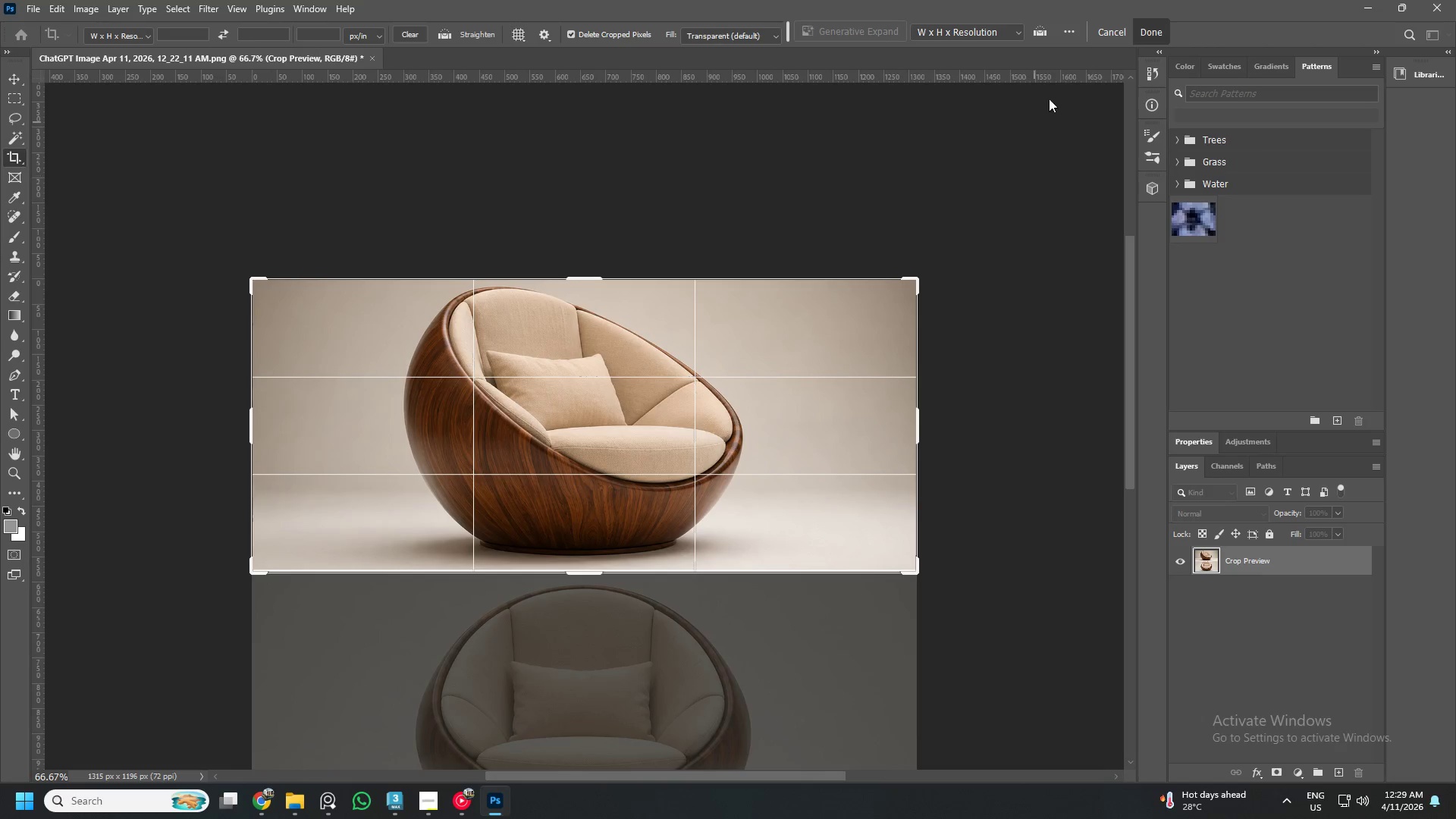 
scroll: coordinate [651, 460], scroll_direction: down, amount: 19.0
 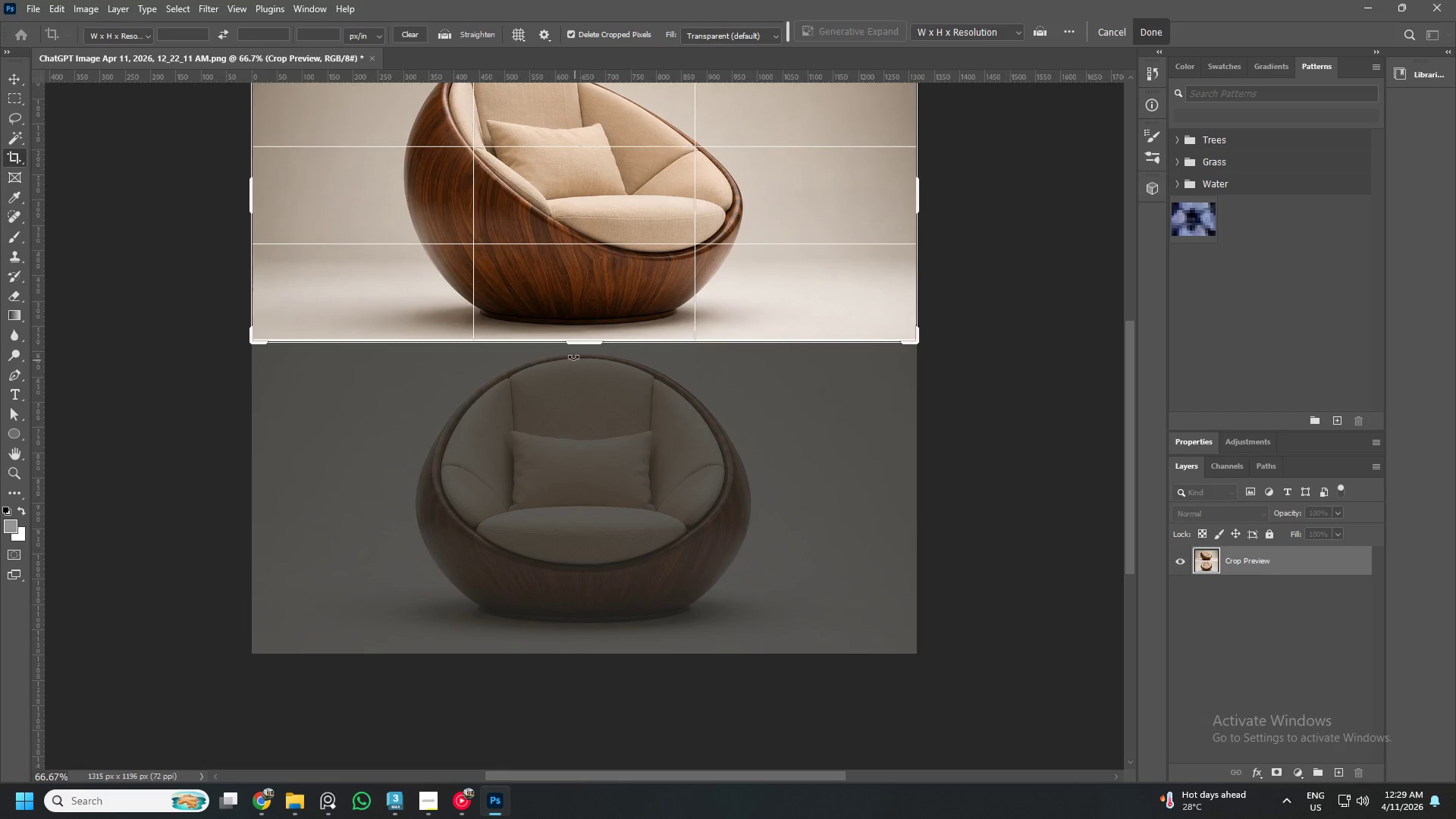 
scroll: coordinate [573, 356], scroll_direction: up, amount: 4.0
 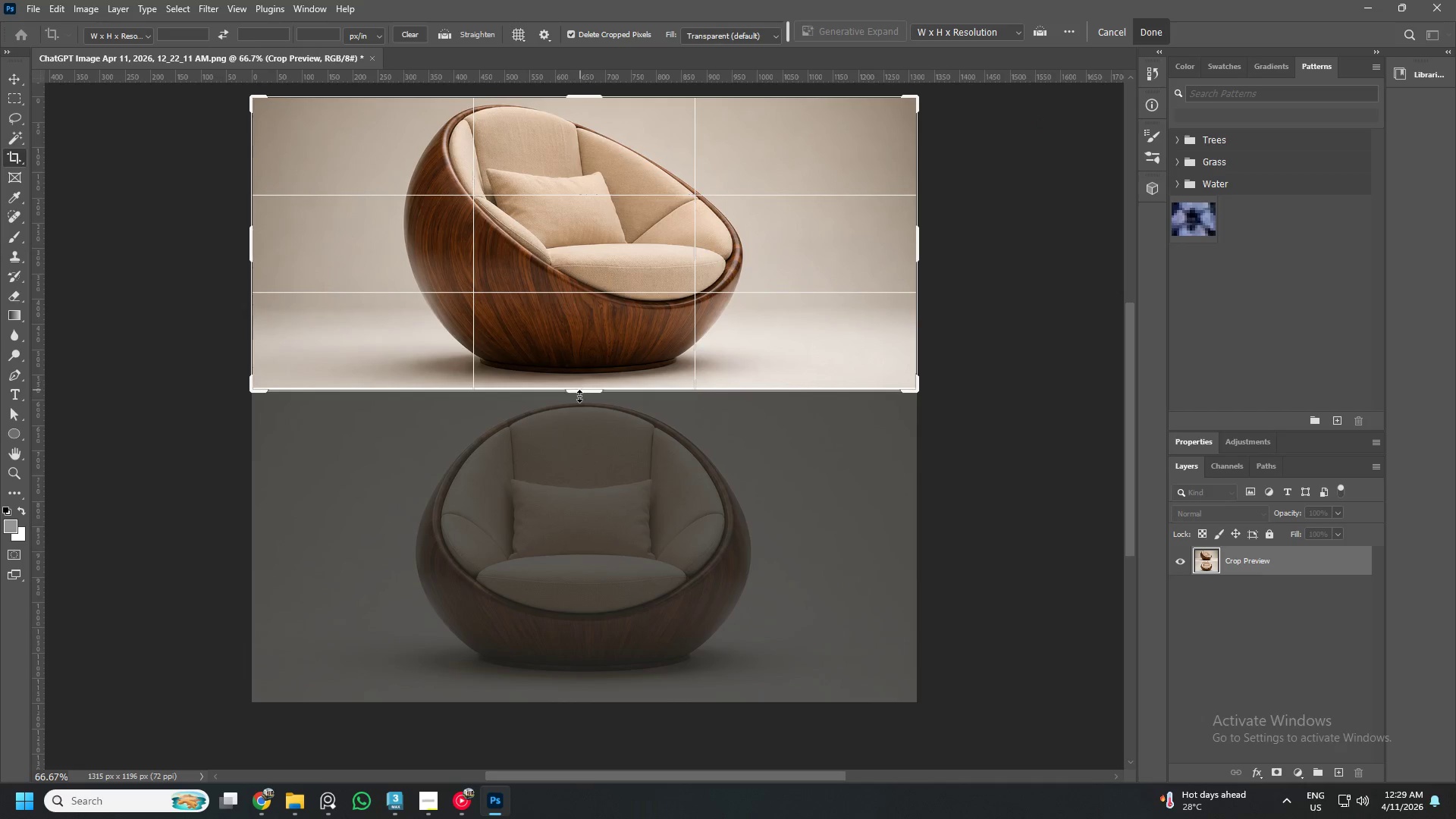 
left_click_drag(start_coordinate=[580, 397], to_coordinate=[579, 552])
 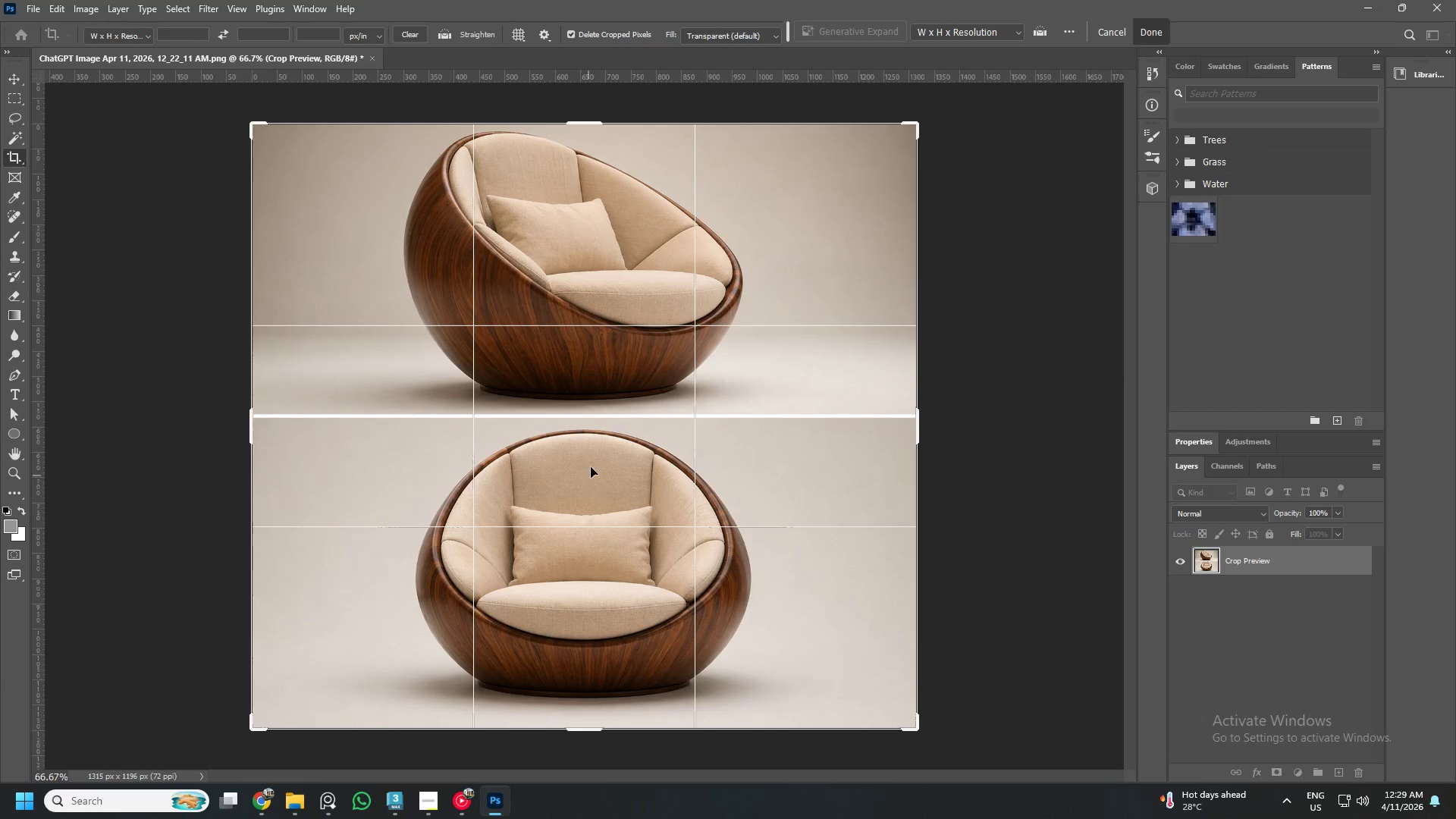 
scroll: coordinate [591, 466], scroll_direction: up, amount: 3.0
 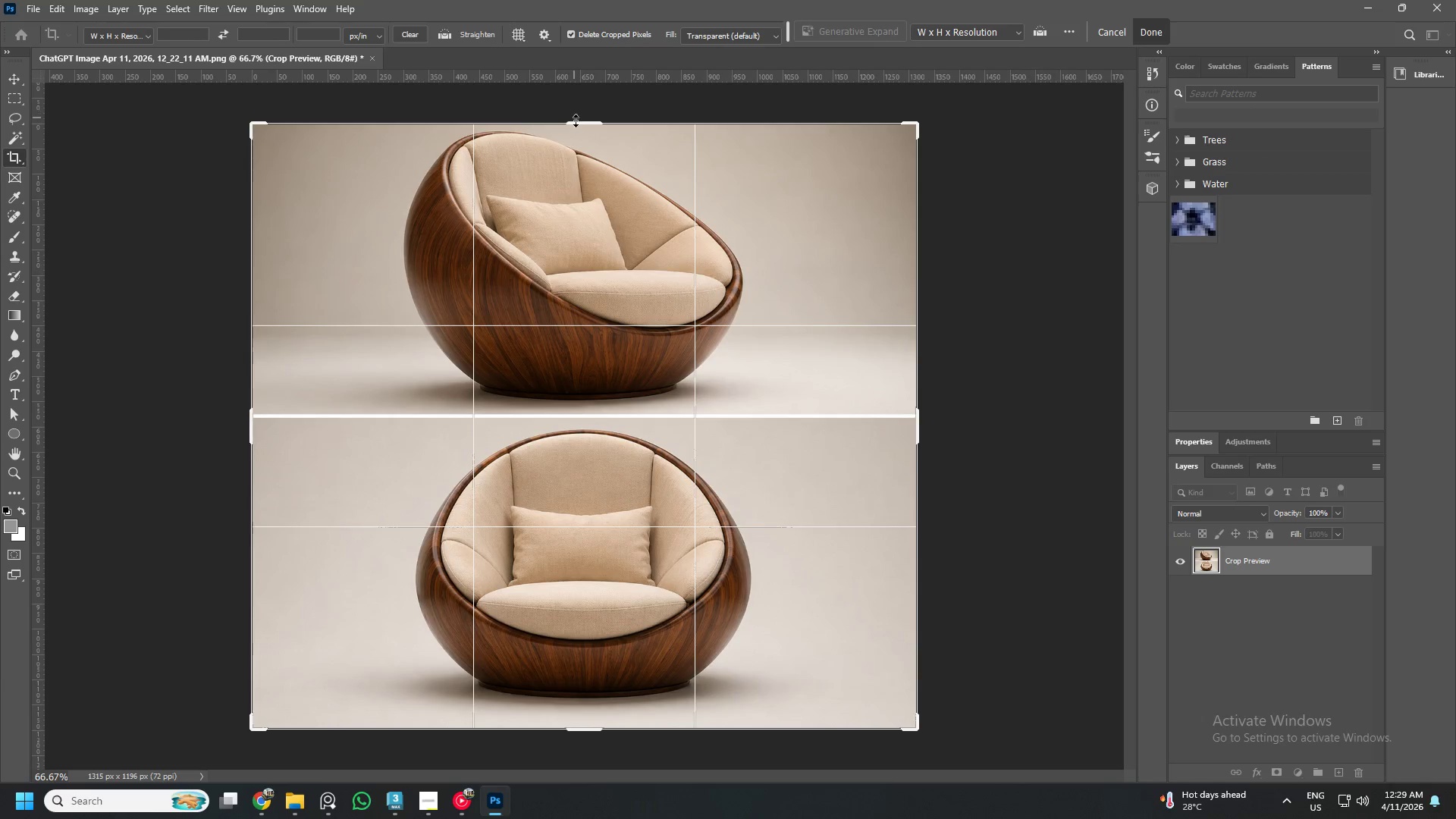 
left_click_drag(start_coordinate=[577, 124], to_coordinate=[597, 271])
 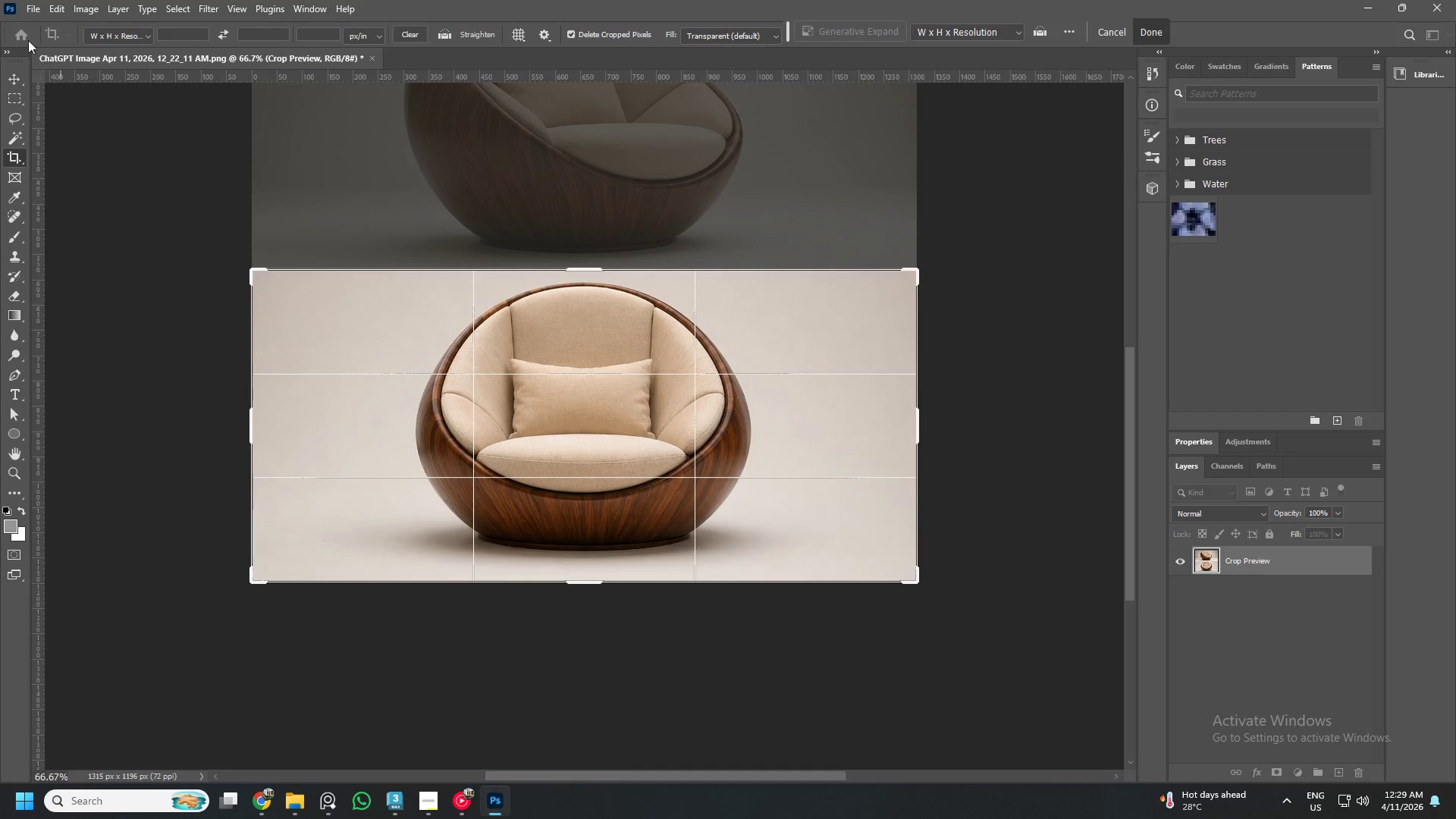 
left_click([37, 4])
 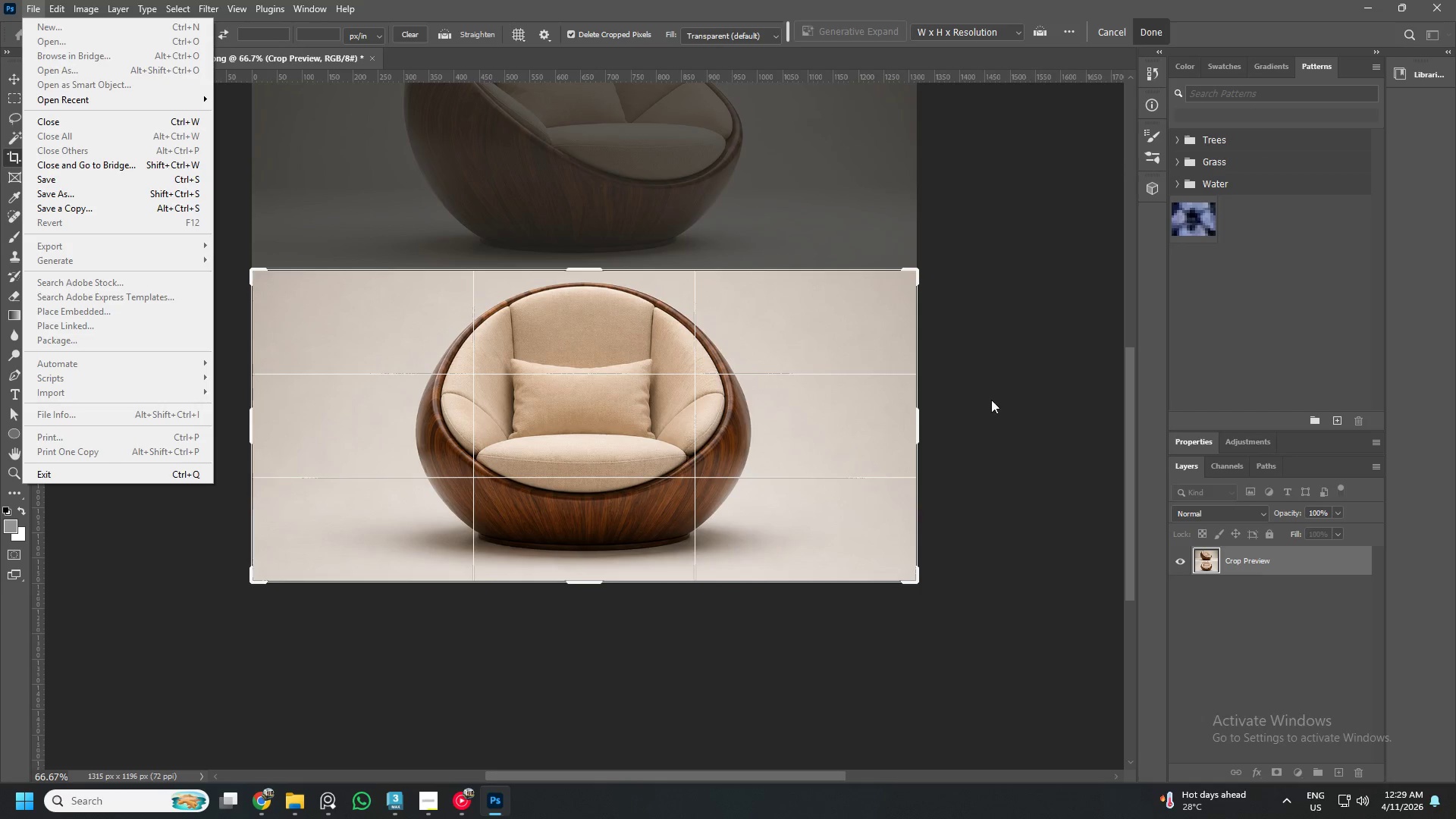 
left_click([1051, 458])
 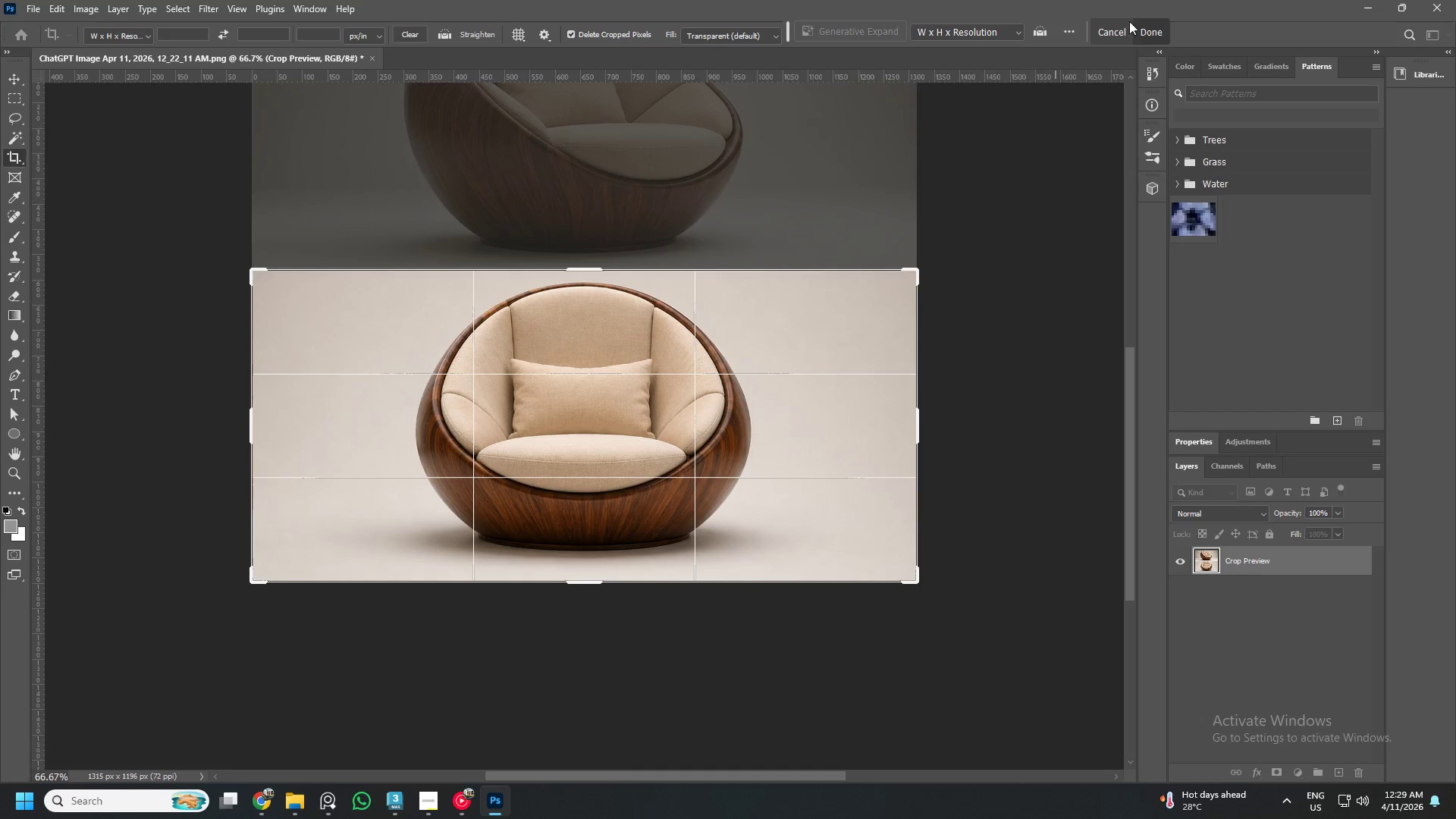 
left_click([1144, 32])
 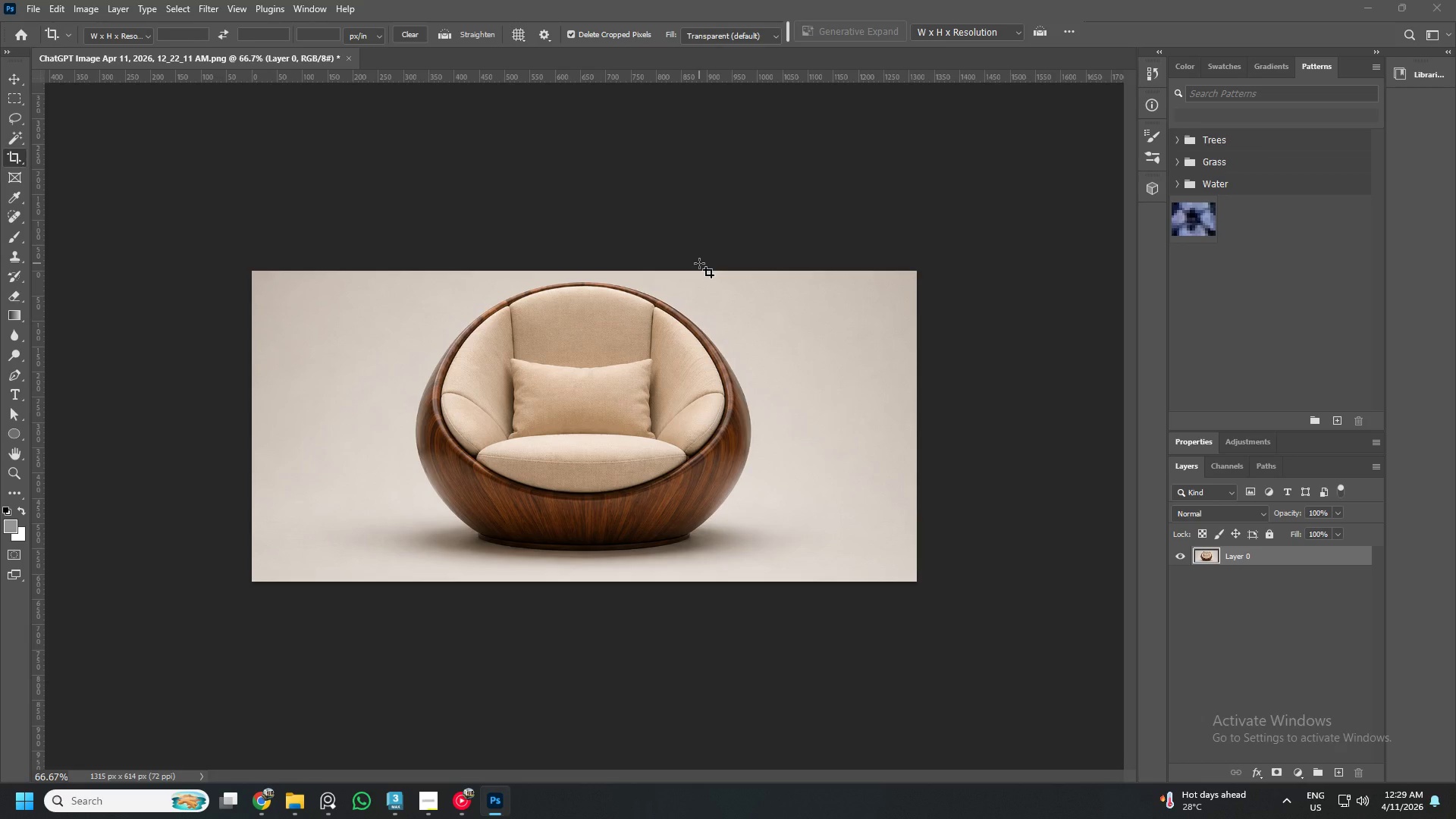 
wait(6.23)
 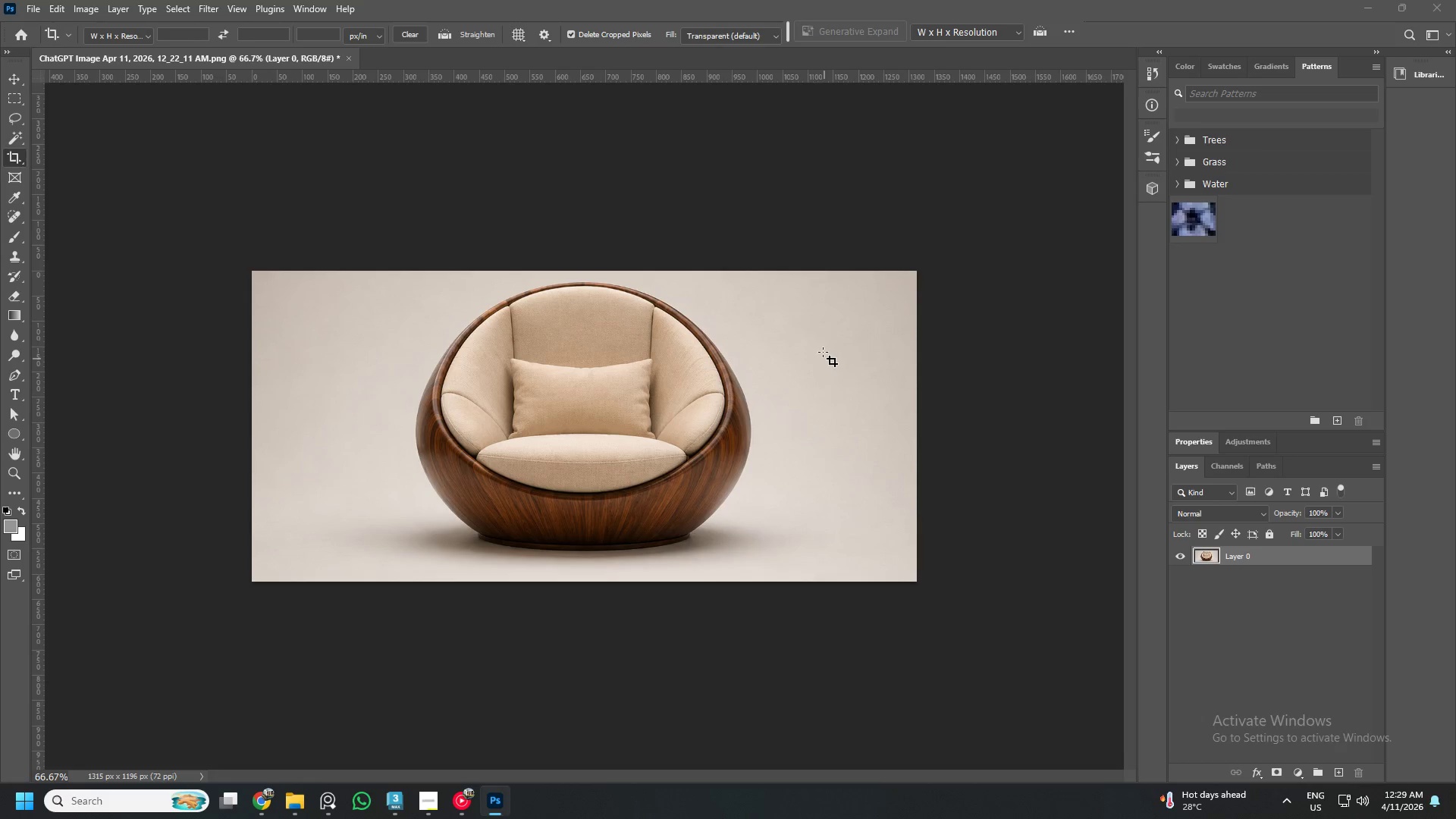 
hold_key(key=AltLeft, duration=1.52)
 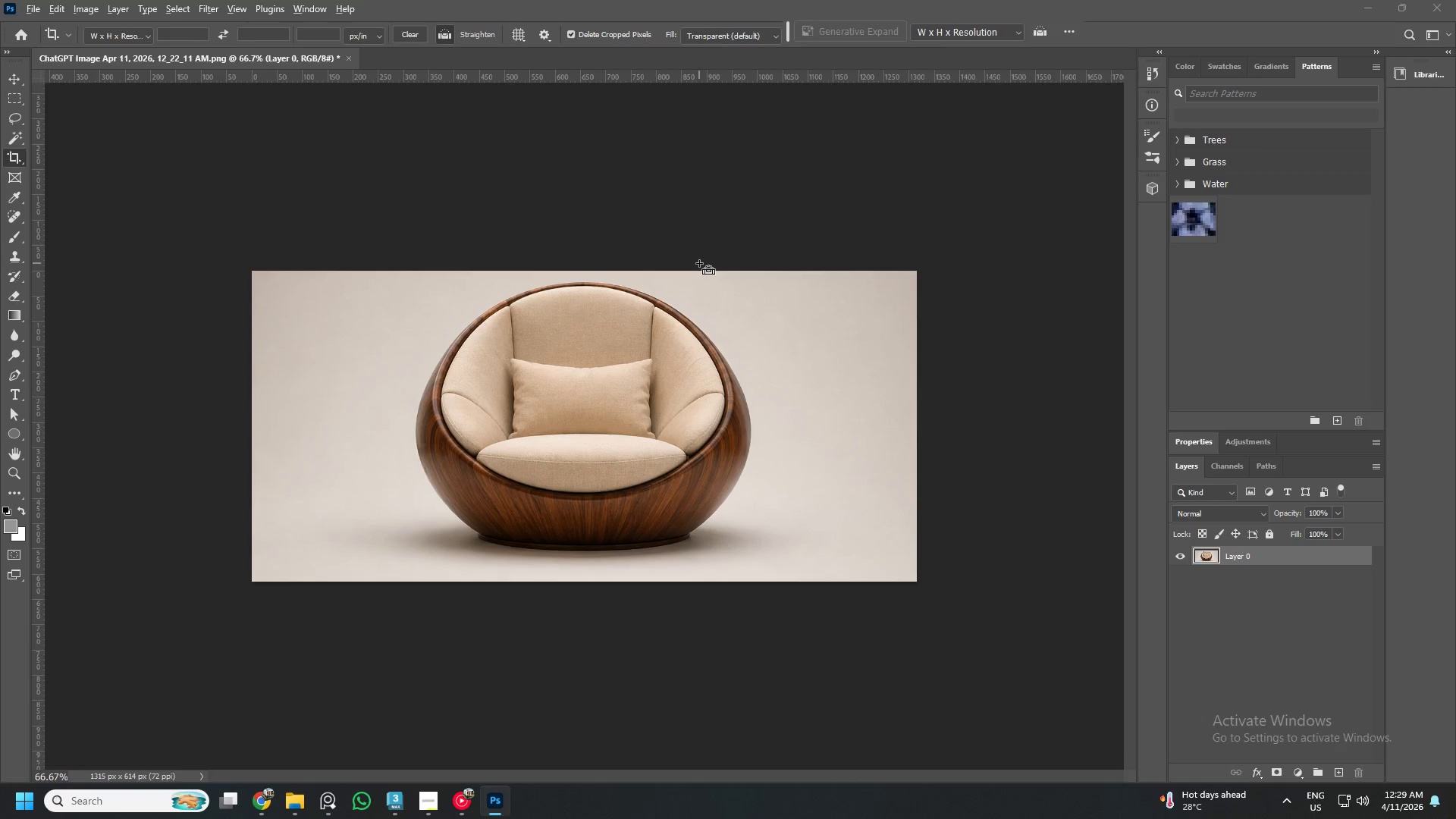 
key(Alt+Control+Shift+W)
 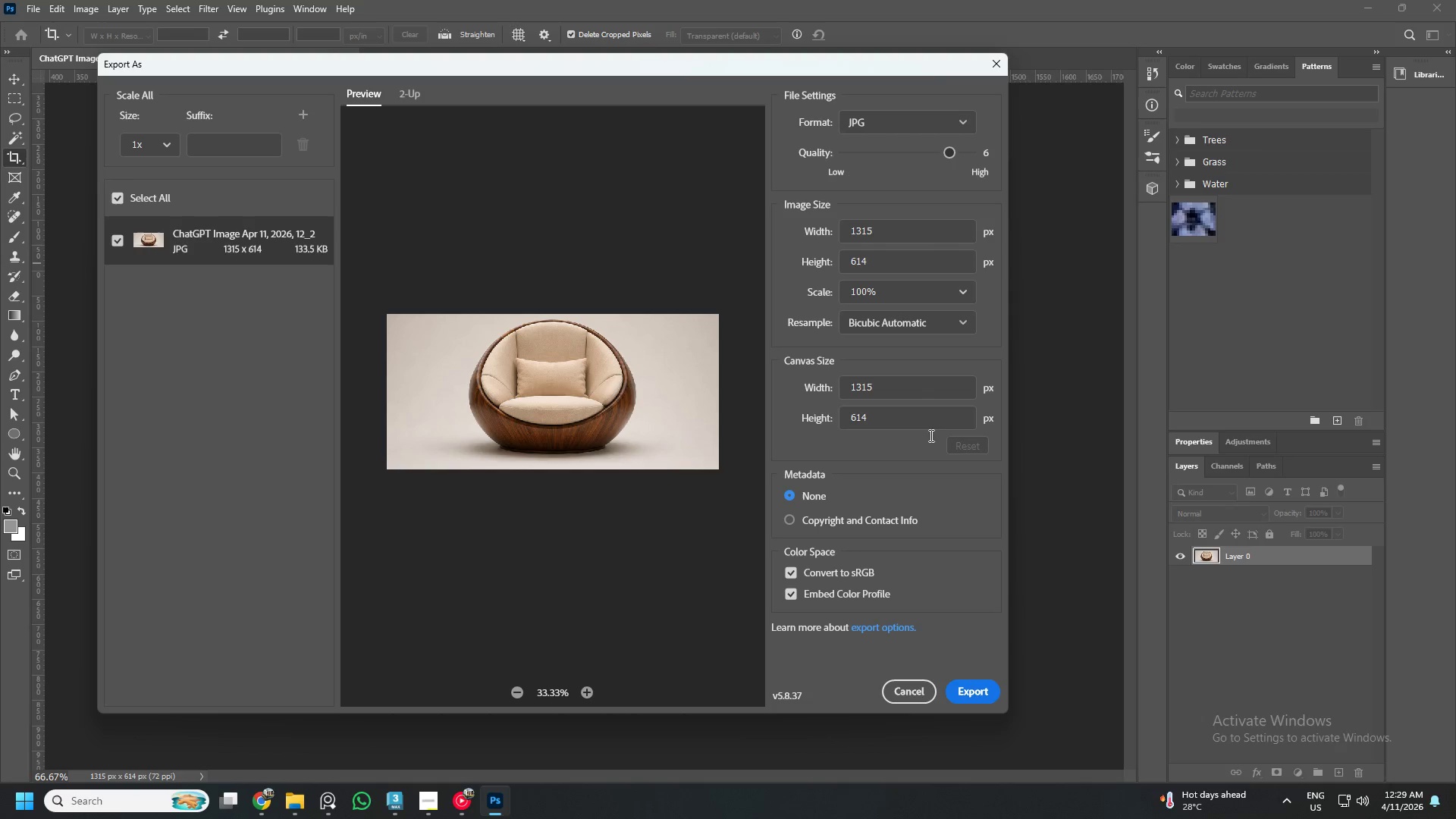 
wait(6.56)
 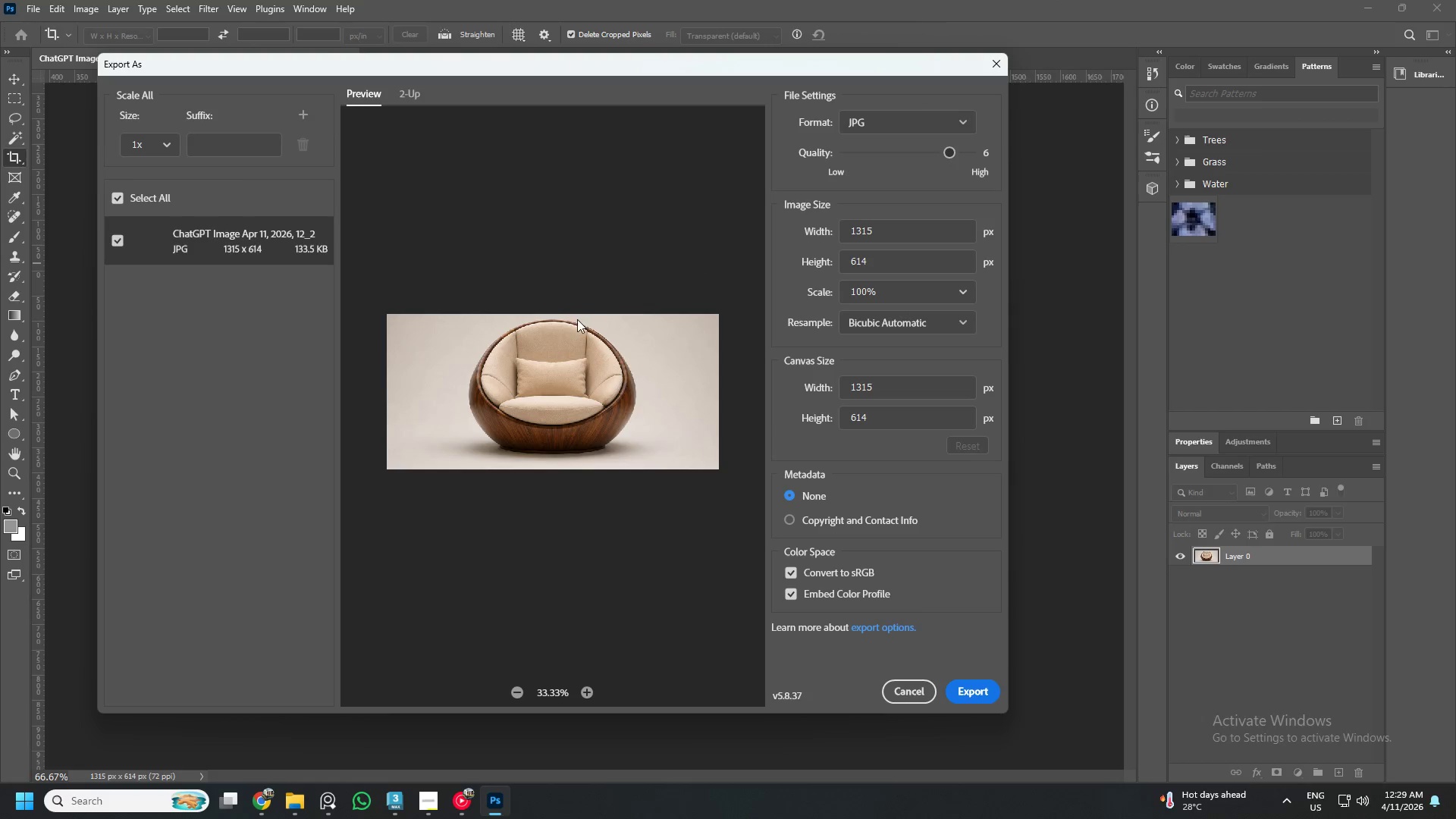 
left_click([924, 126])
 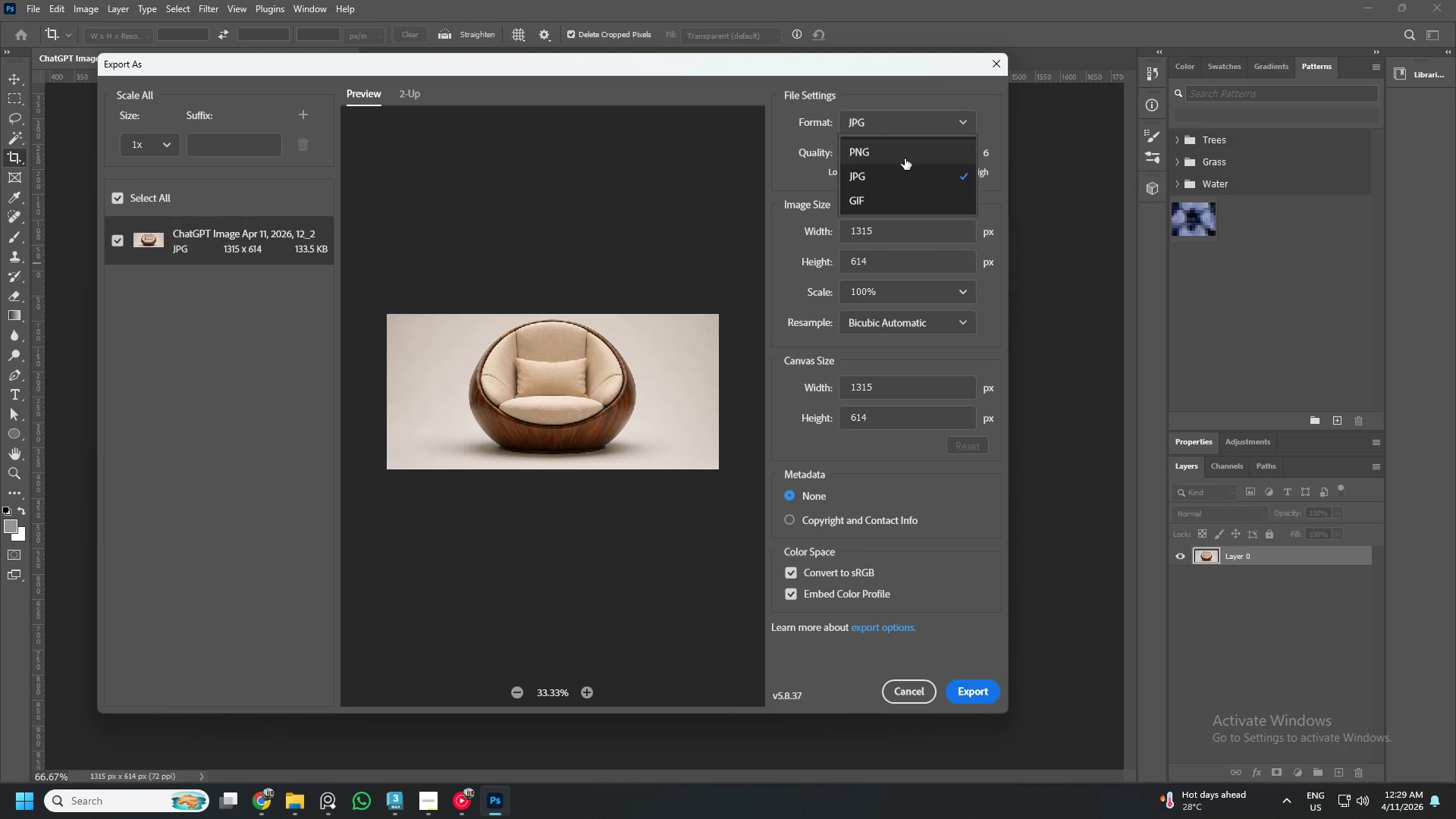 
left_click([905, 158])
 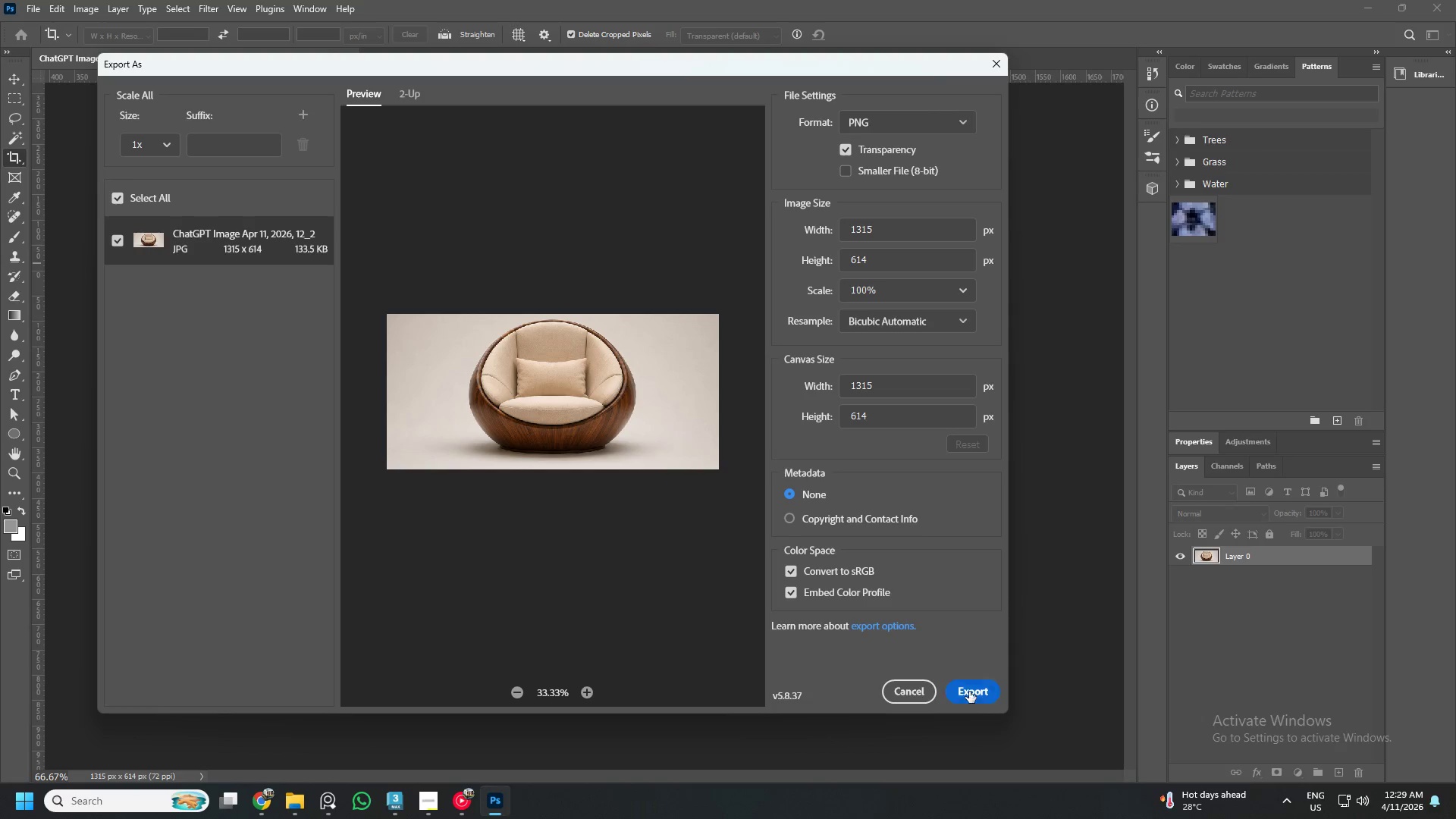 
left_click([969, 697])
 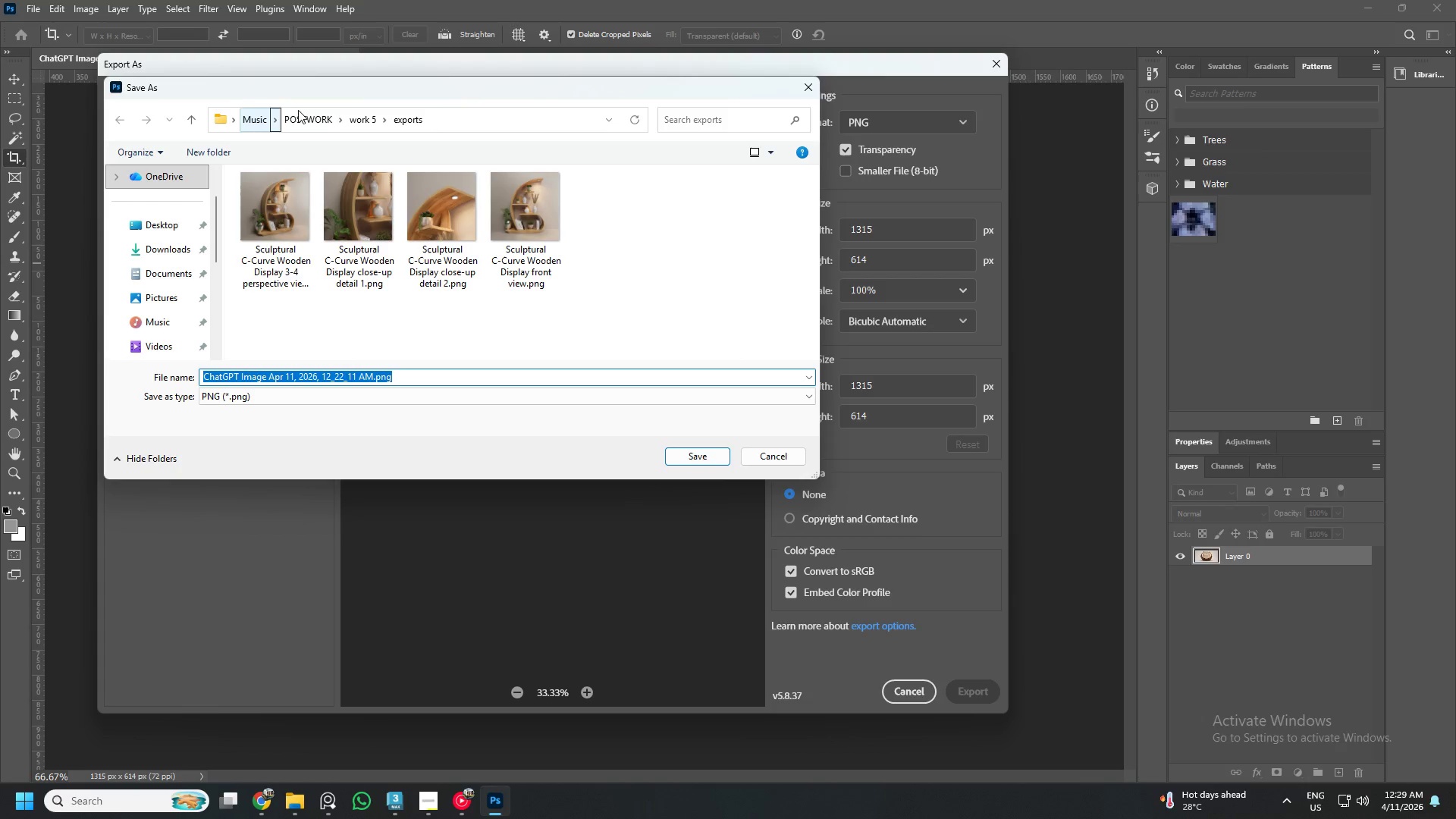 
left_click([362, 120])
 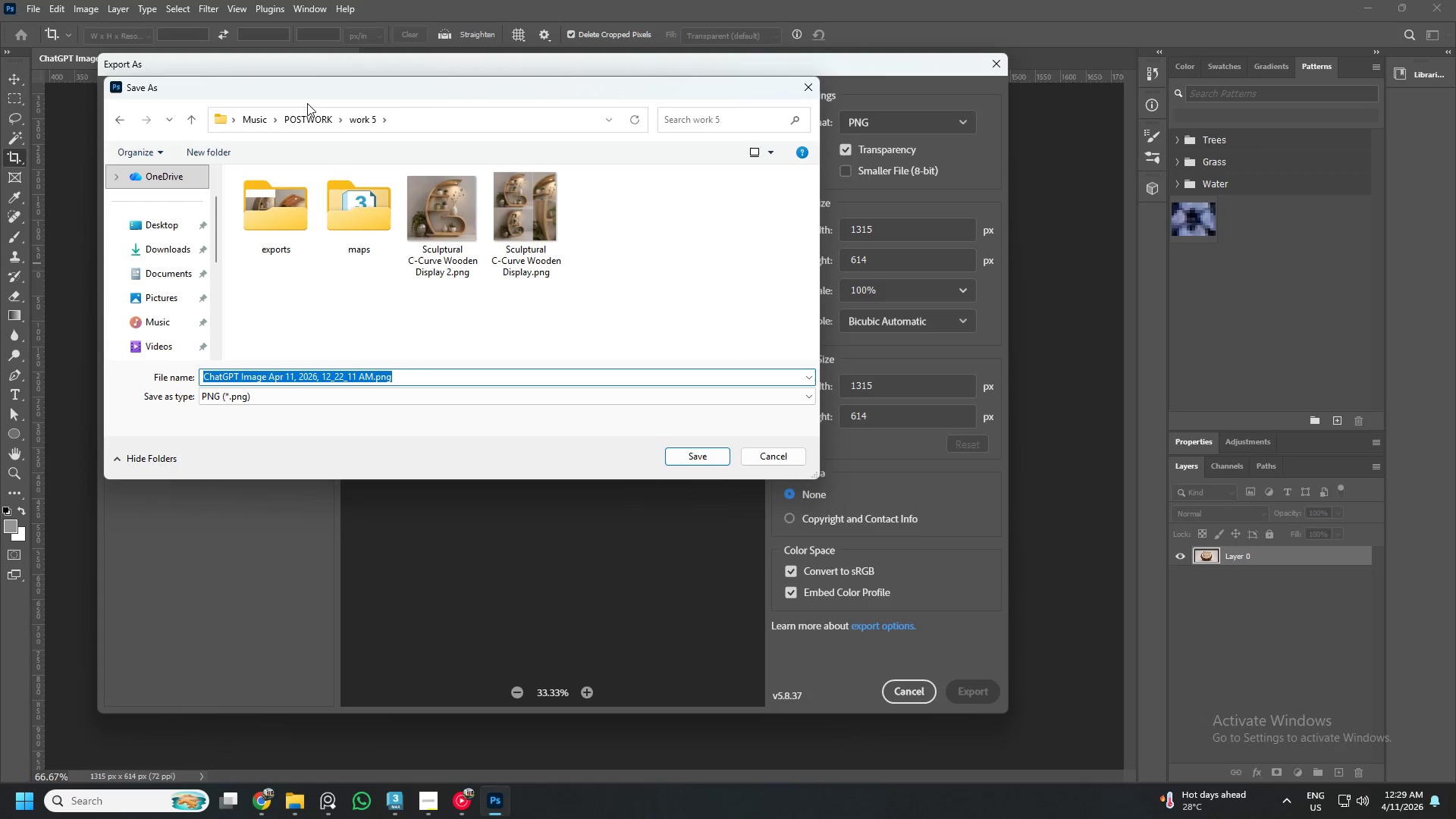 
left_click([316, 121])
 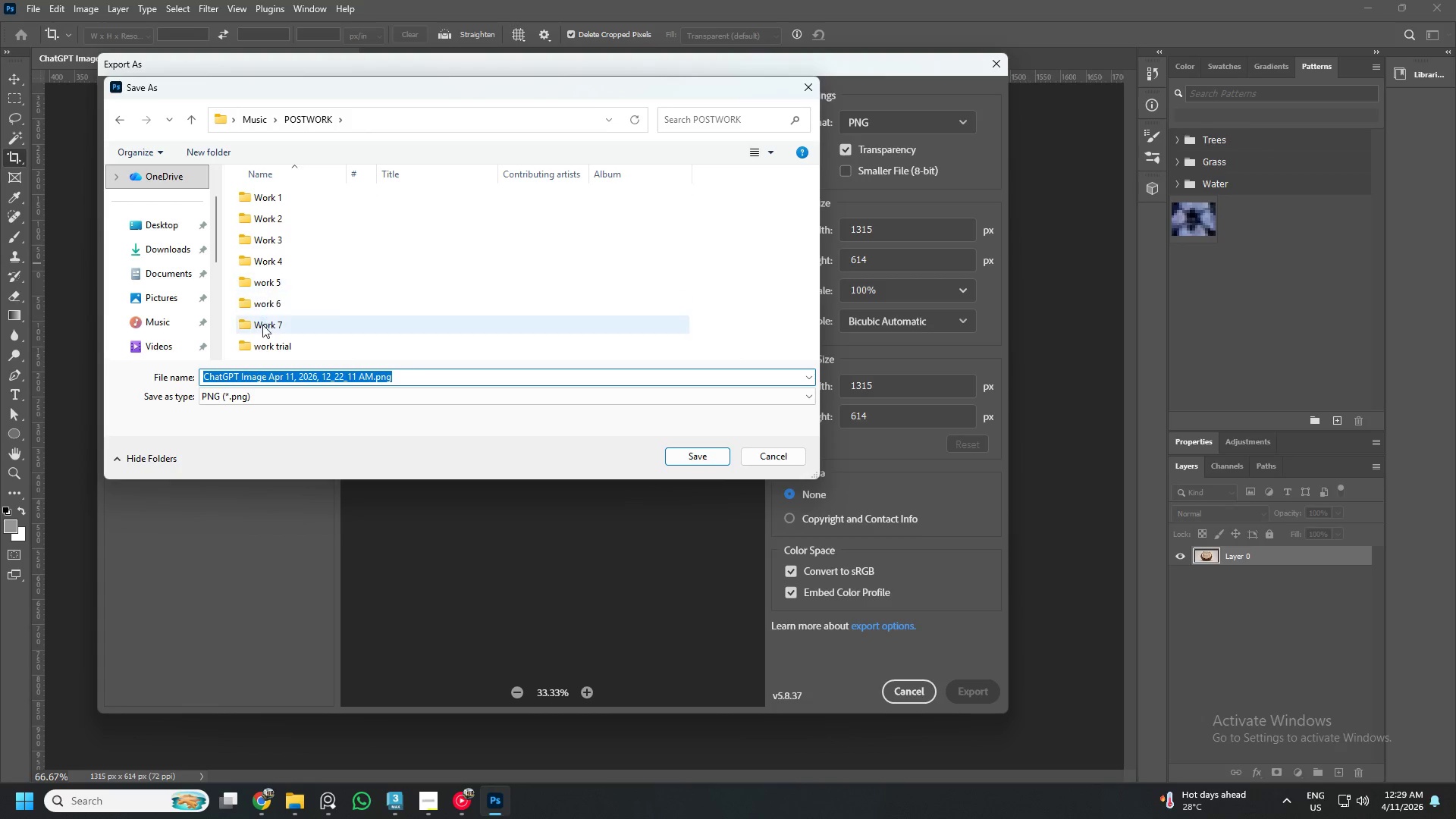 
double_click([271, 303])
 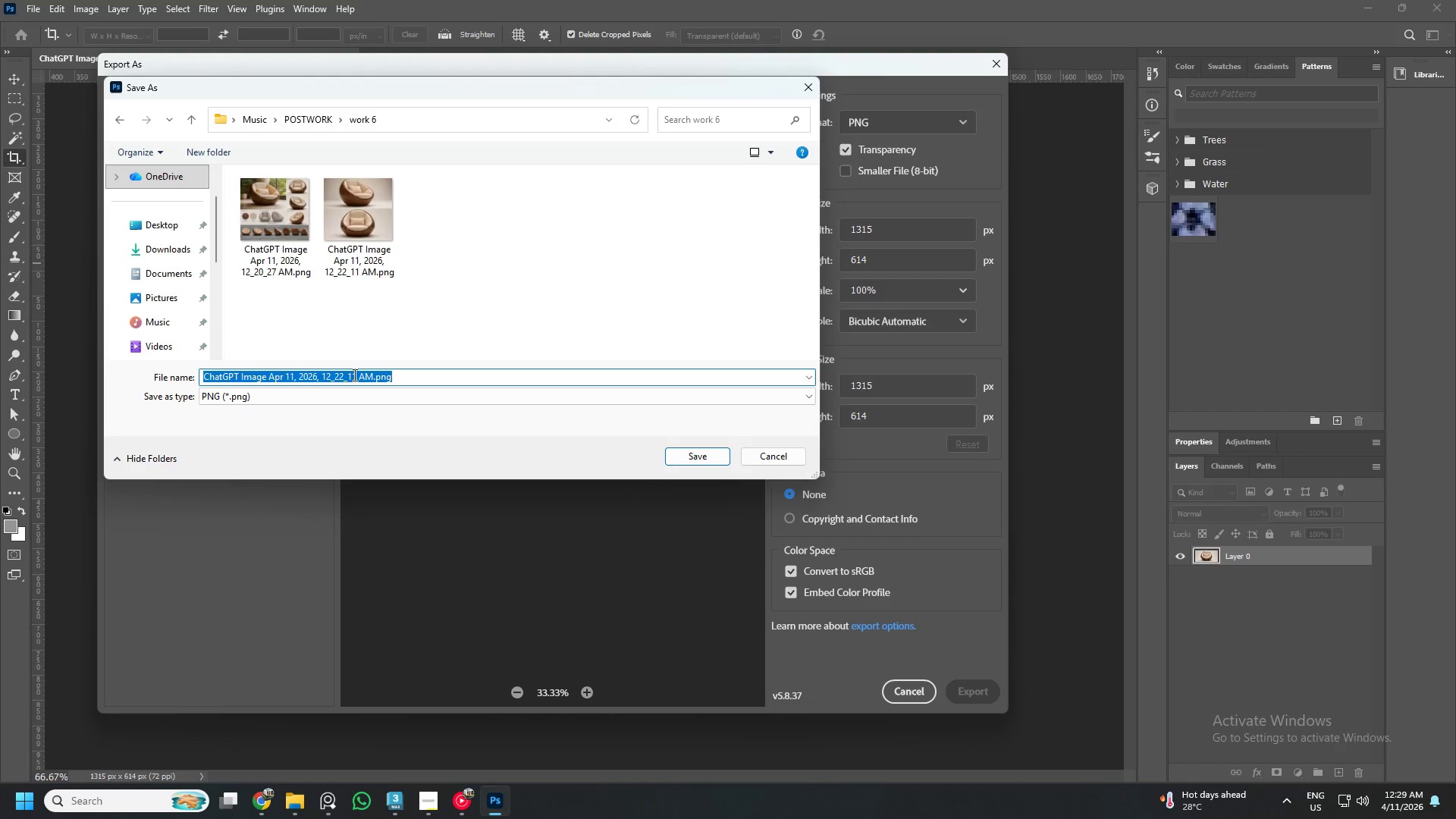 
key(Control+V)
 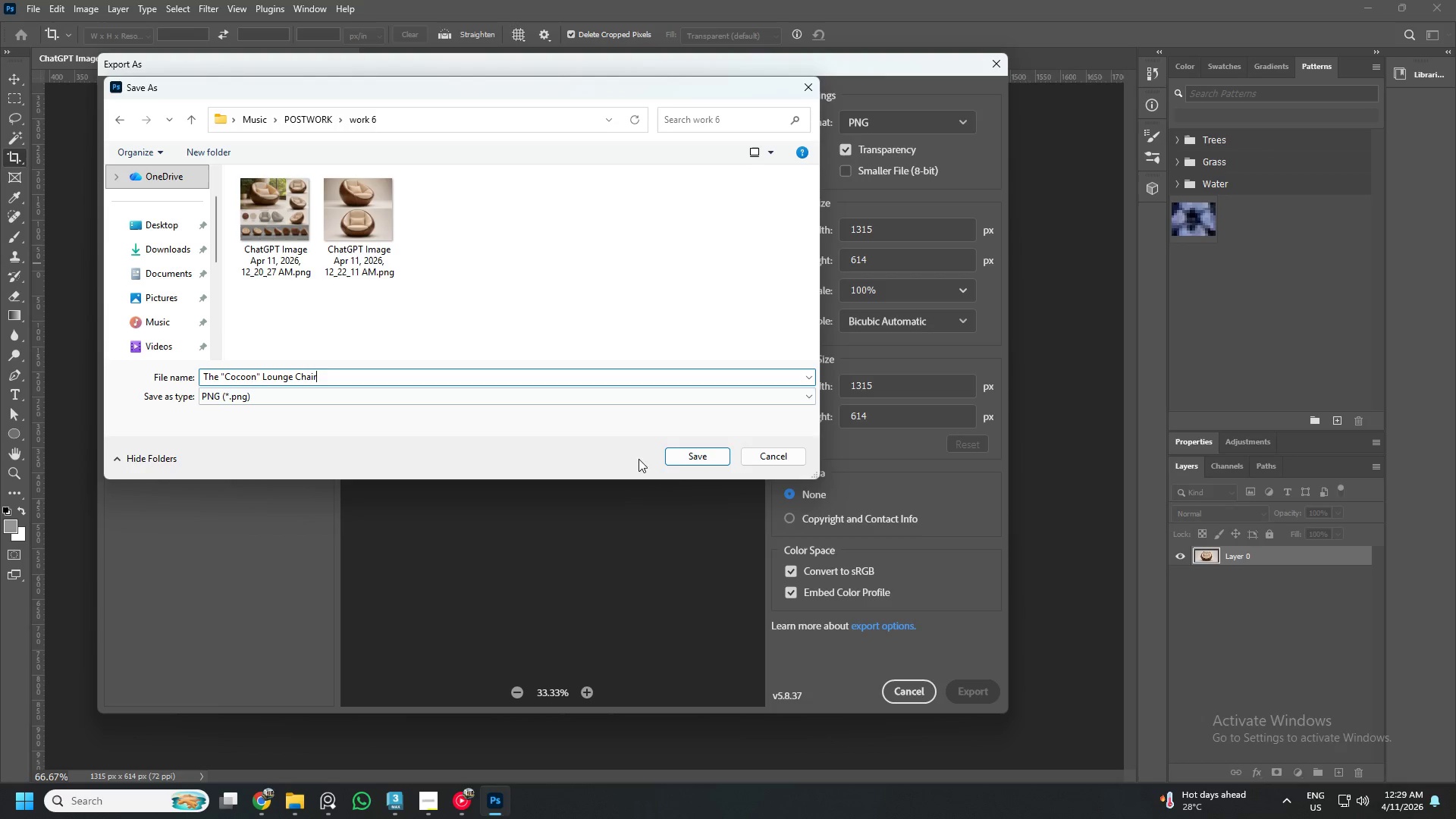 
left_click([689, 459])
 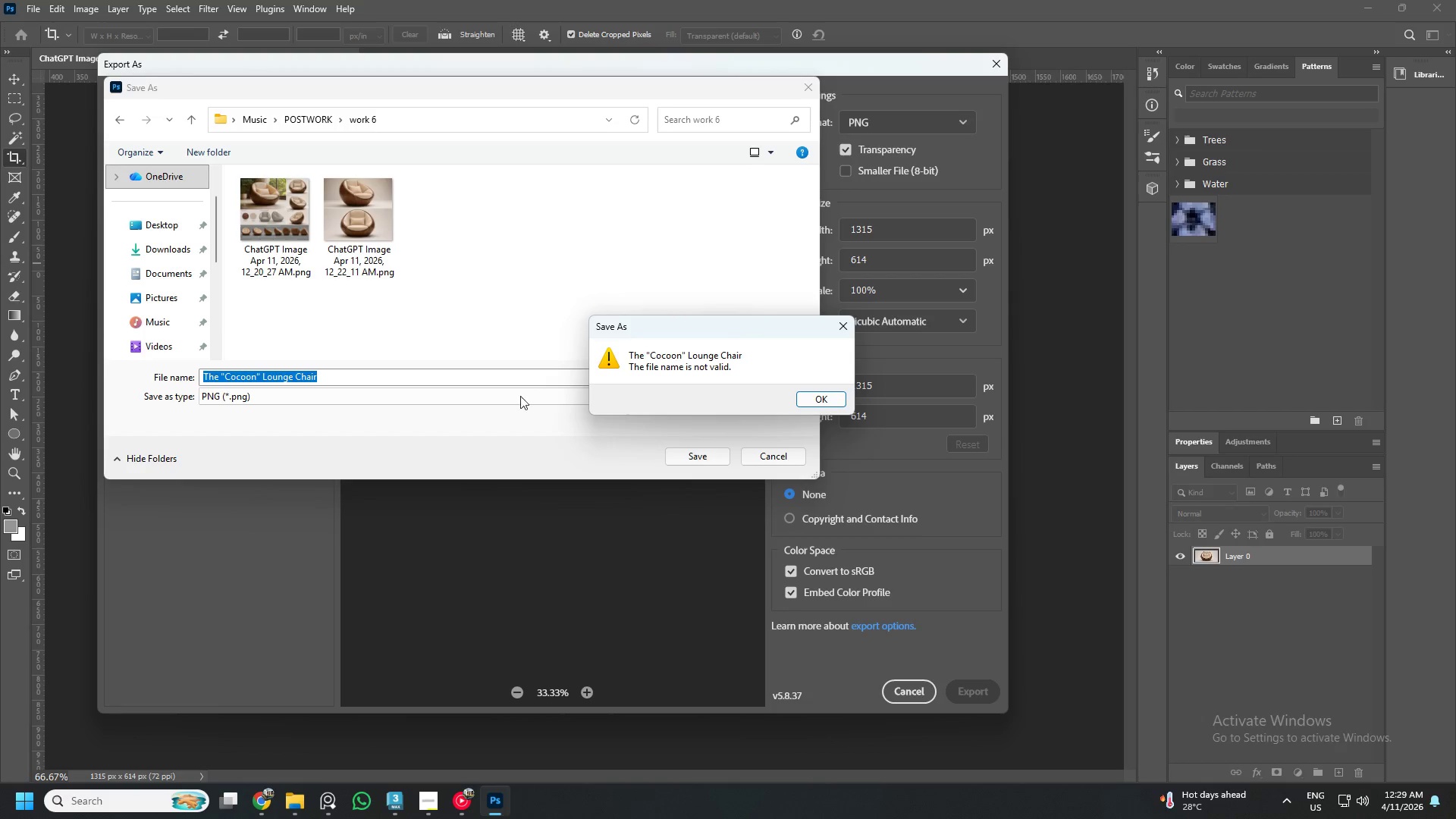 
left_click([400, 378])
 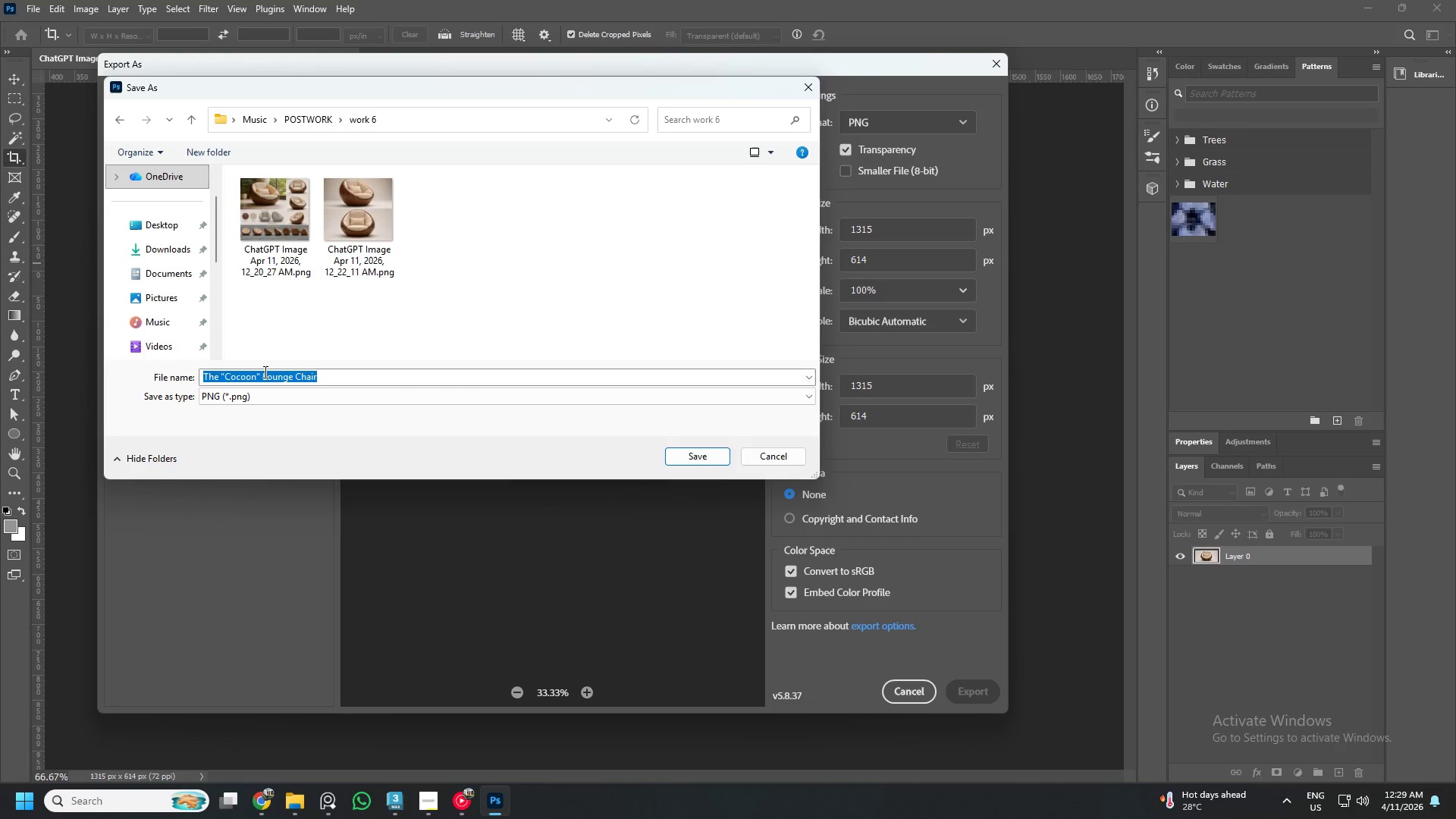 
double_click([260, 374])
 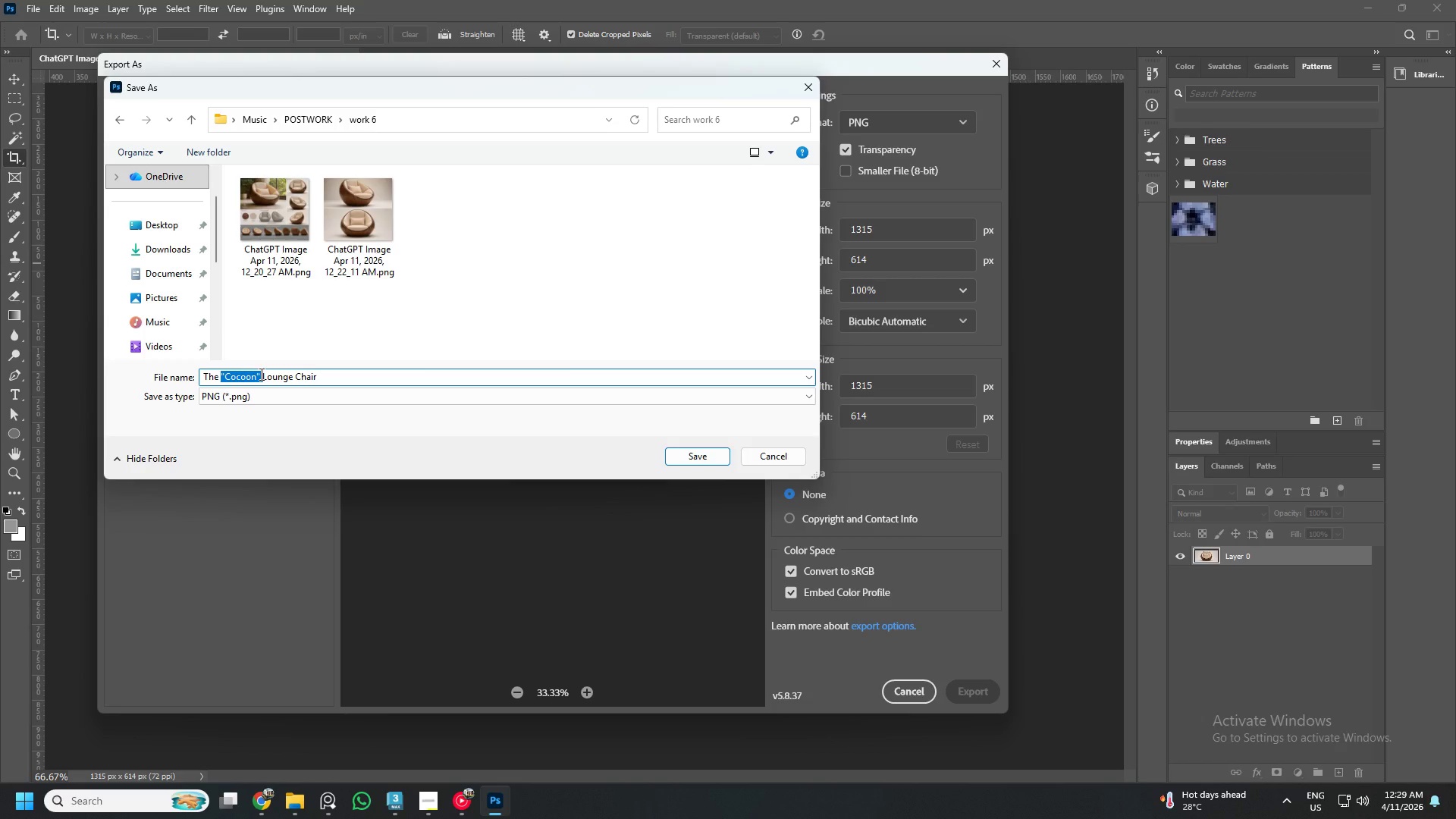 
key(ArrowRight)
 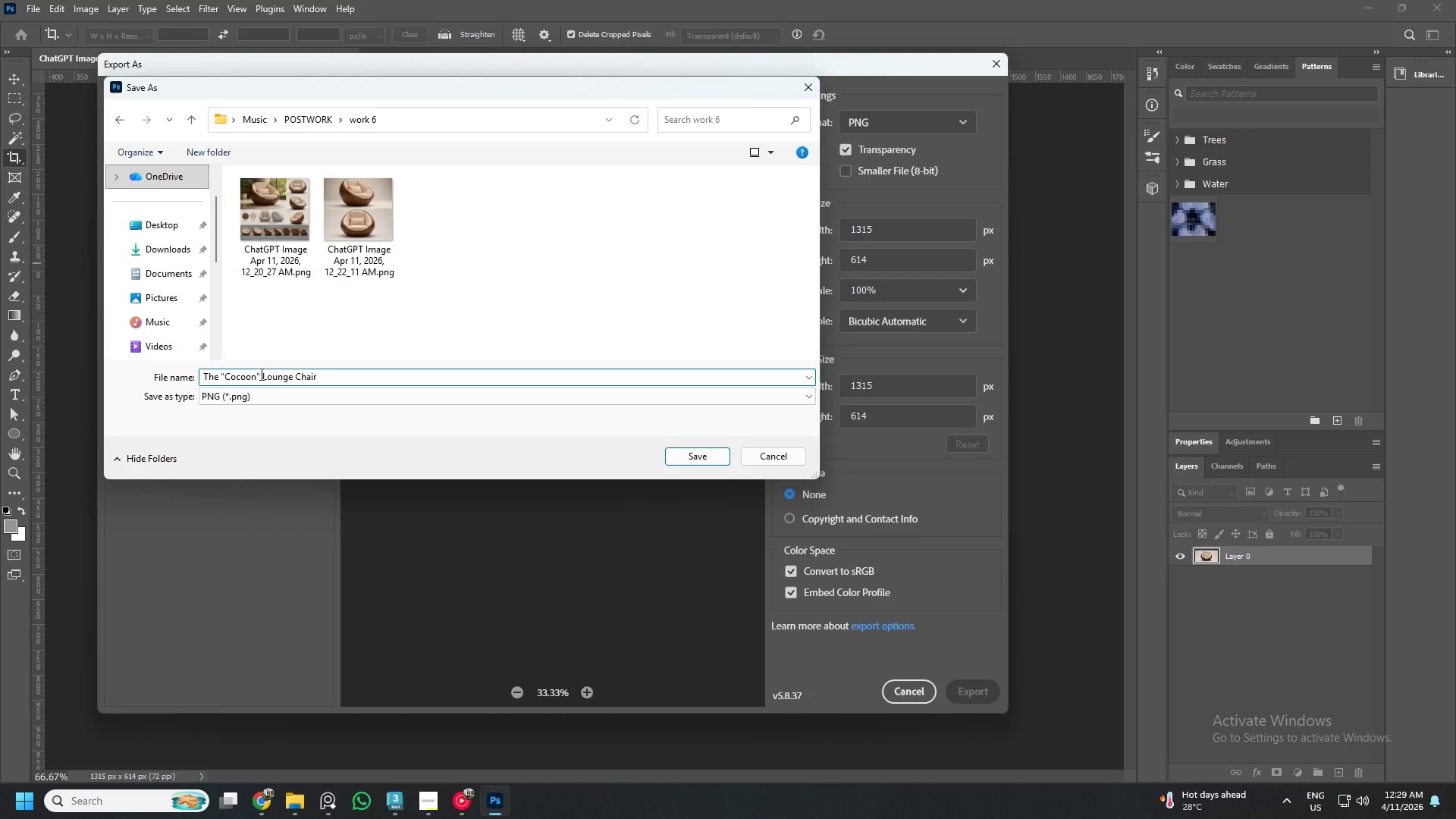 
key(Backspace)
 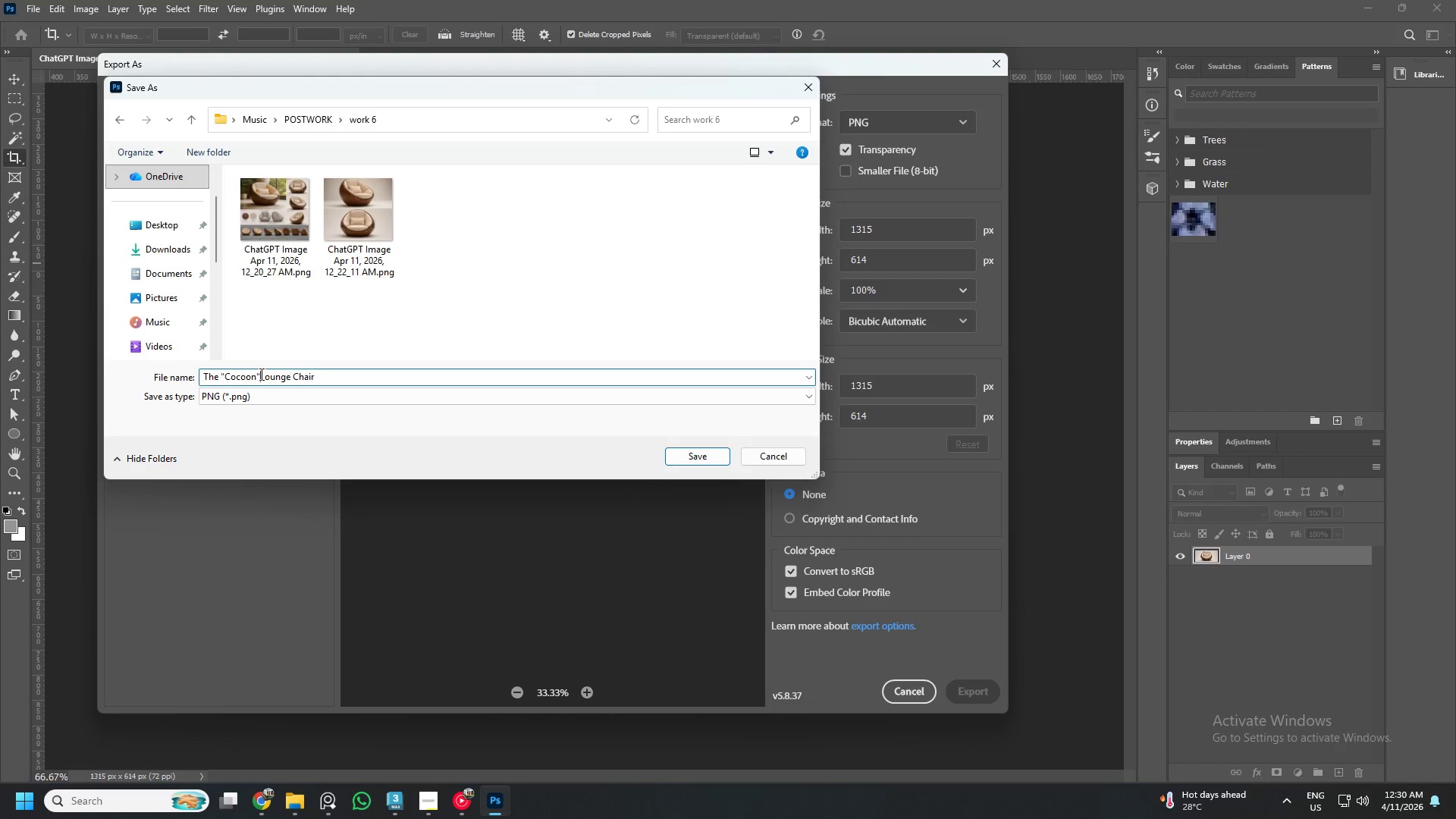 
key(Backspace)
 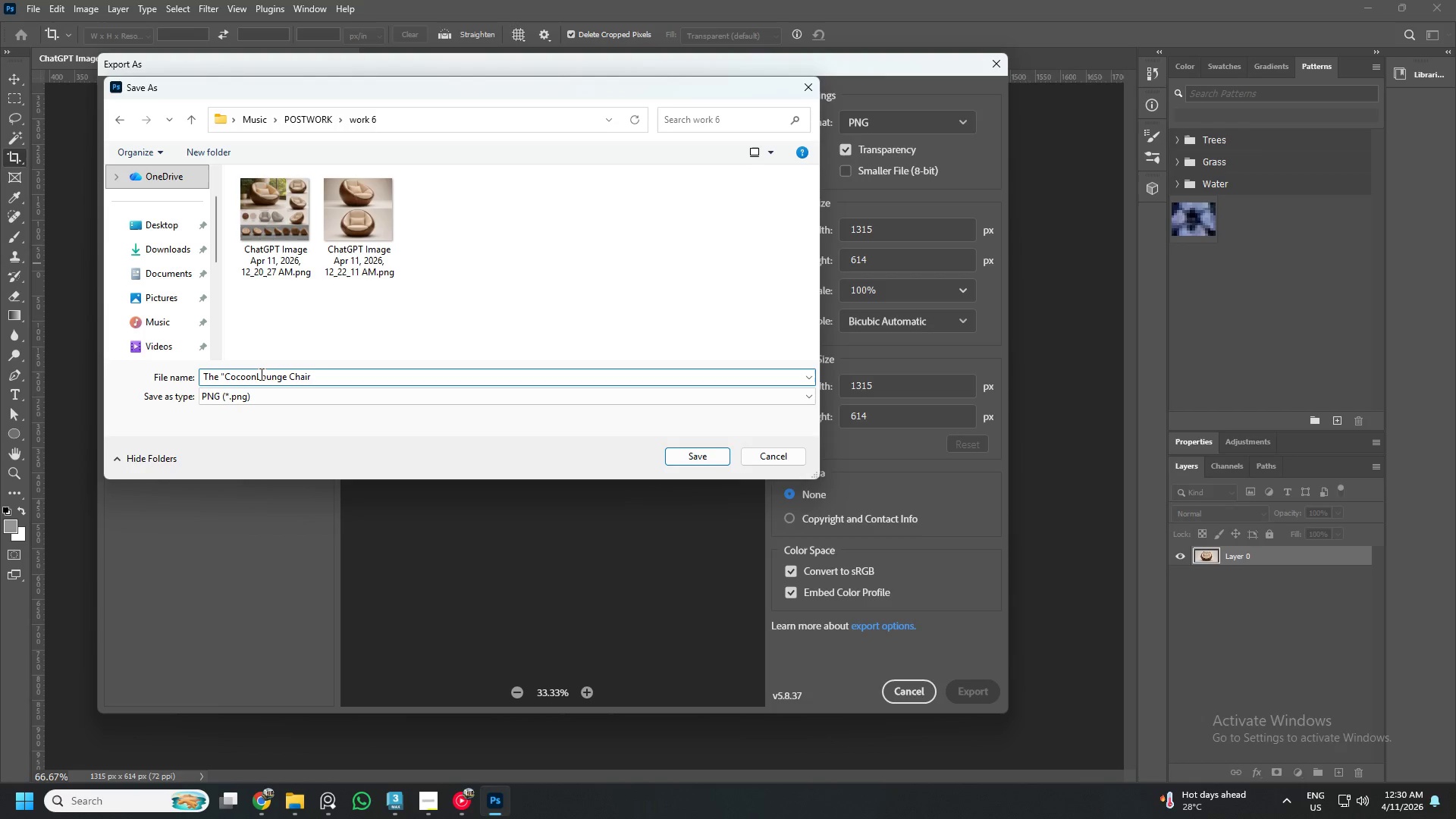 
key(Space)
 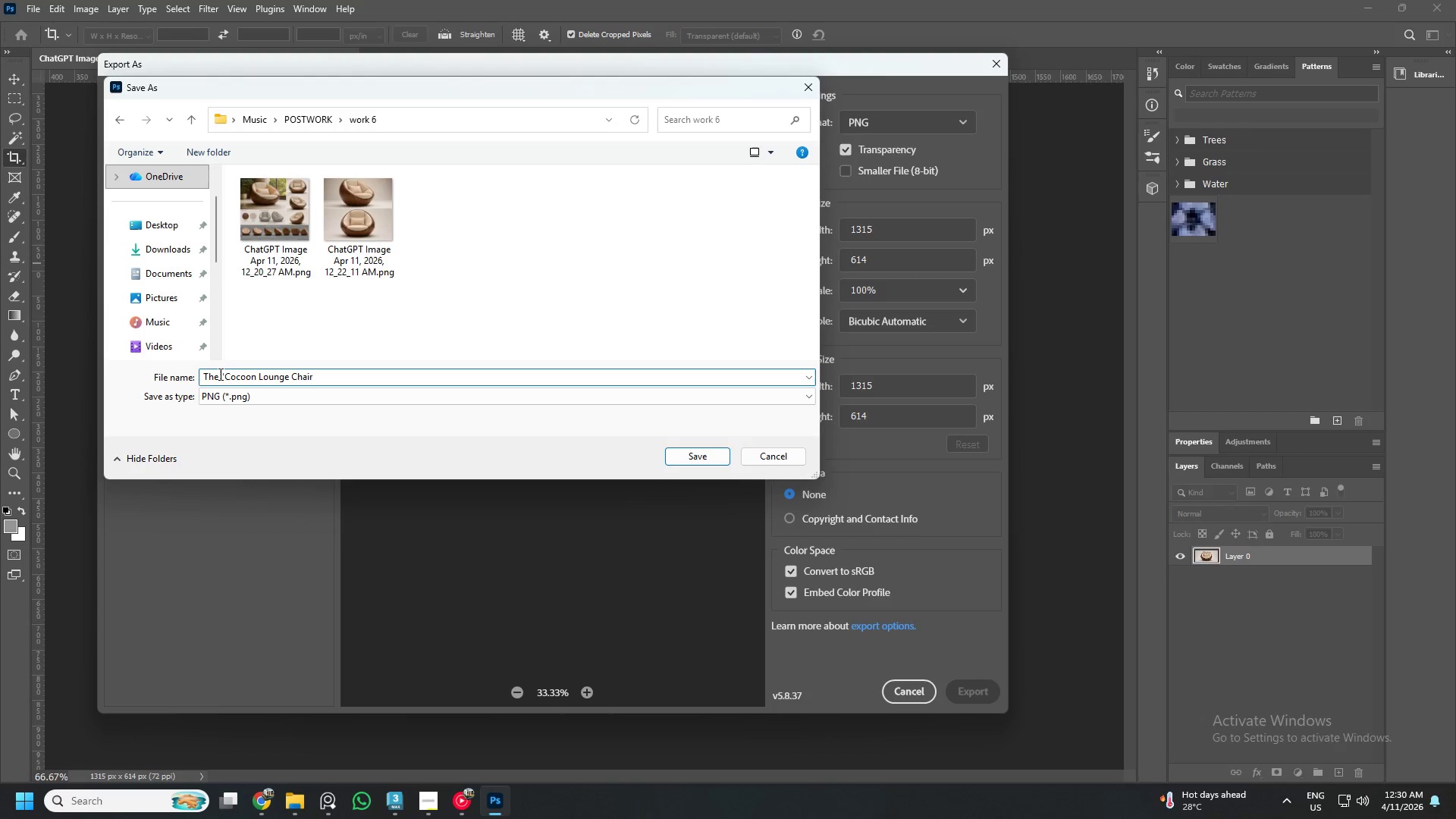 
left_click([224, 376])
 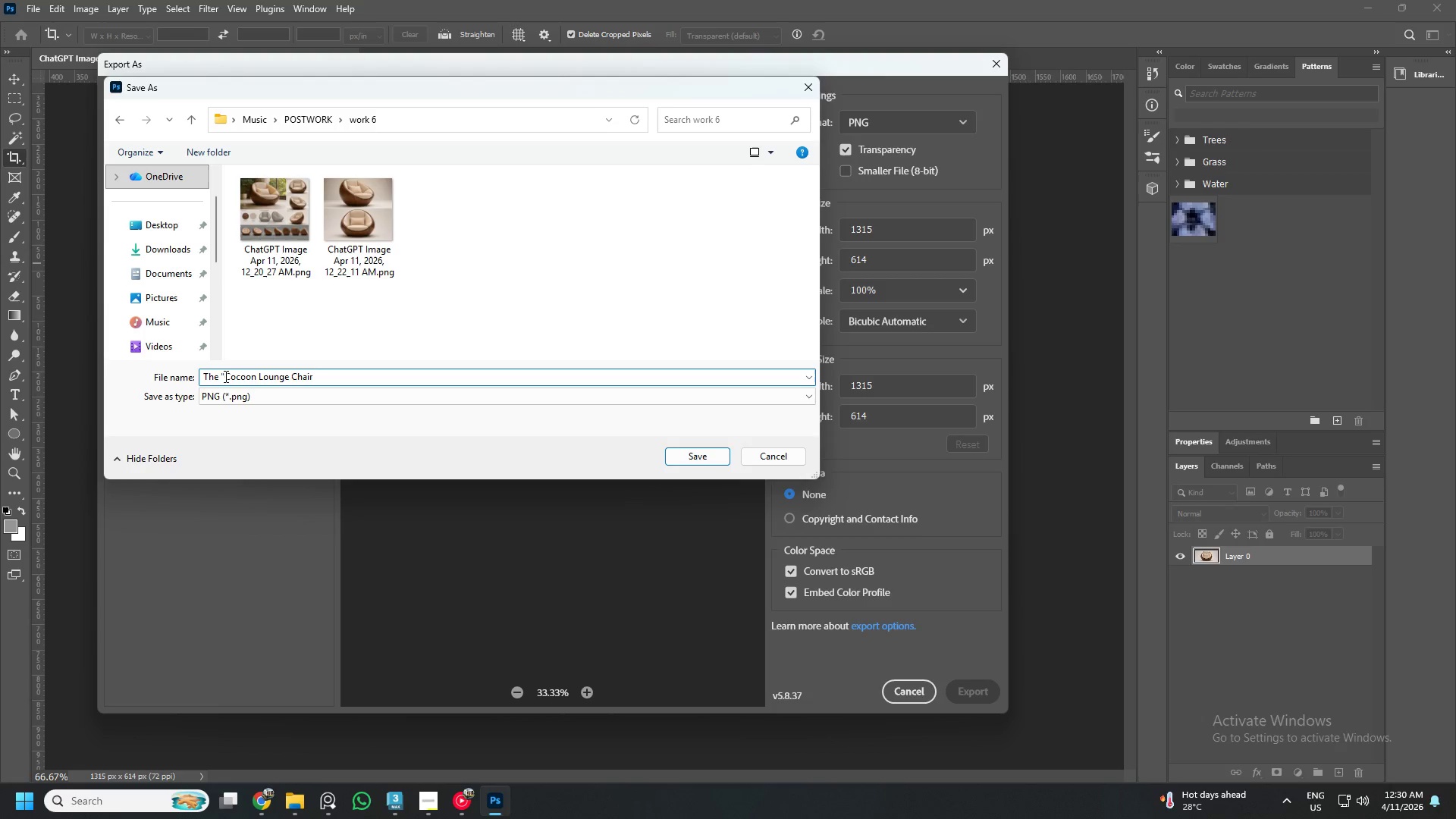 
key(Backspace)
 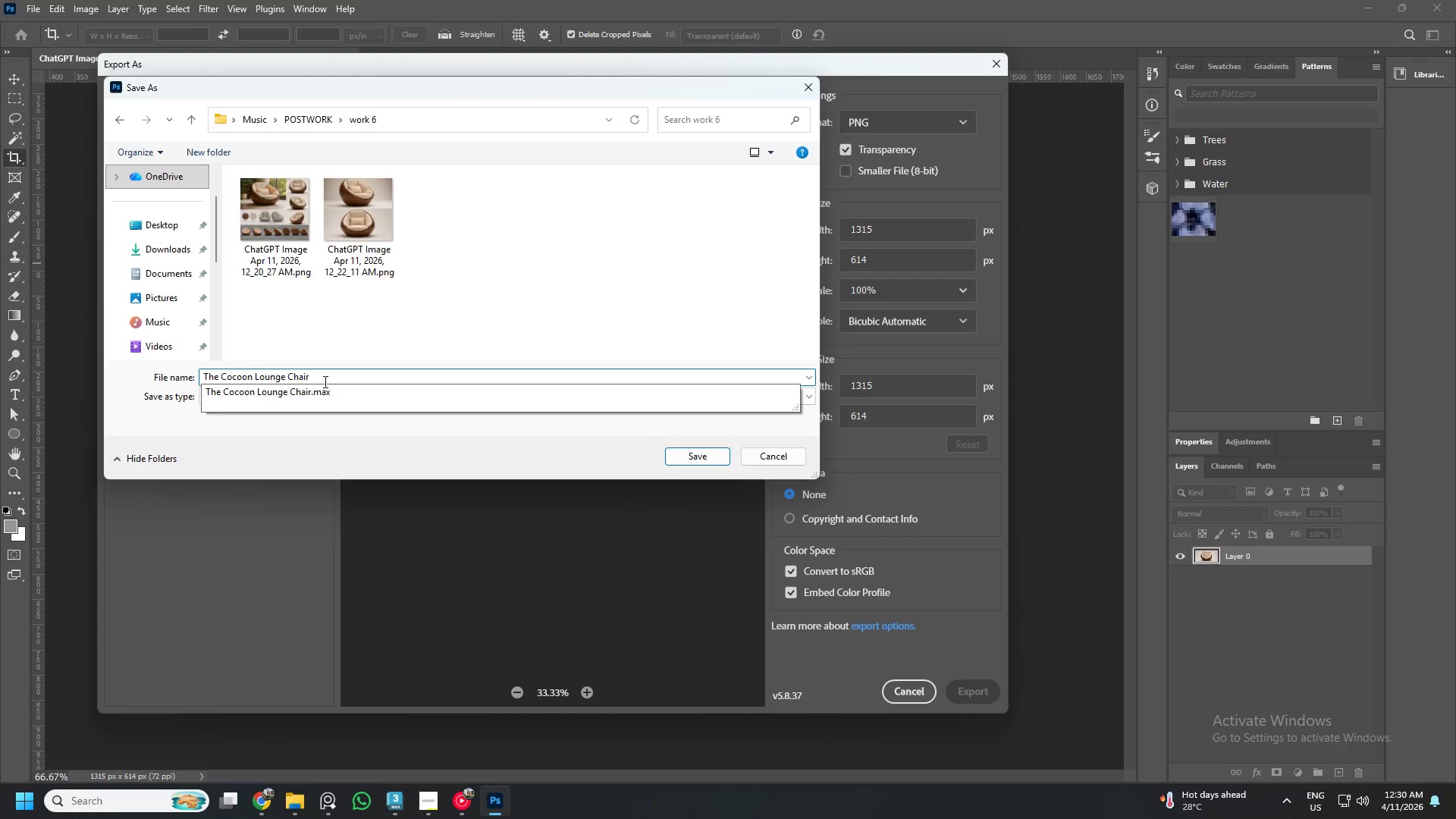 
left_click_drag(start_coordinate=[324, 380], to_coordinate=[183, 382])
 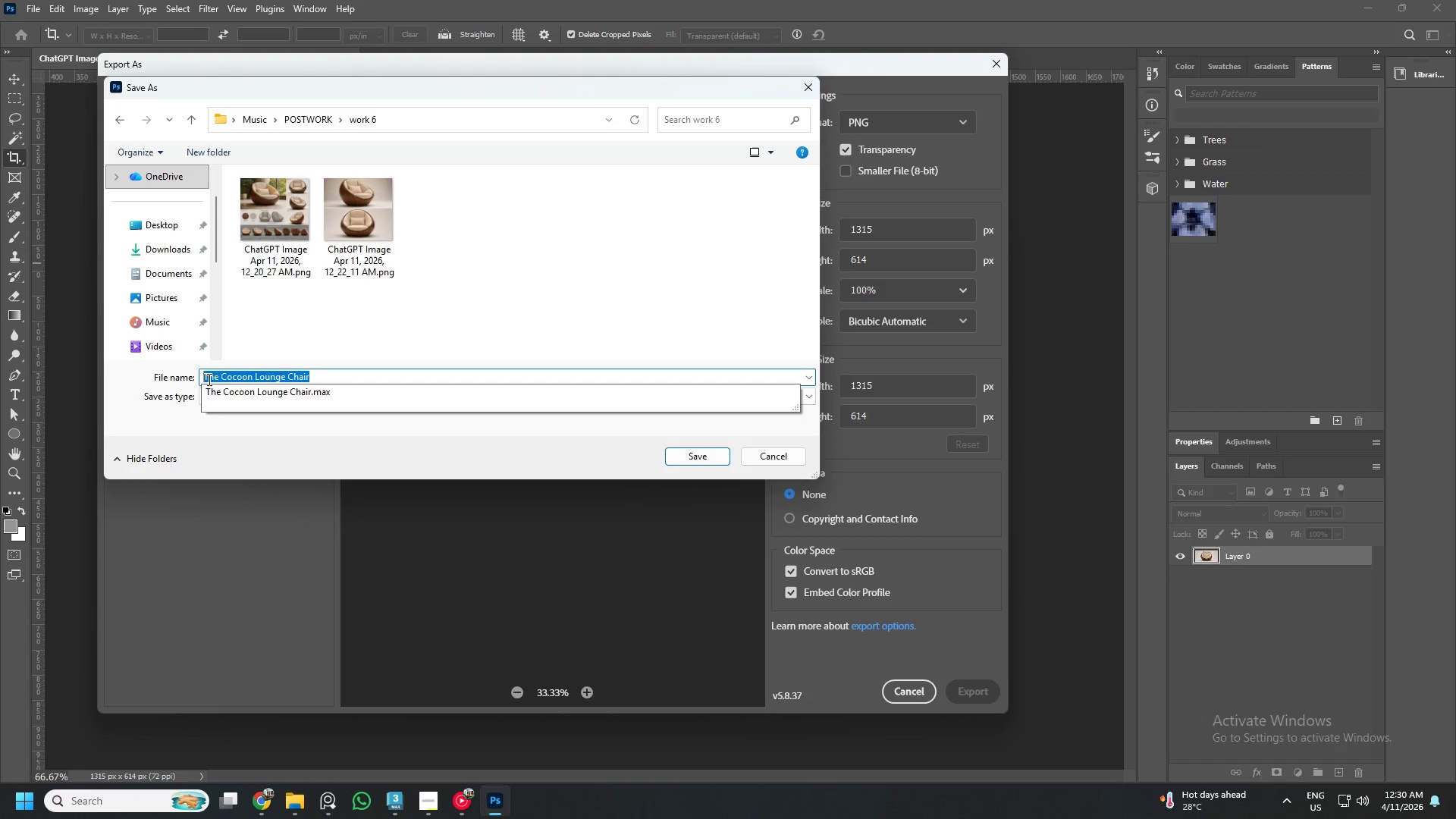 
right_click([209, 379])
 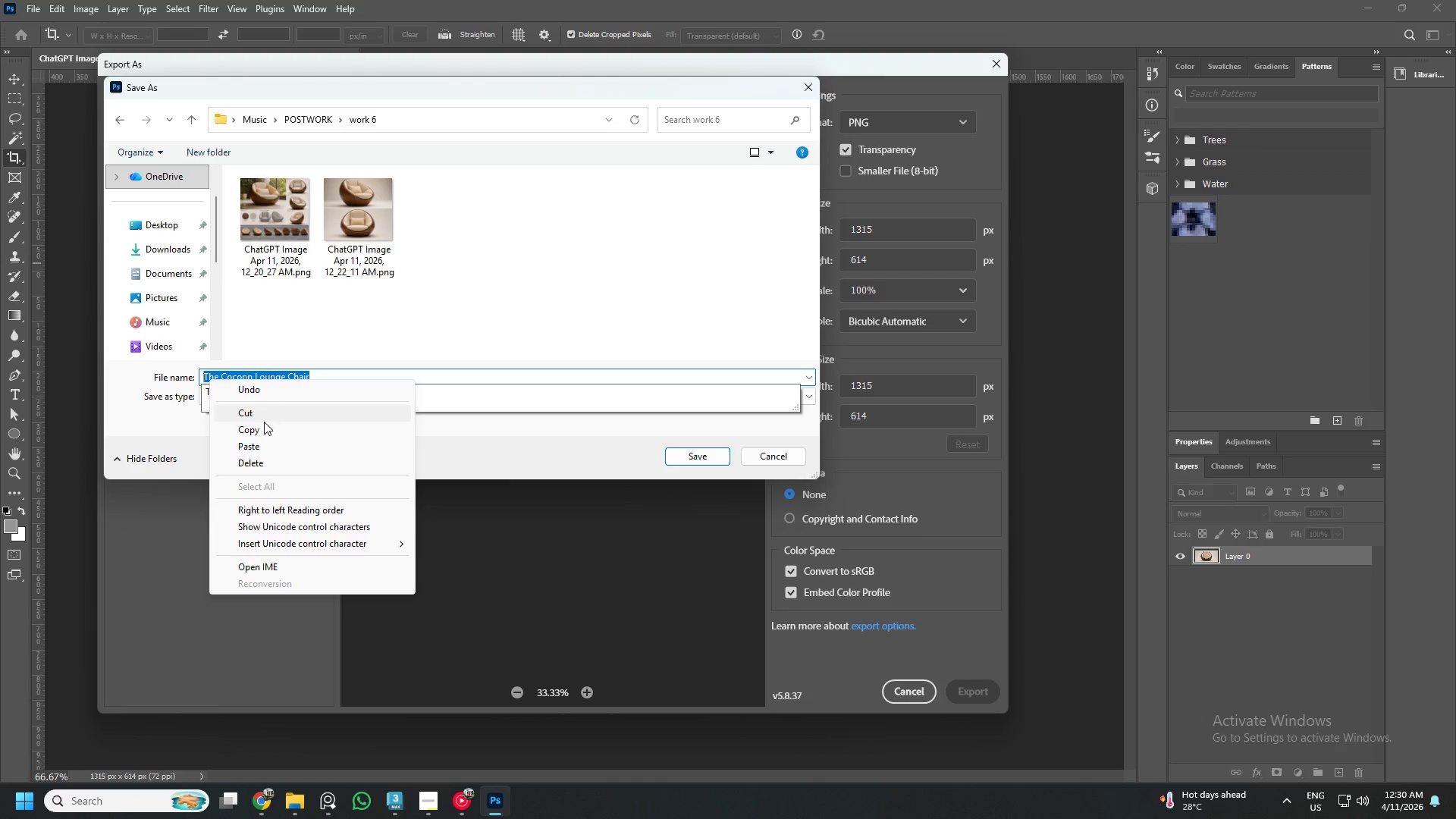 
left_click([259, 428])
 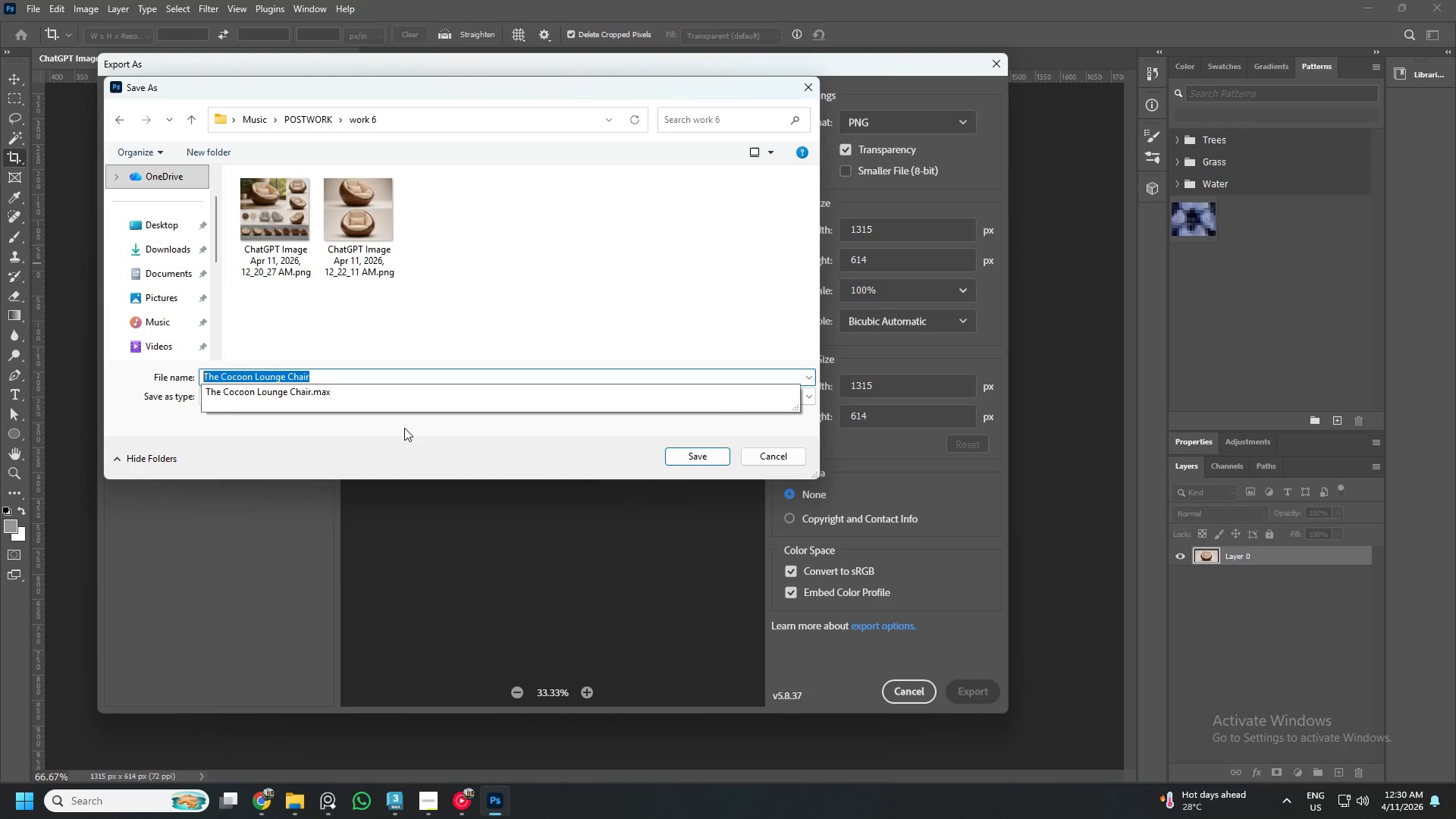 
left_click([410, 432])
 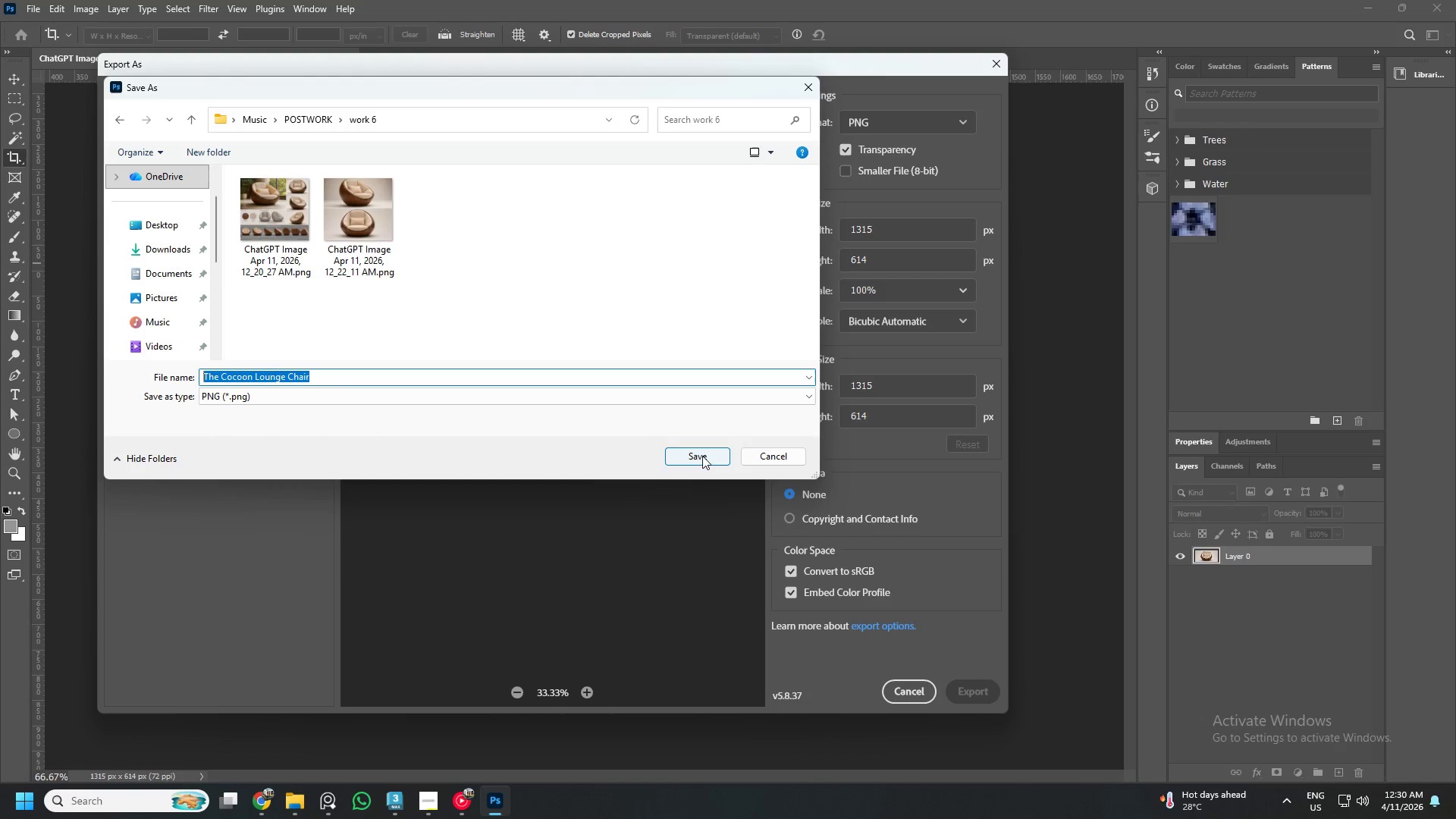 
left_click([557, 422])
 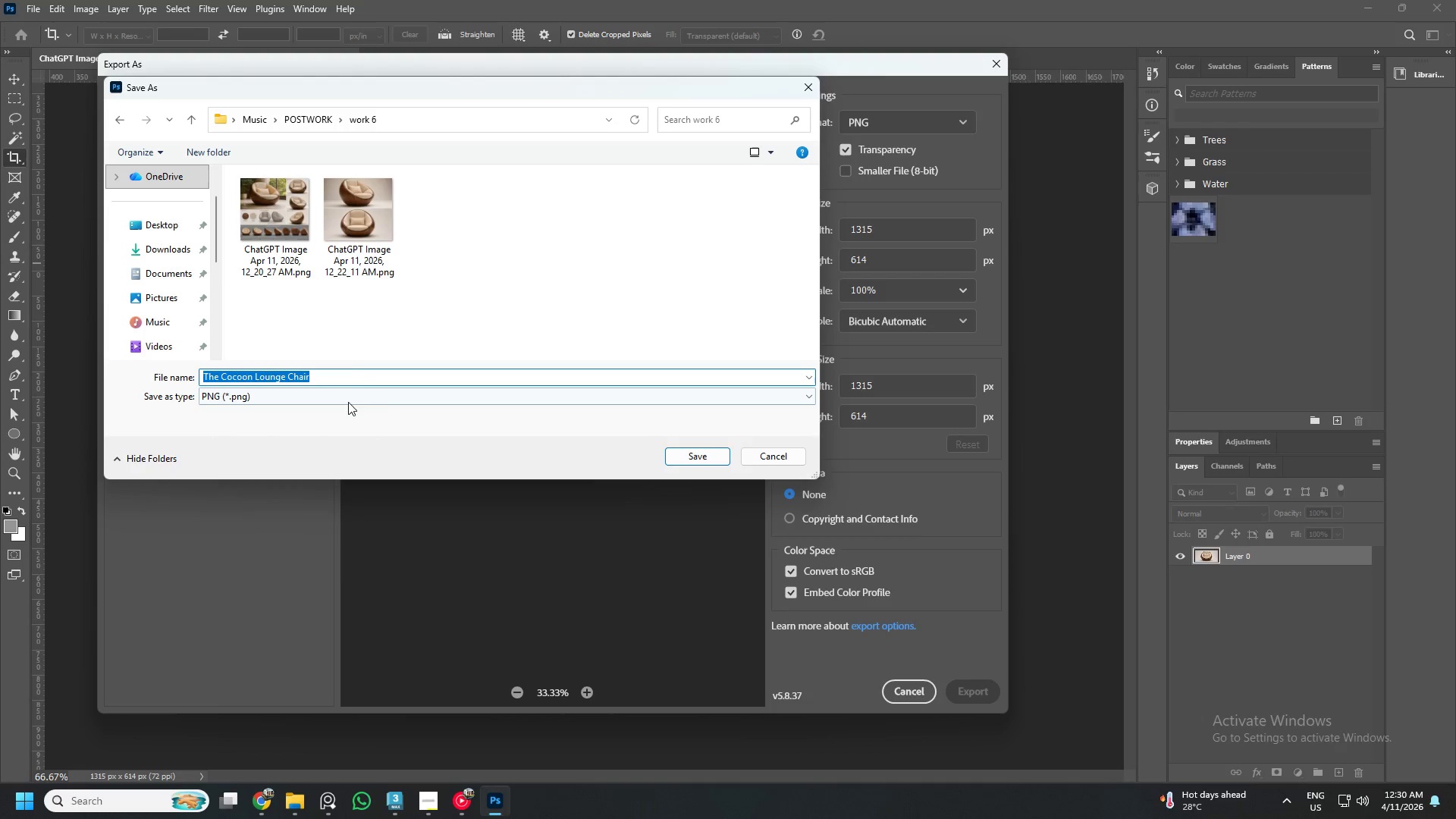 
left_click([347, 381])
 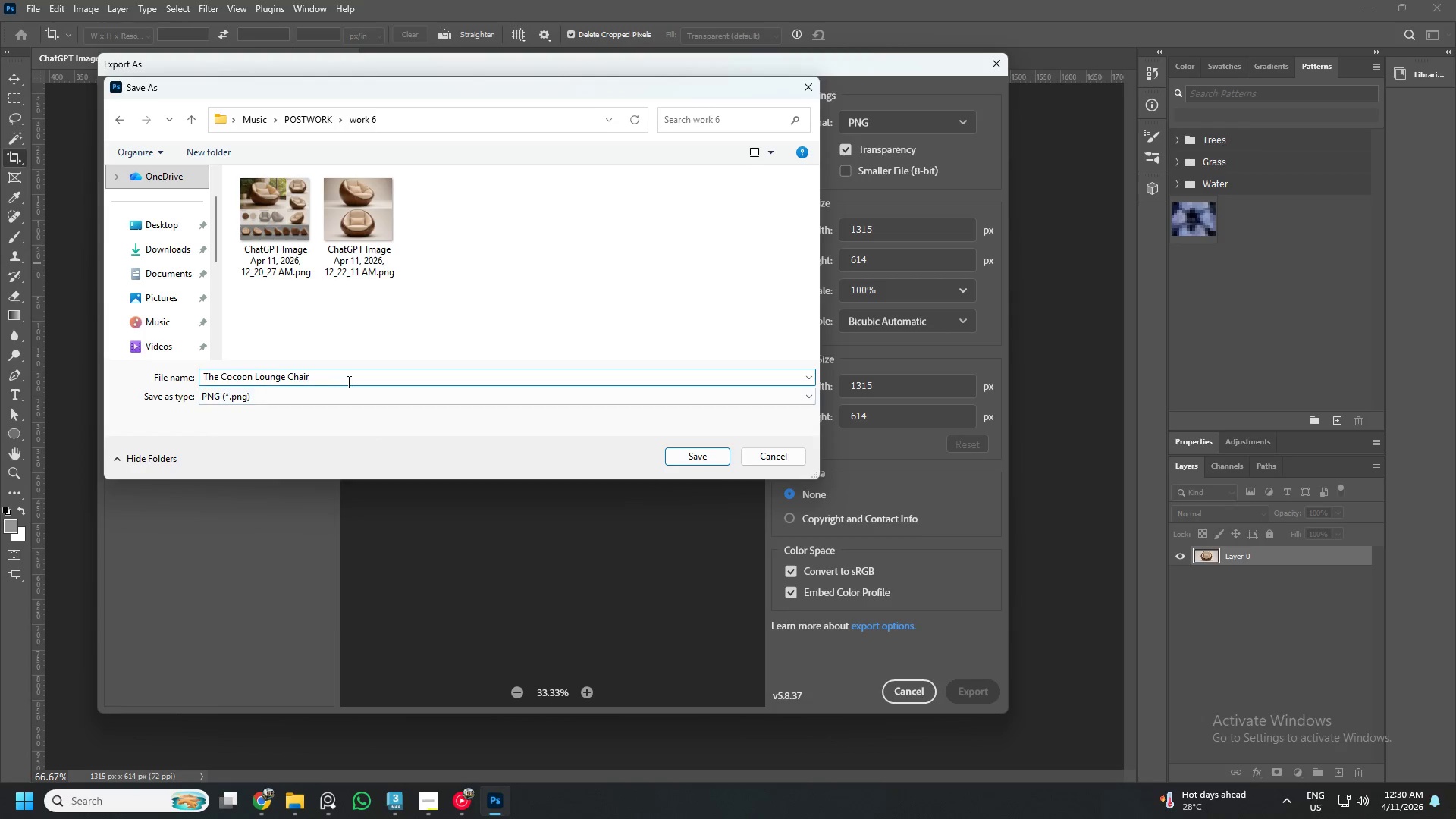 
type( fr)
 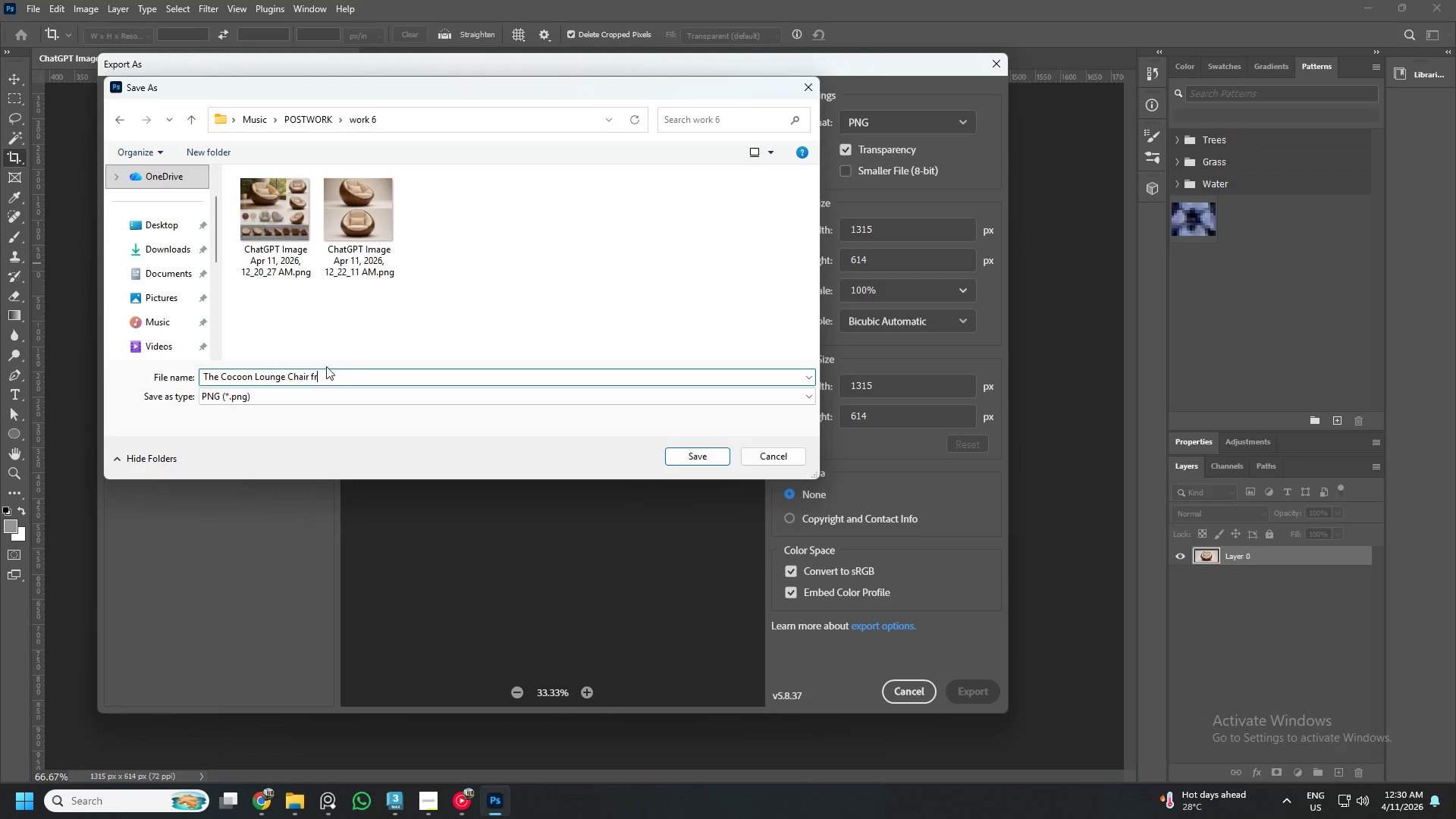 
type(ont)
 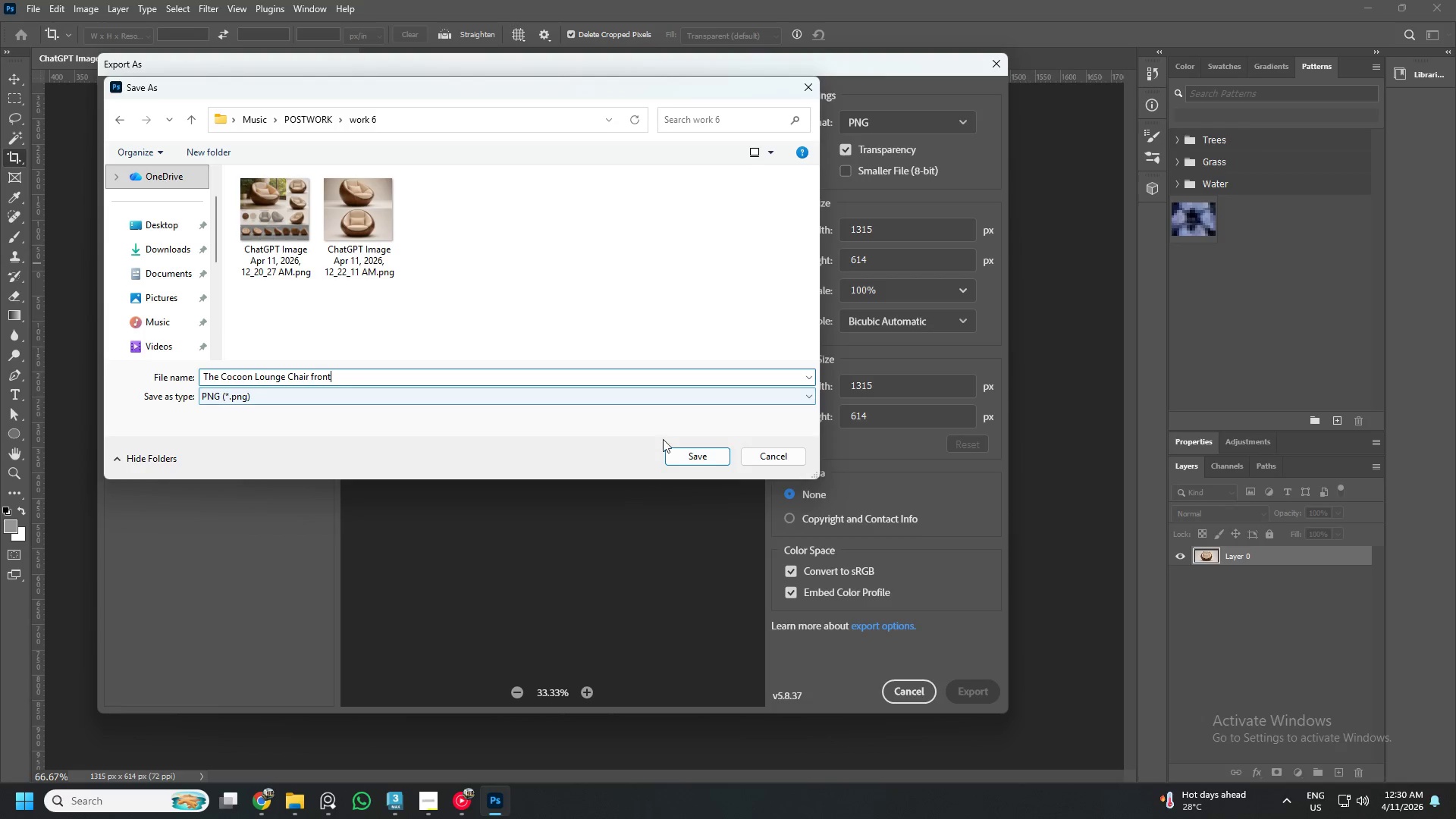 
left_click([715, 450])
 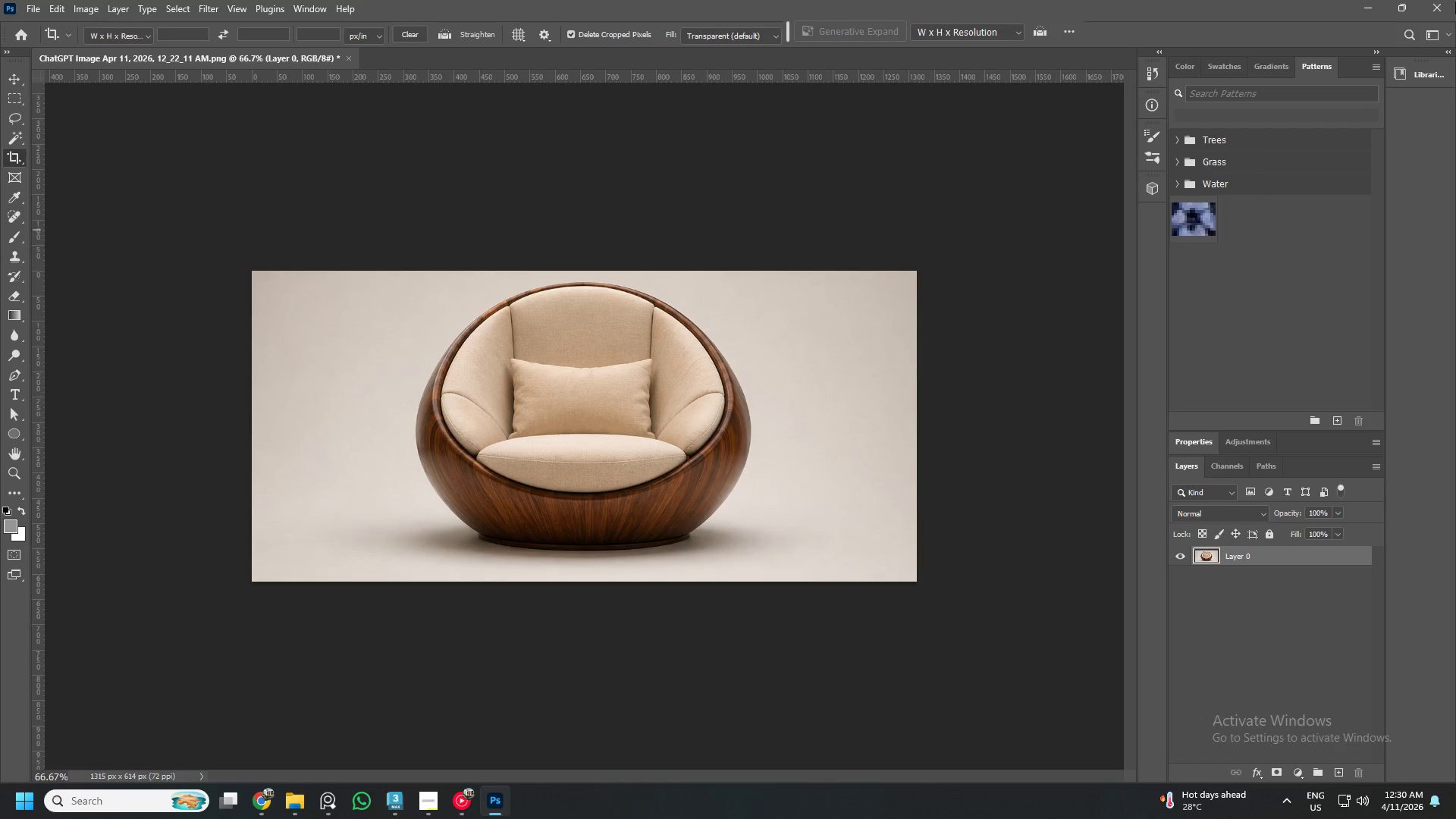 
left_click([1455, 0])
 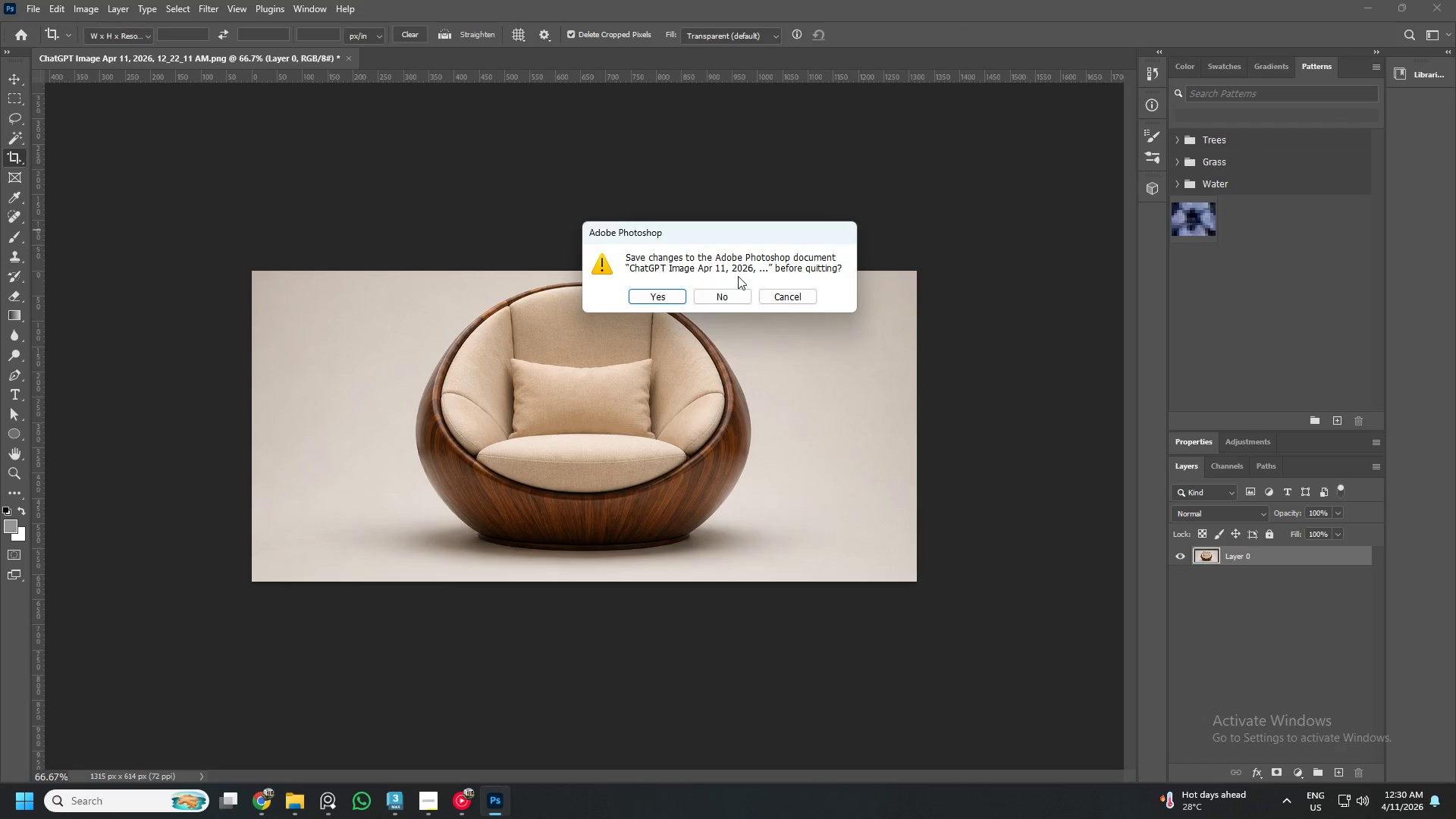 
left_click([733, 294])
 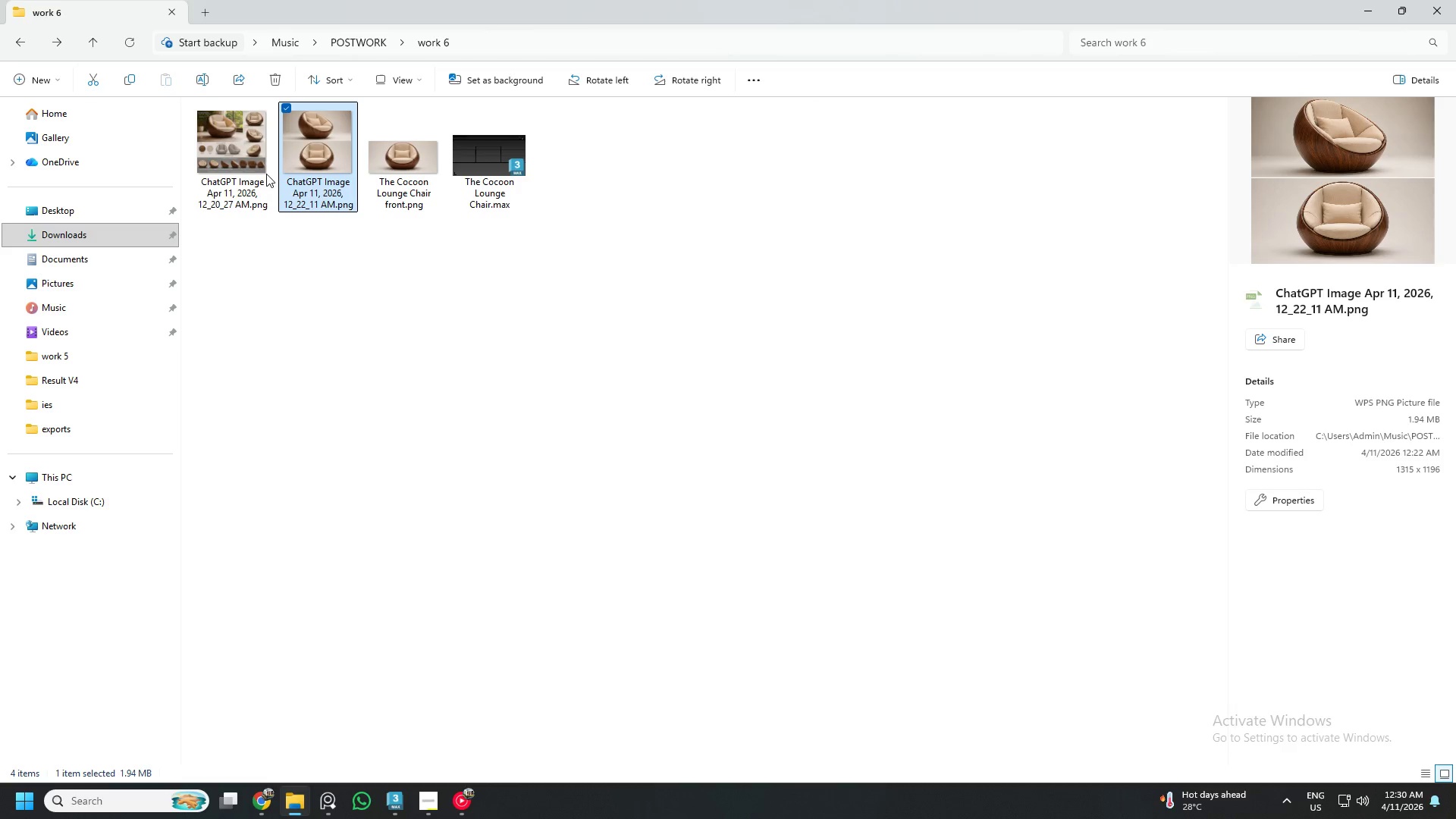 
left_click([224, 149])
 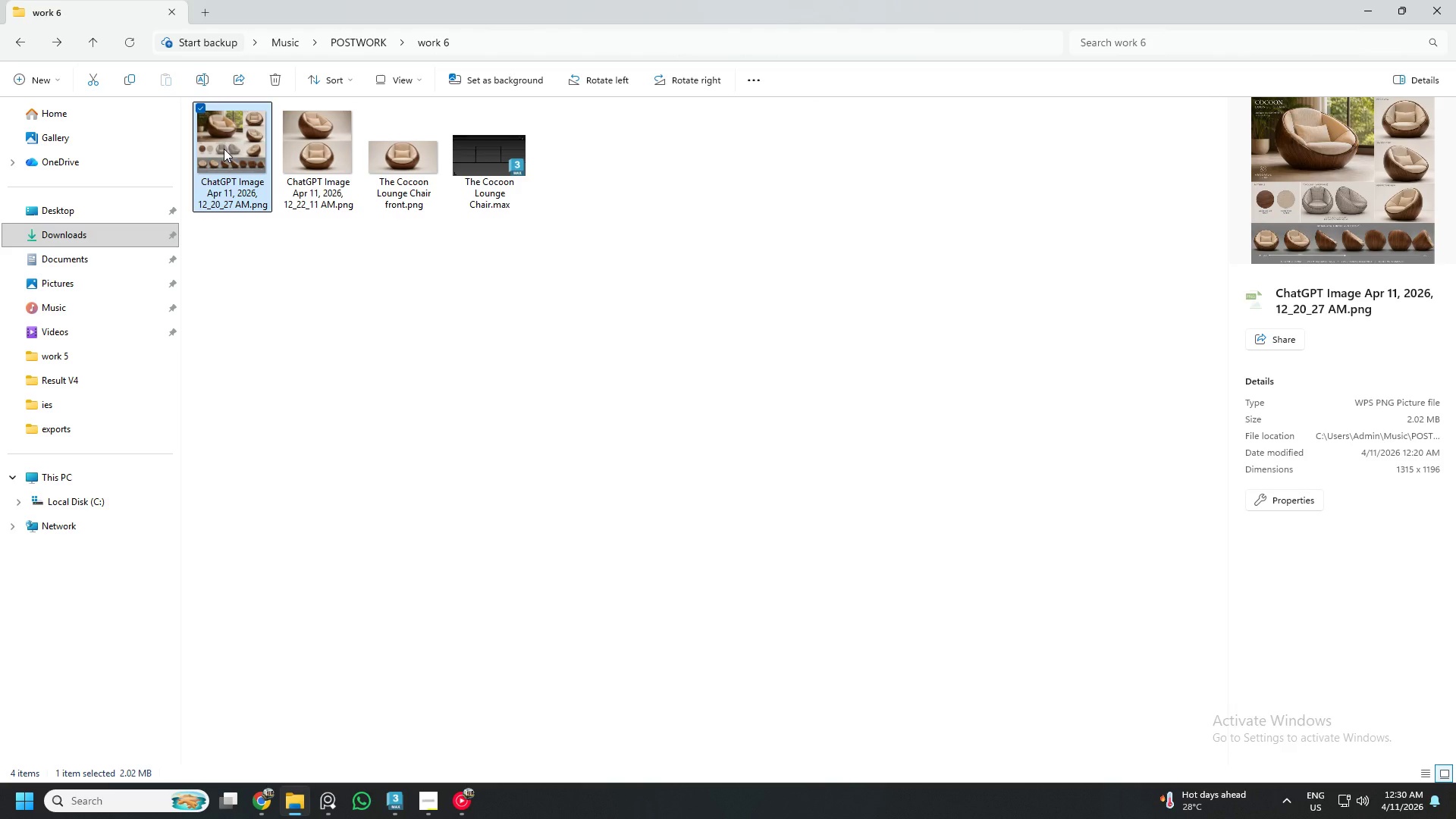 
right_click([224, 149])
 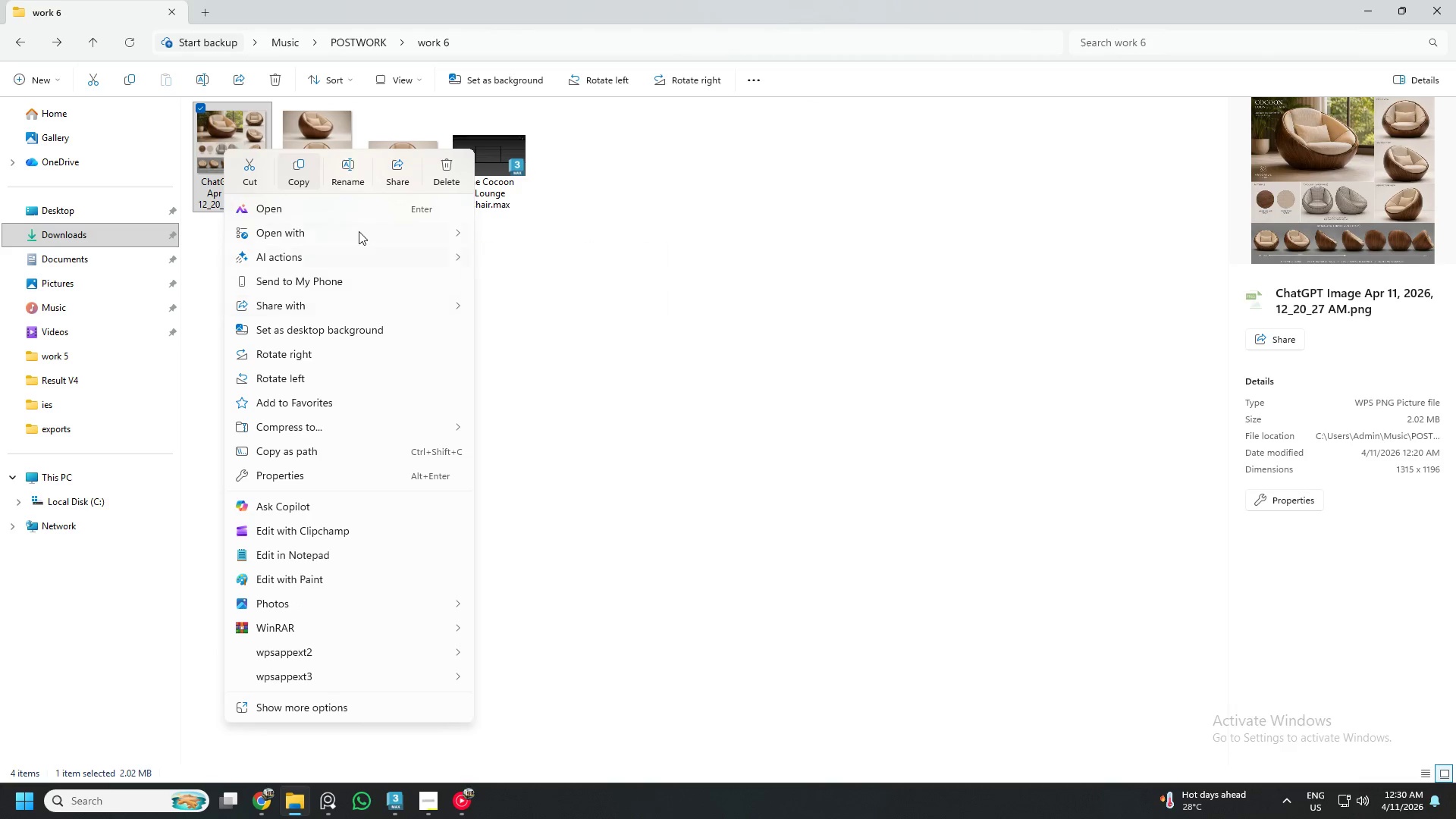 
left_click([515, 226])
 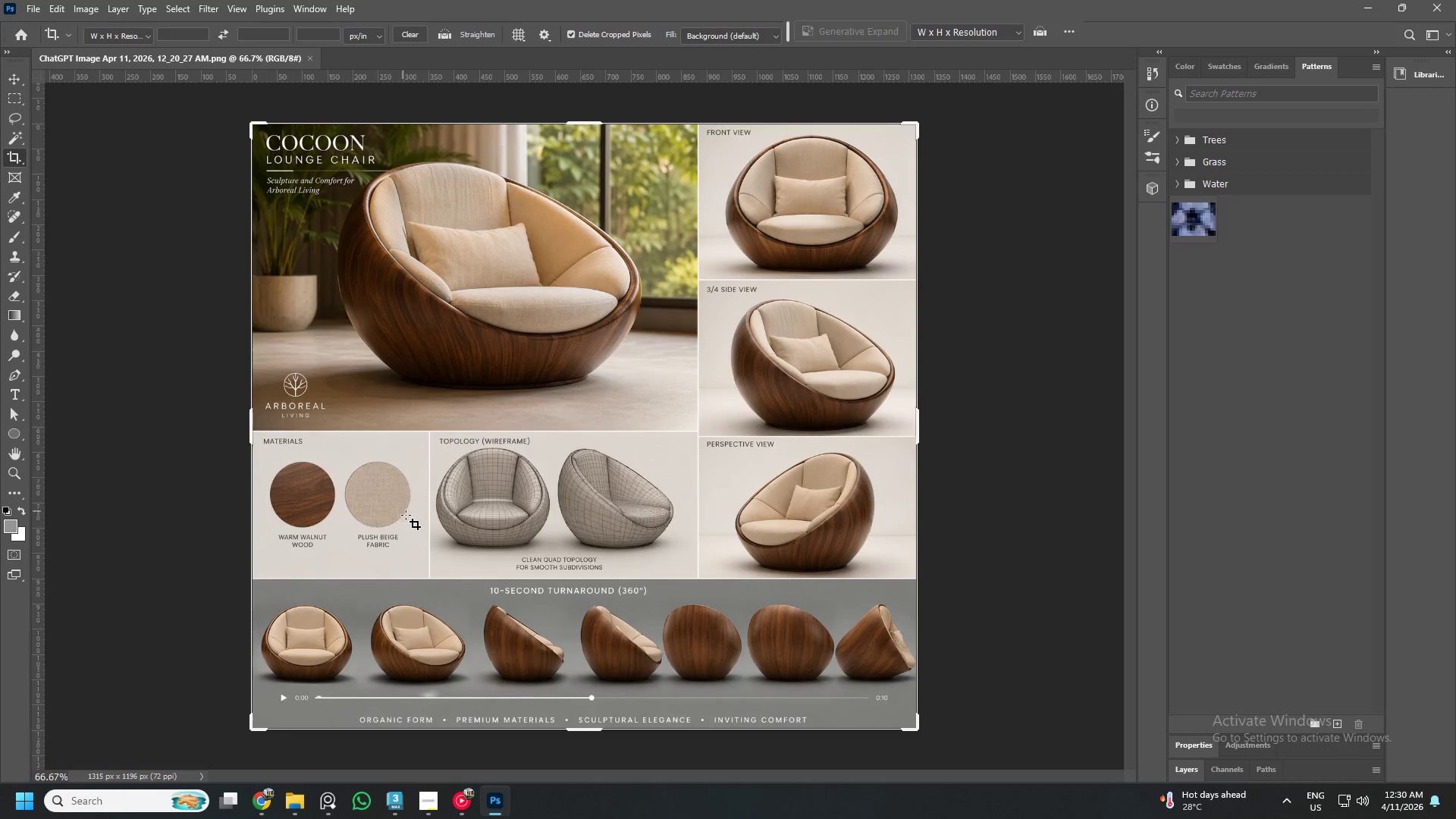 
wait(17.92)
 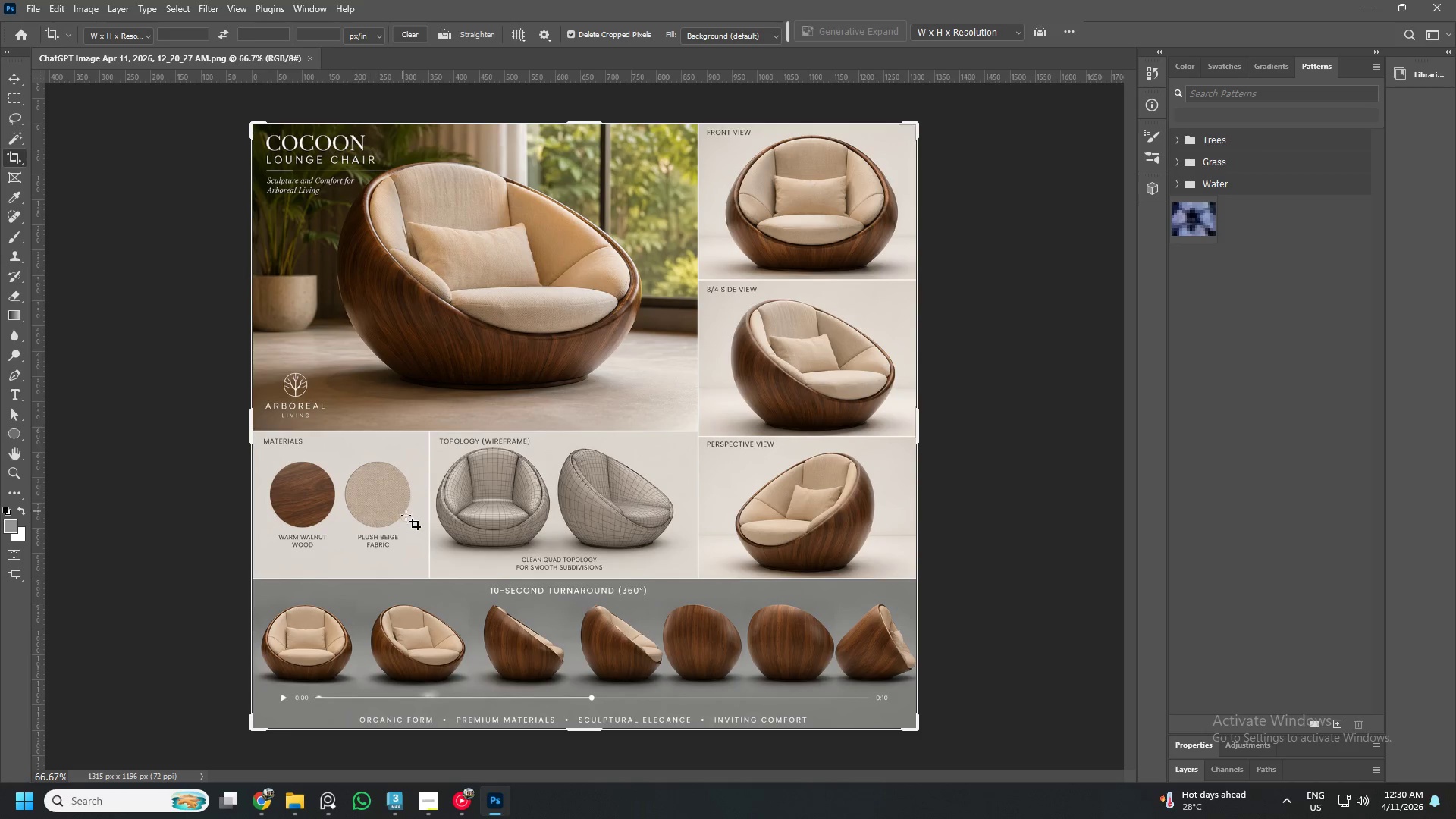 
left_click_drag(start_coordinate=[913, 729], to_coordinate=[807, 582])
 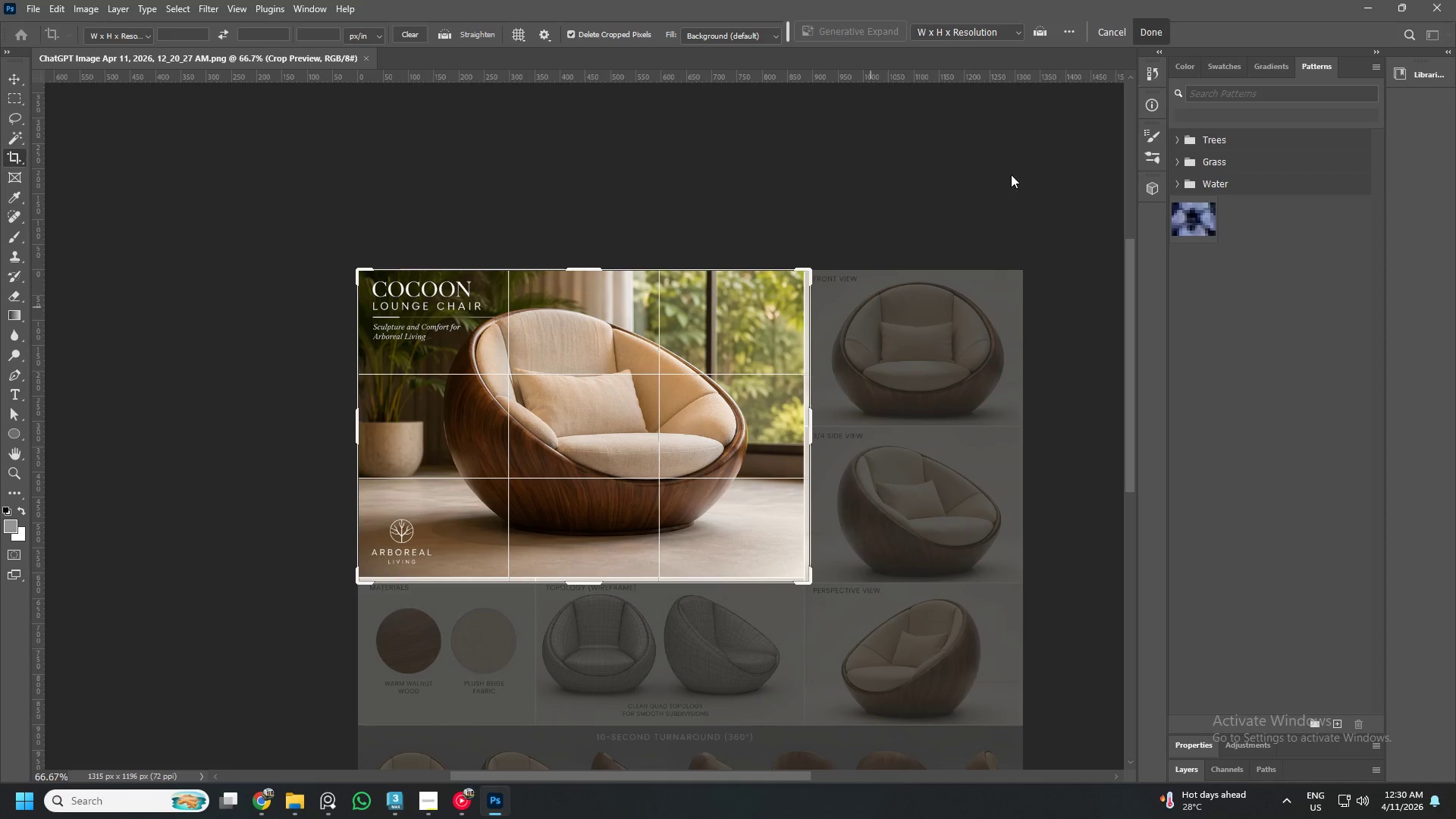 
right_click([807, 582])
 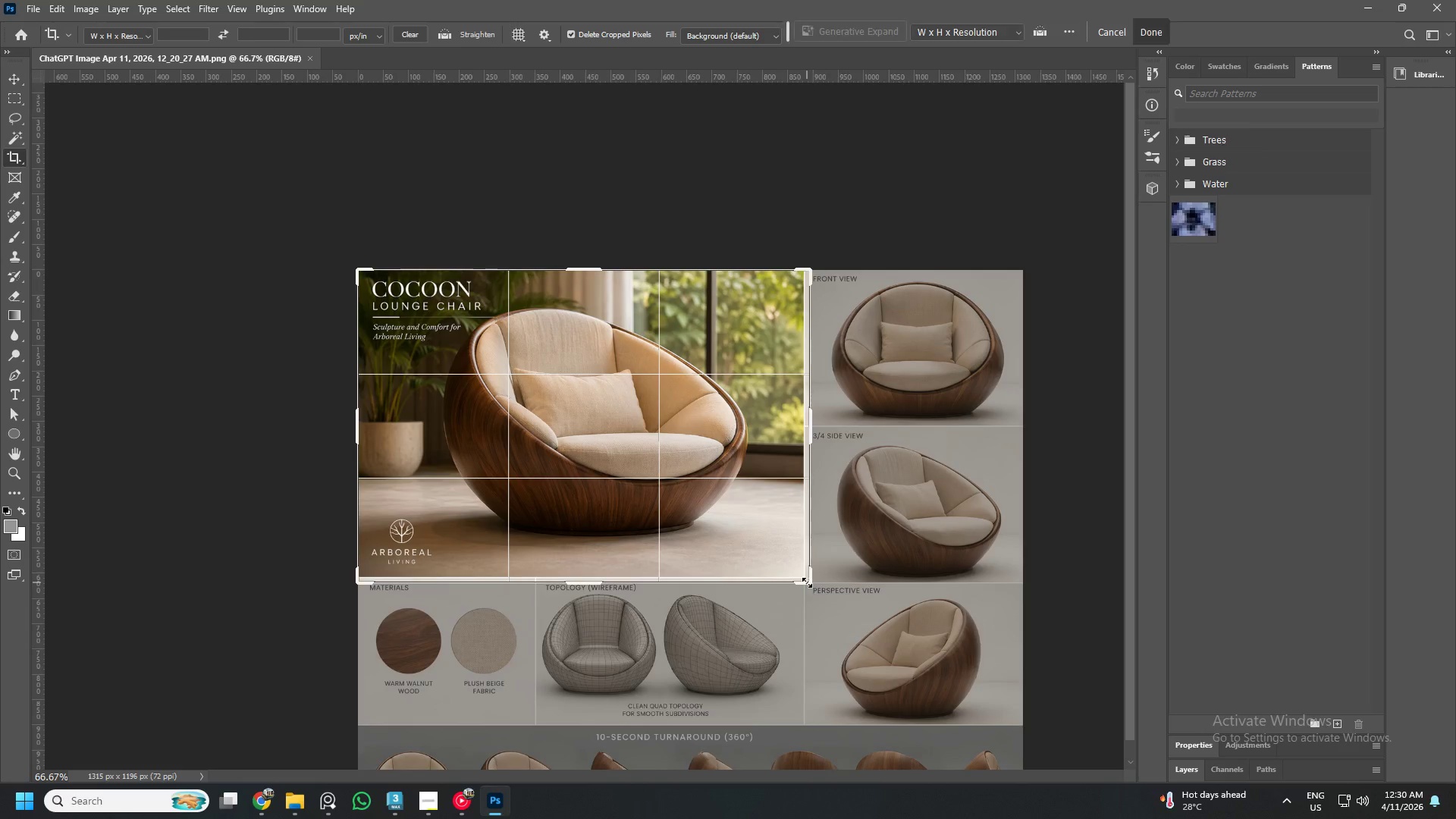 
left_click([807, 582])
 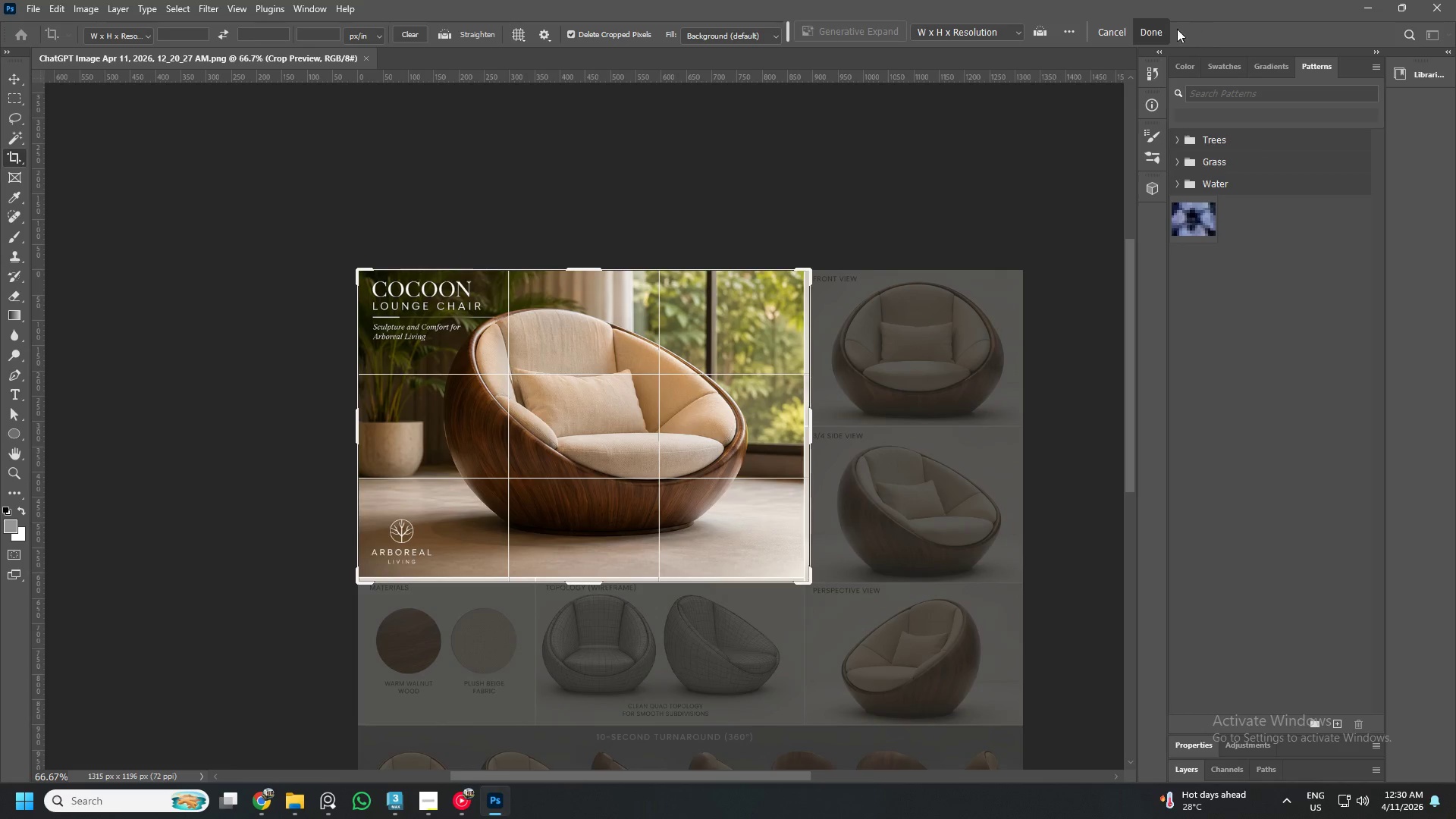 
left_click([1144, 34])
 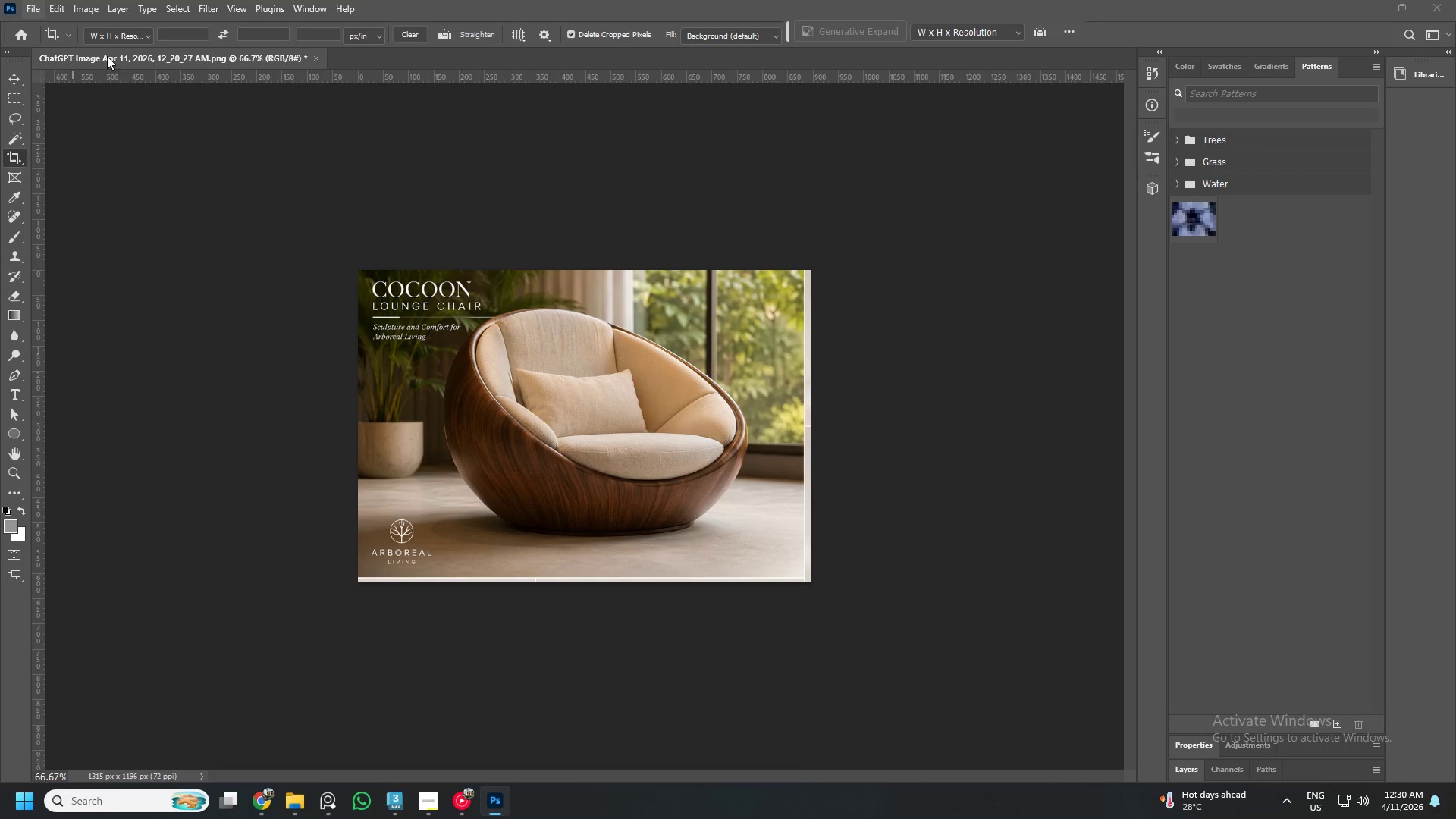 
key(Alt+Control+Shift+W)
 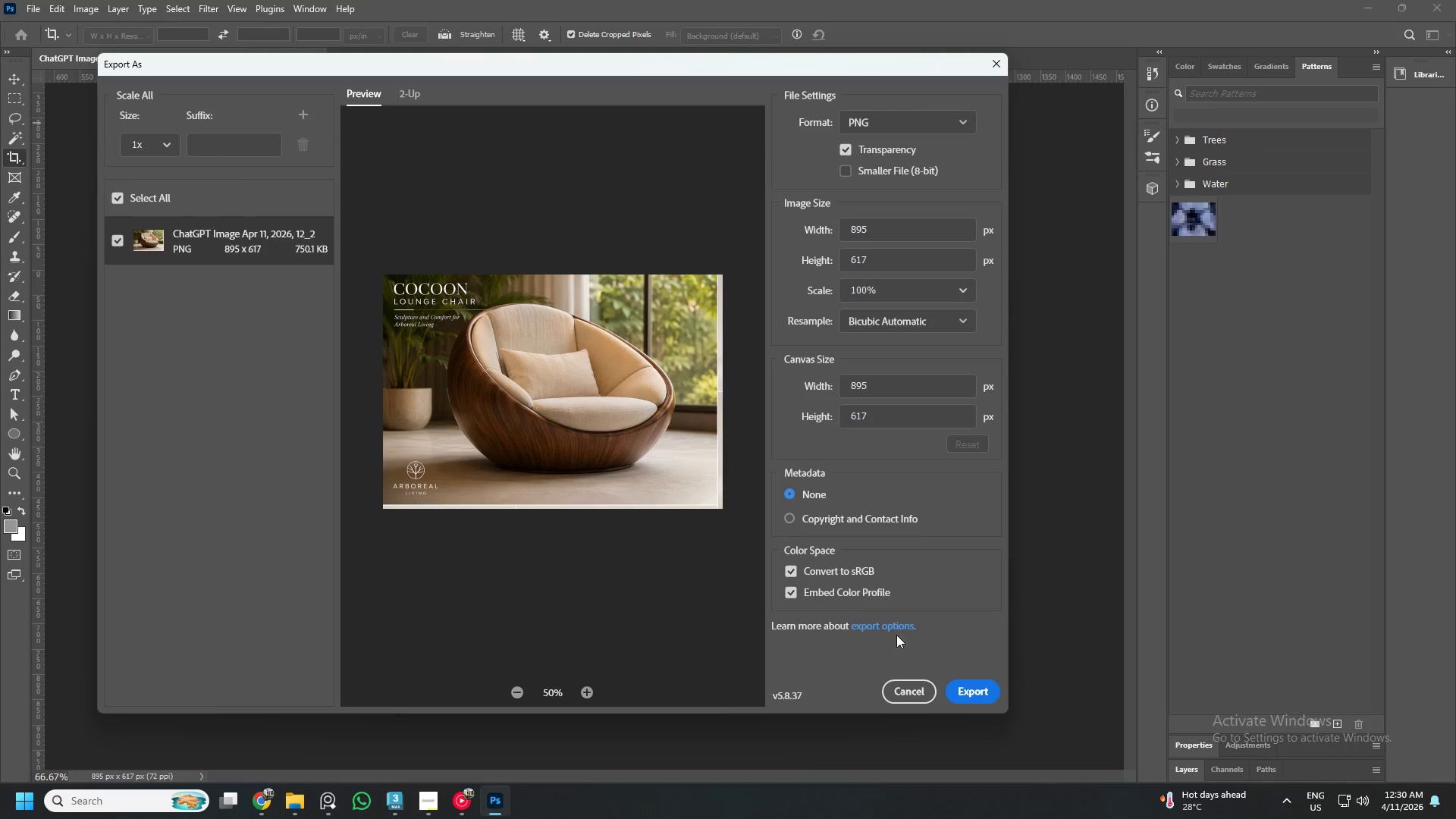 
left_click([970, 689])
 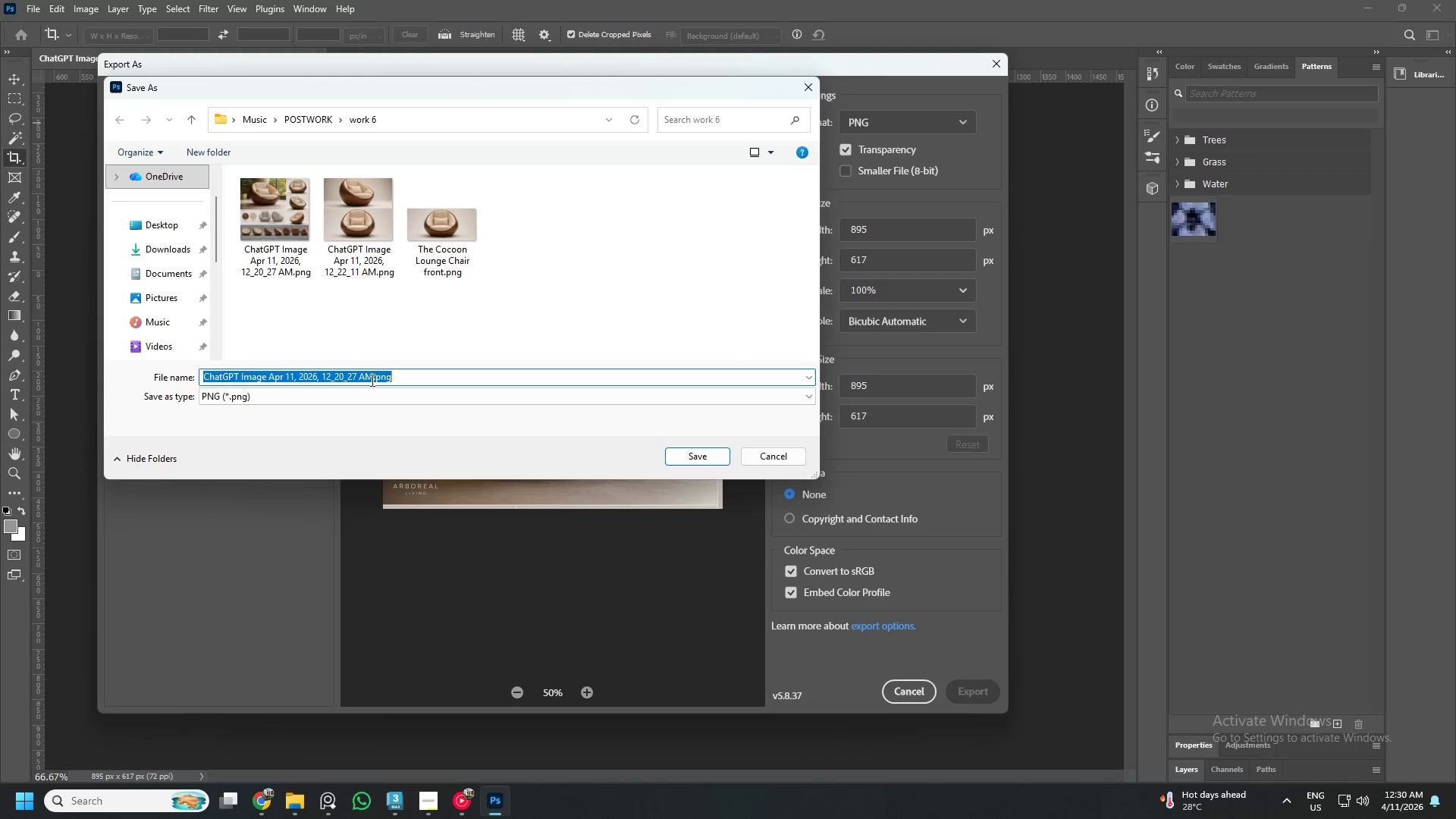 
key(Control+V)
 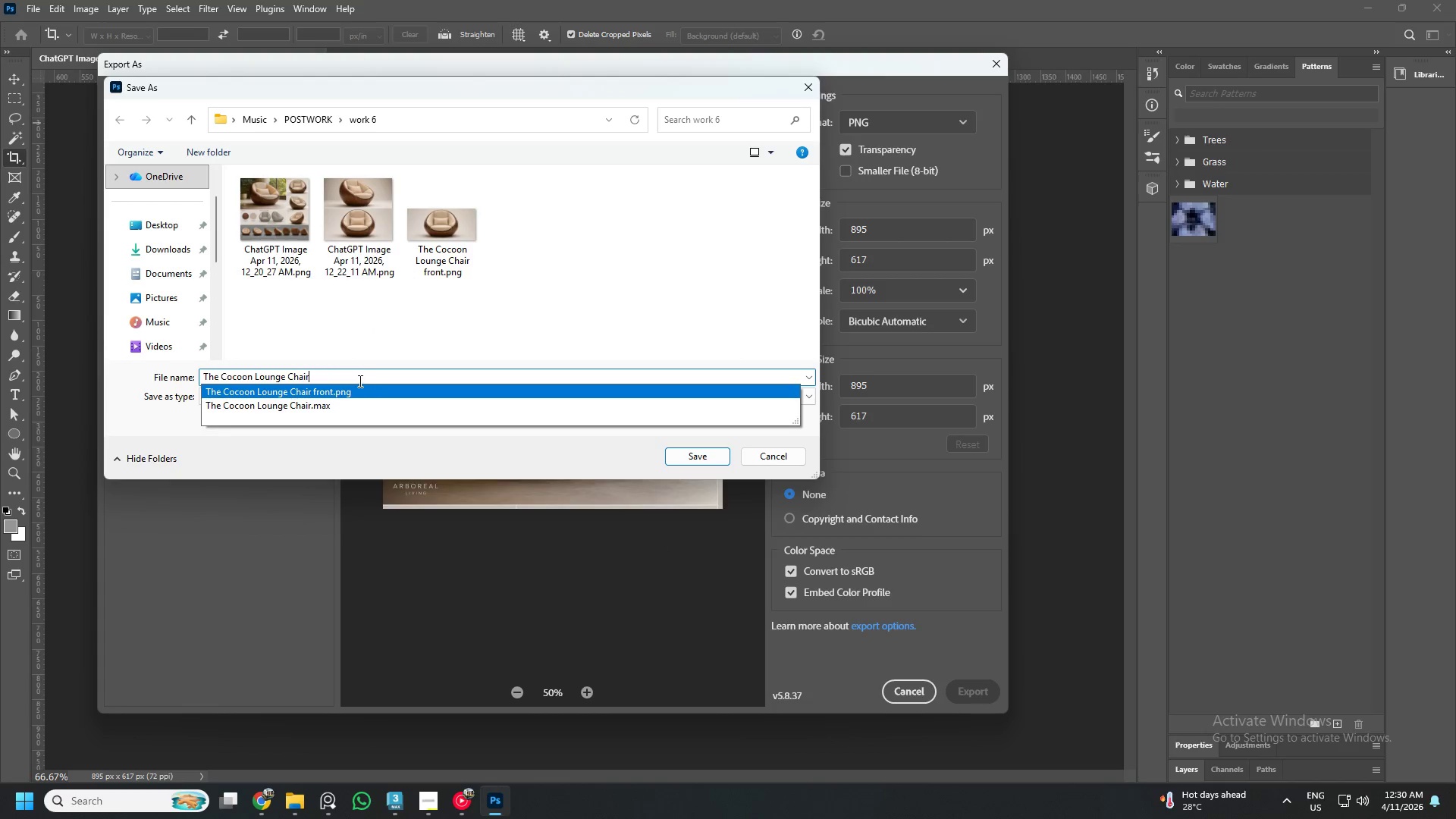 
type( 3-4 view)
 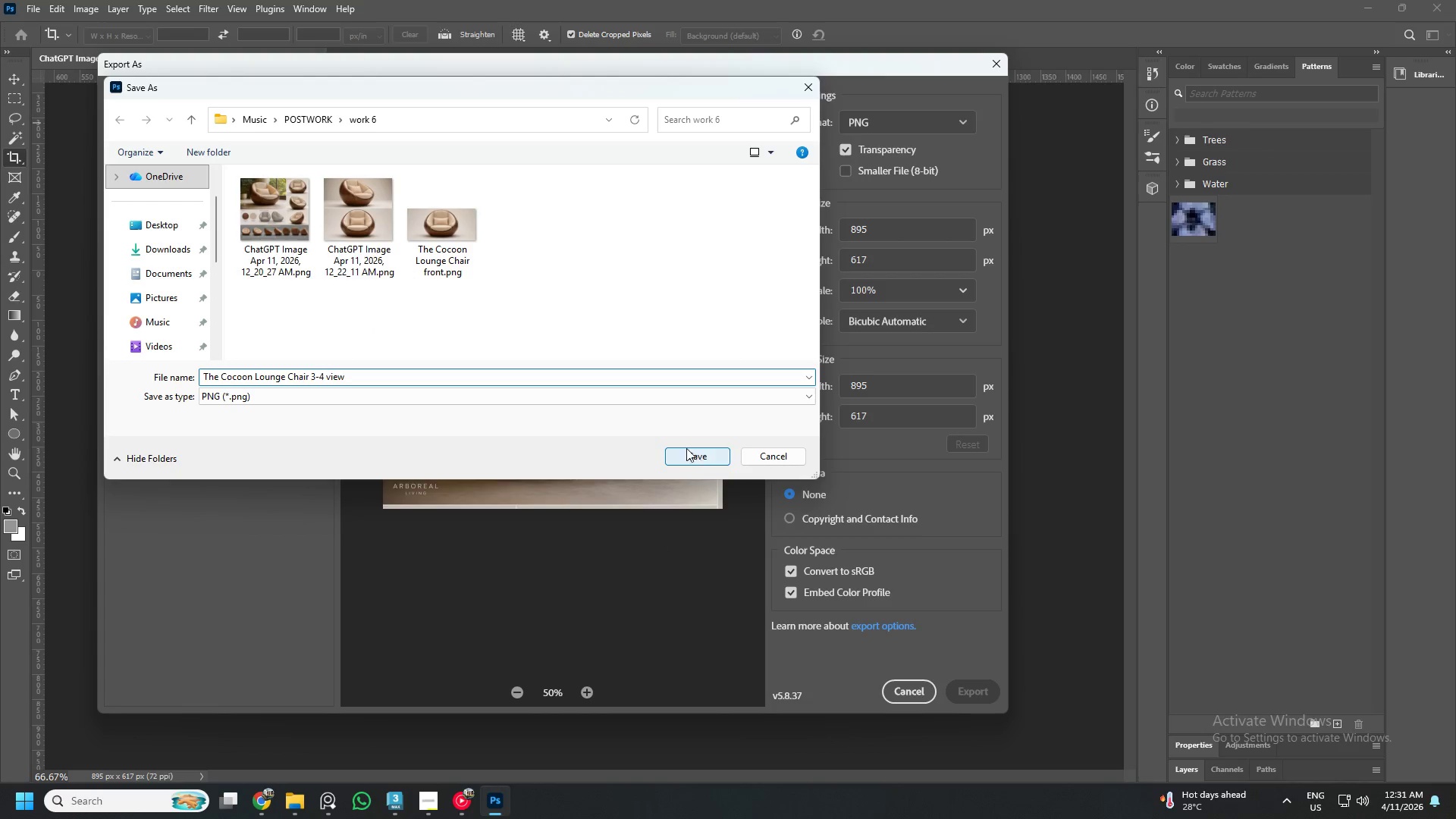 
left_click([691, 454])
 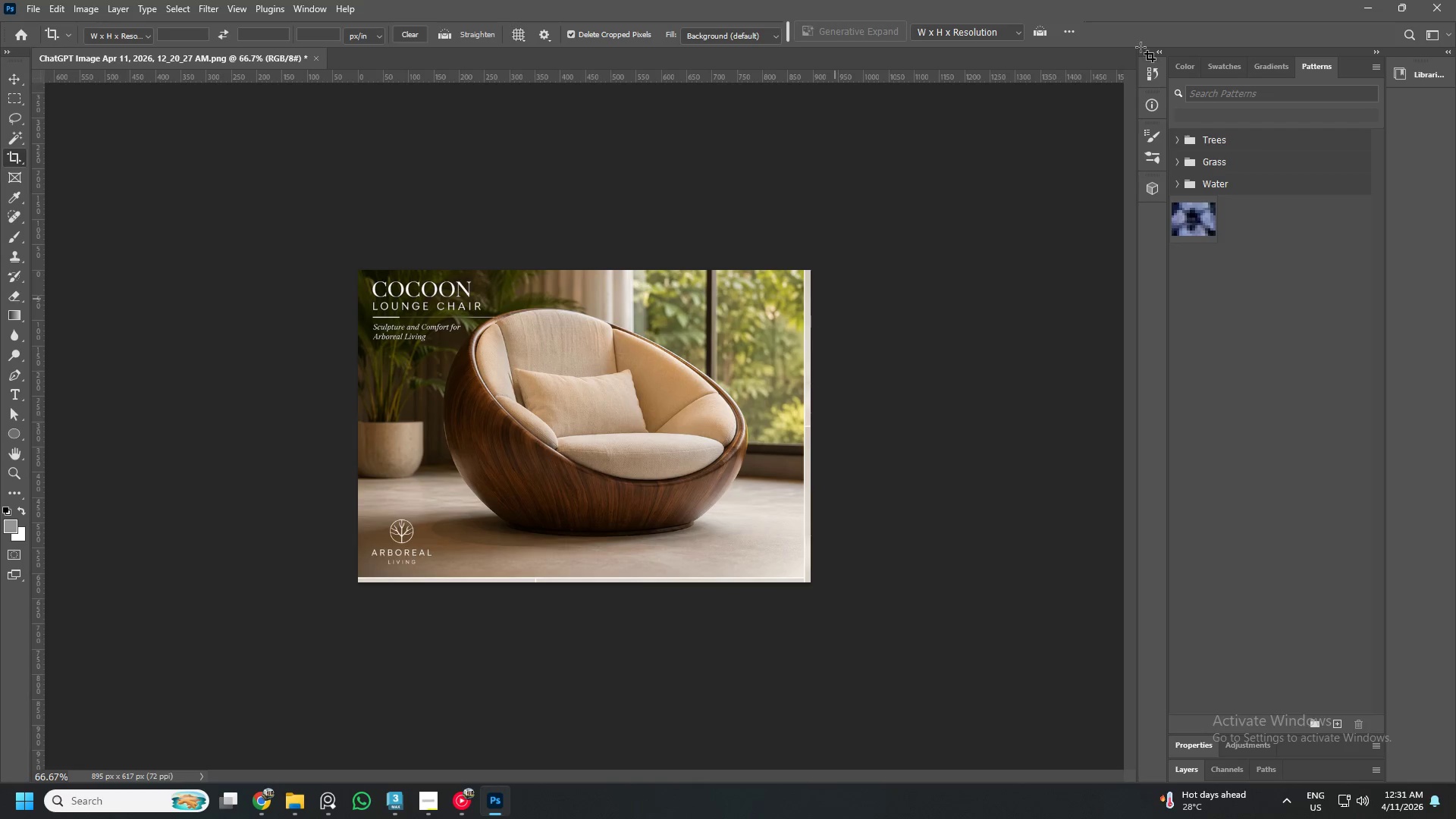 
left_click([1455, 0])
 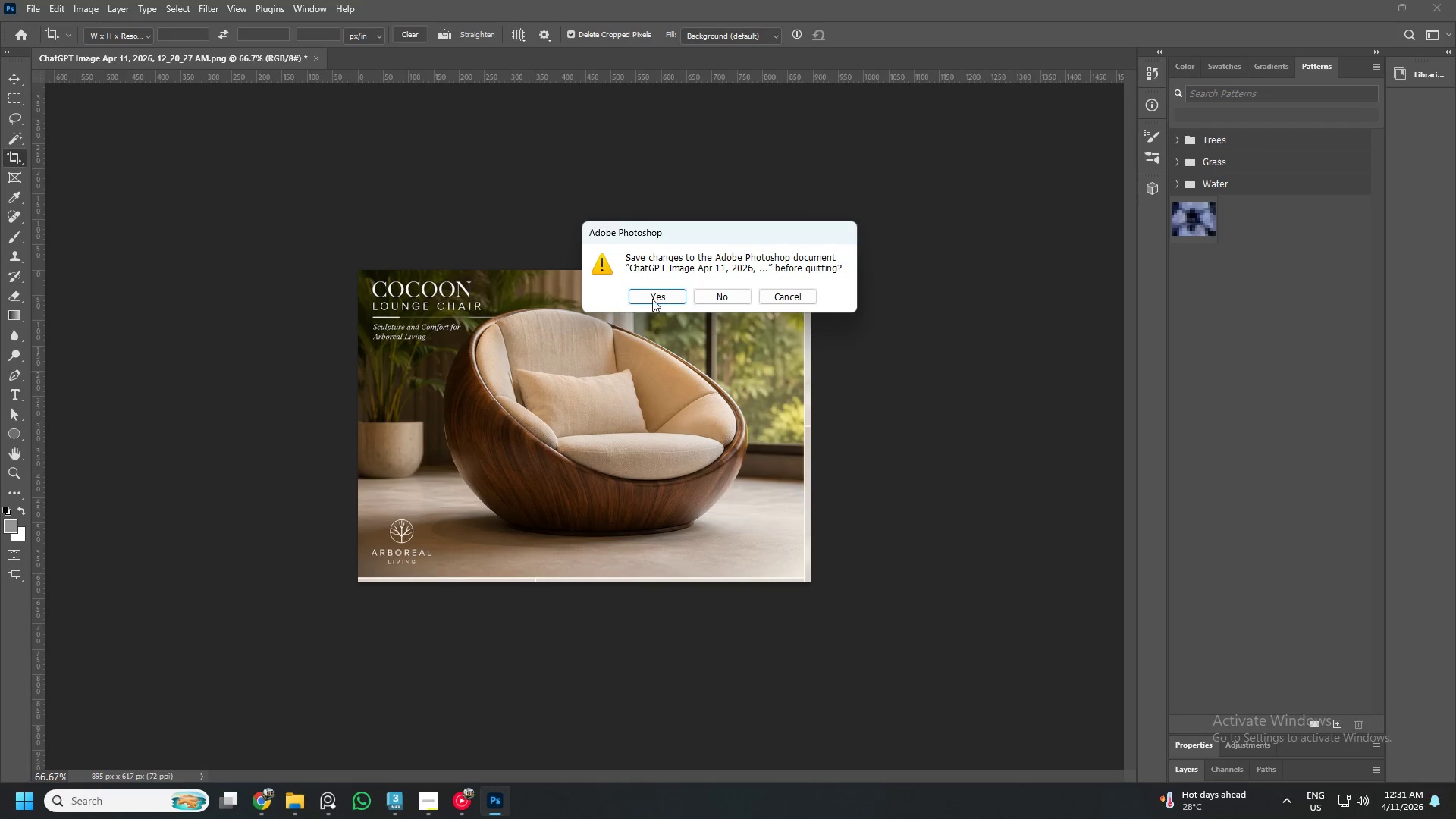 
left_click([732, 295])
 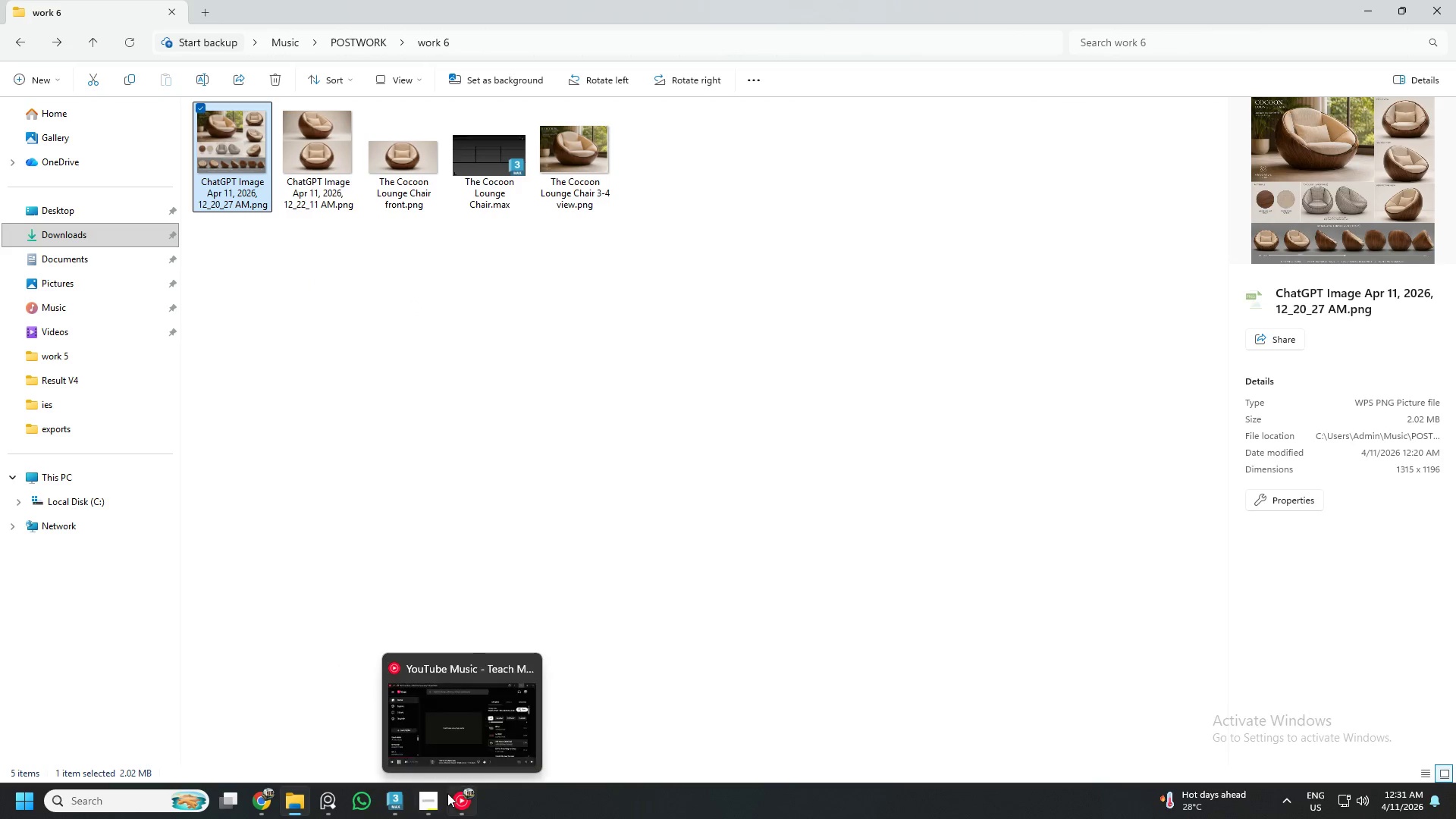 
left_click([332, 813])
 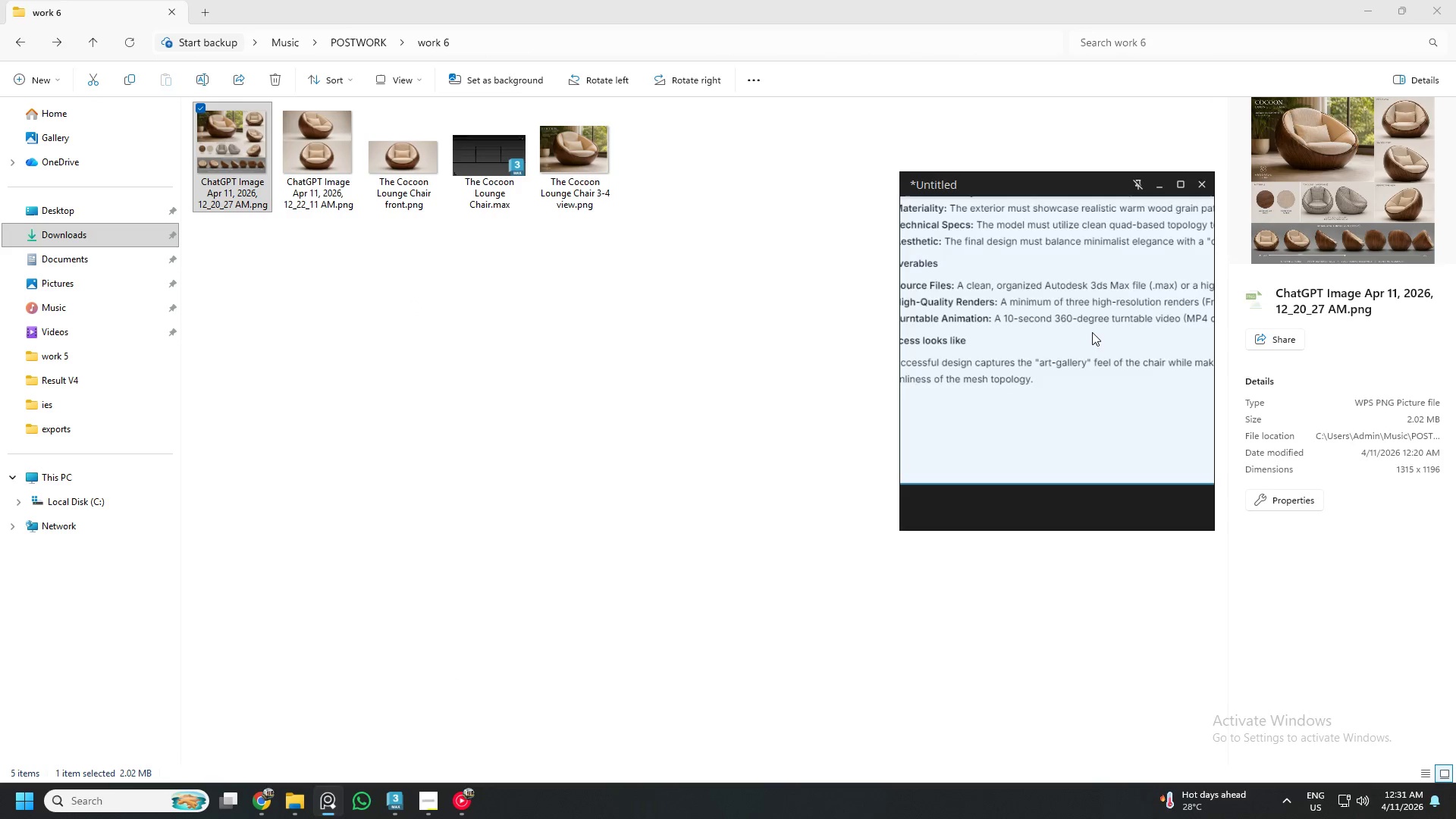 
scroll: coordinate [1093, 331], scroll_direction: down, amount: 4.0
 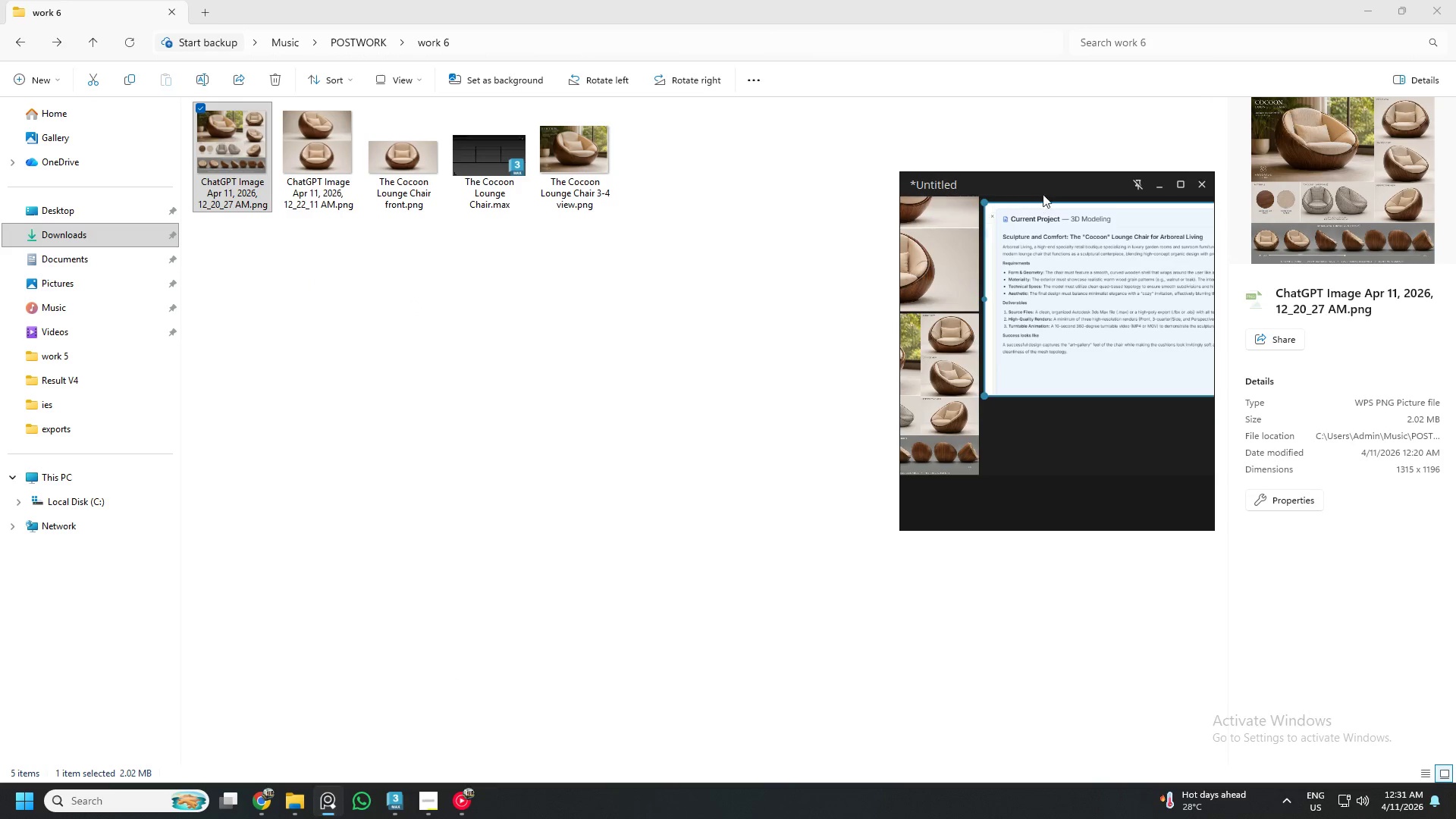 
left_click_drag(start_coordinate=[1043, 191], to_coordinate=[299, 459])
 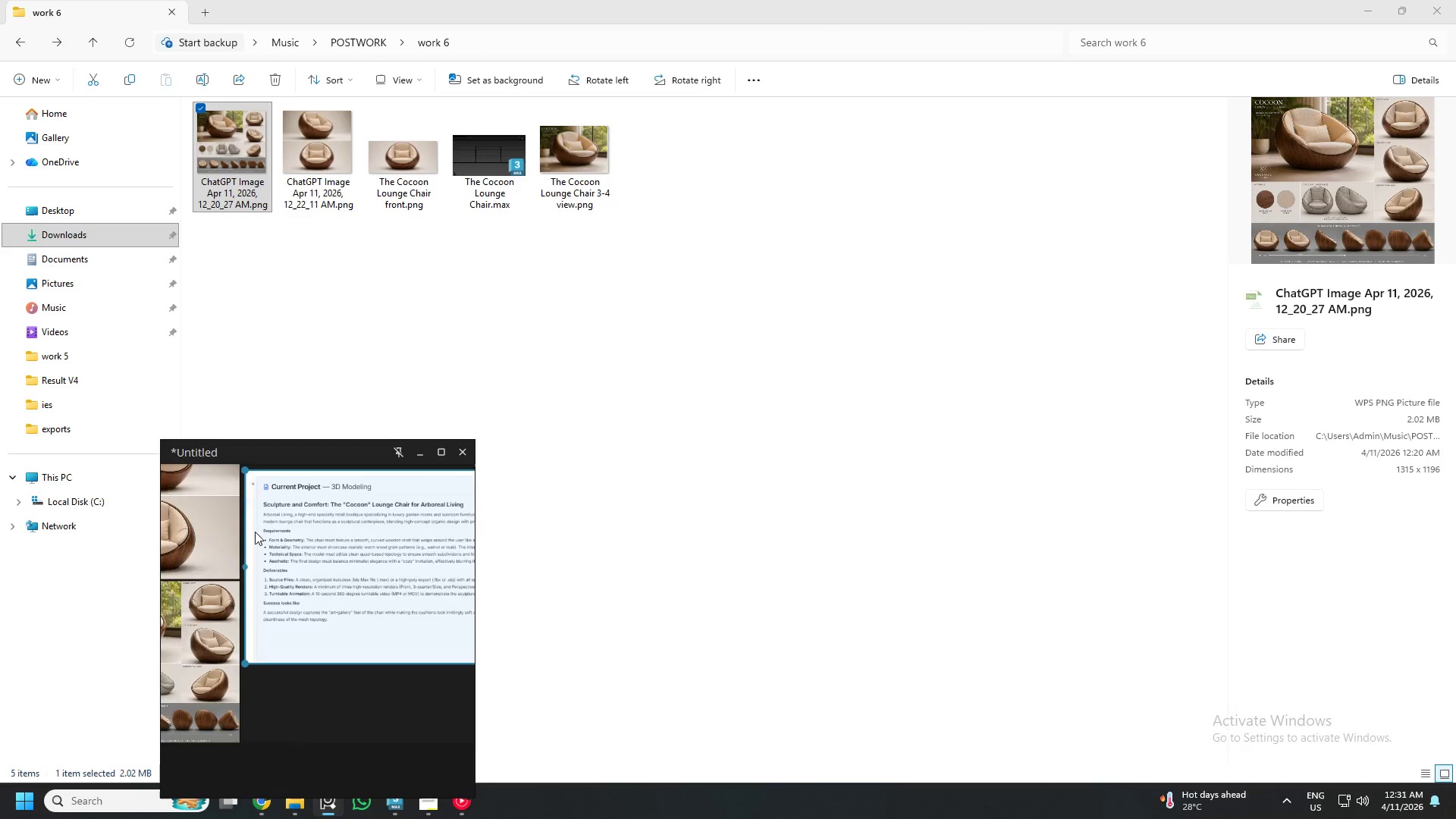 
scroll: coordinate [269, 556], scroll_direction: down, amount: 3.0
 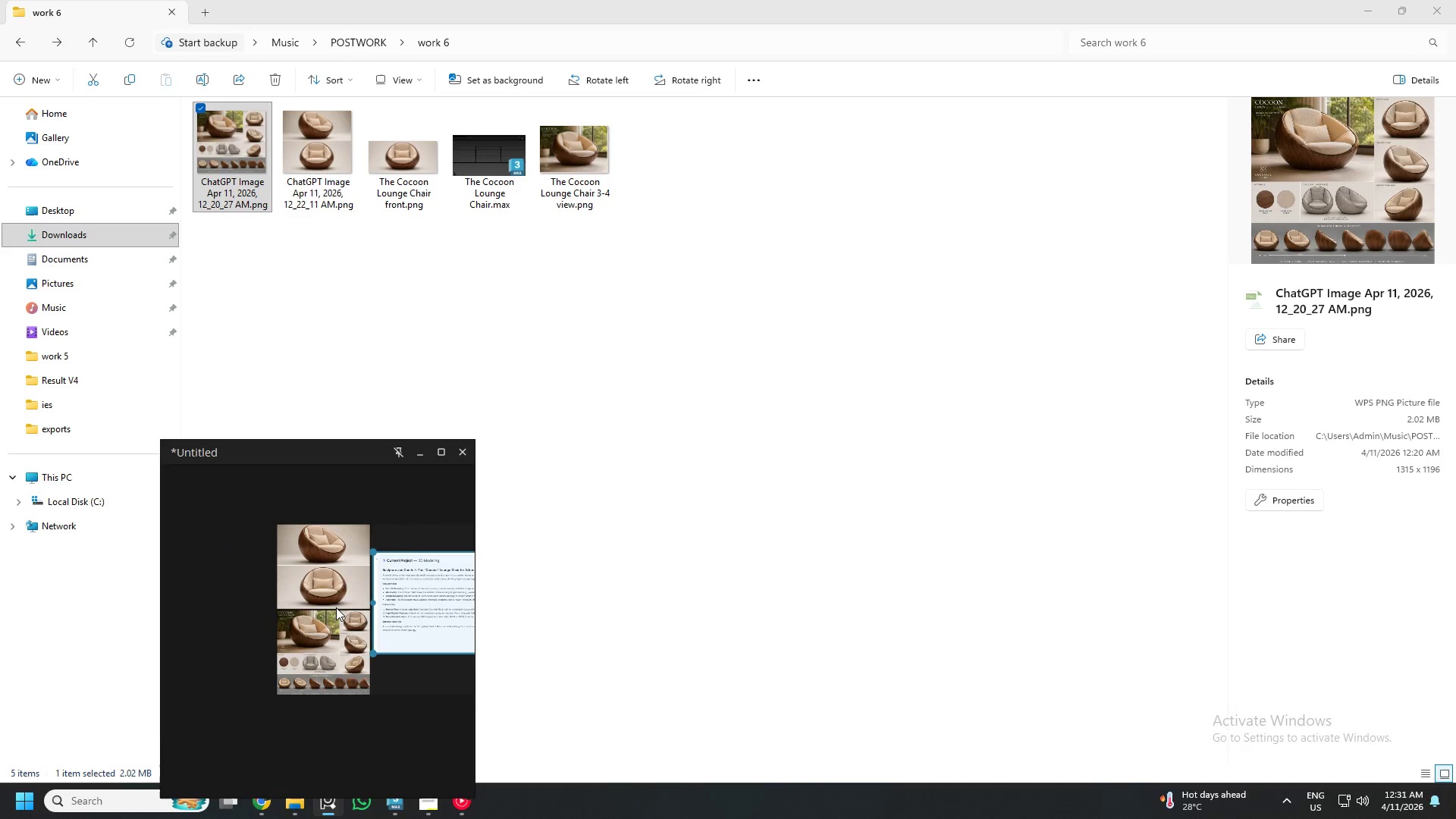 
scroll: coordinate [334, 658], scroll_direction: up, amount: 13.0
 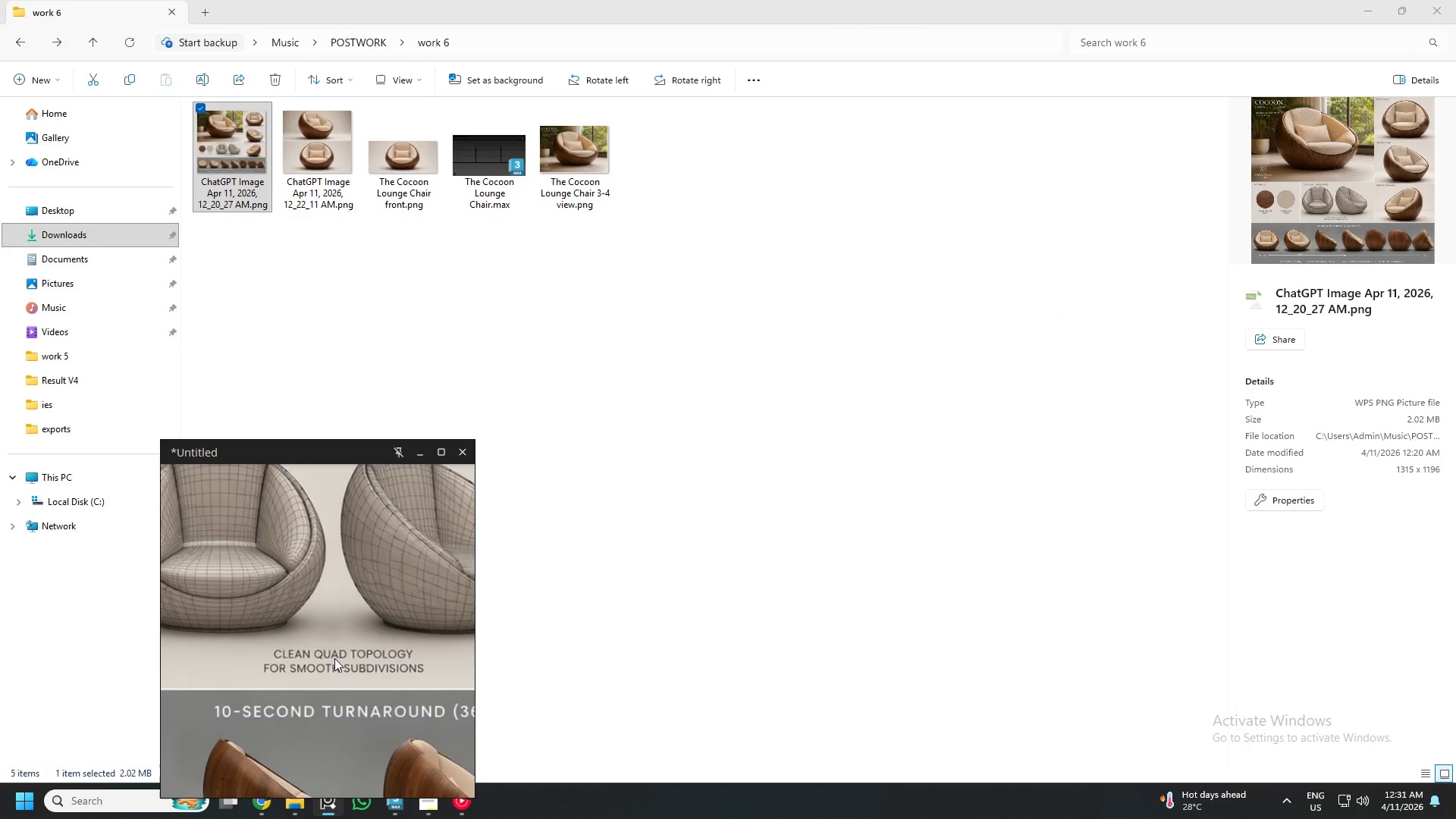 
scroll: coordinate [334, 657], scroll_direction: down, amount: 2.0
 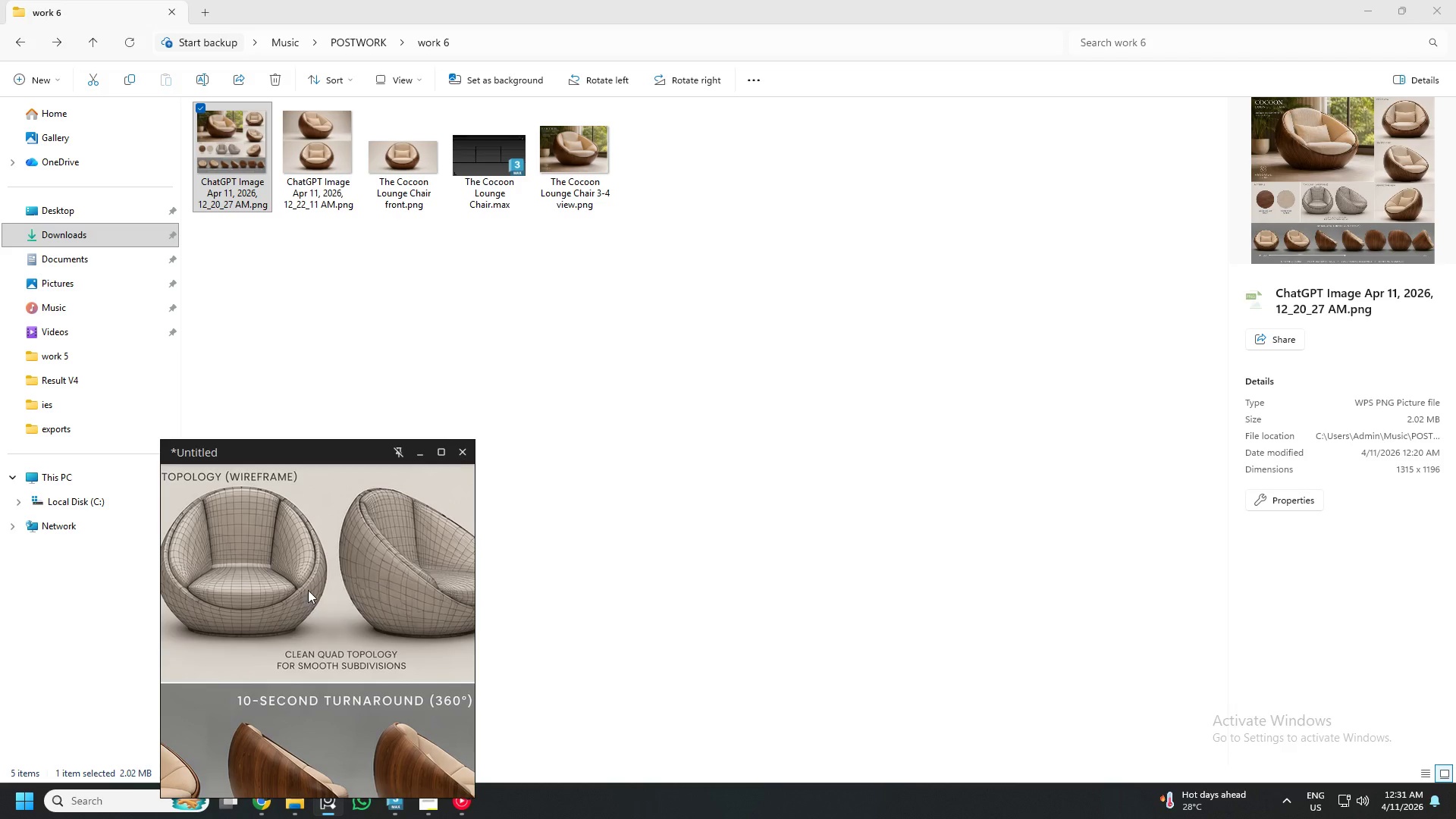 
scroll: coordinate [306, 634], scroll_direction: up, amount: 5.0
 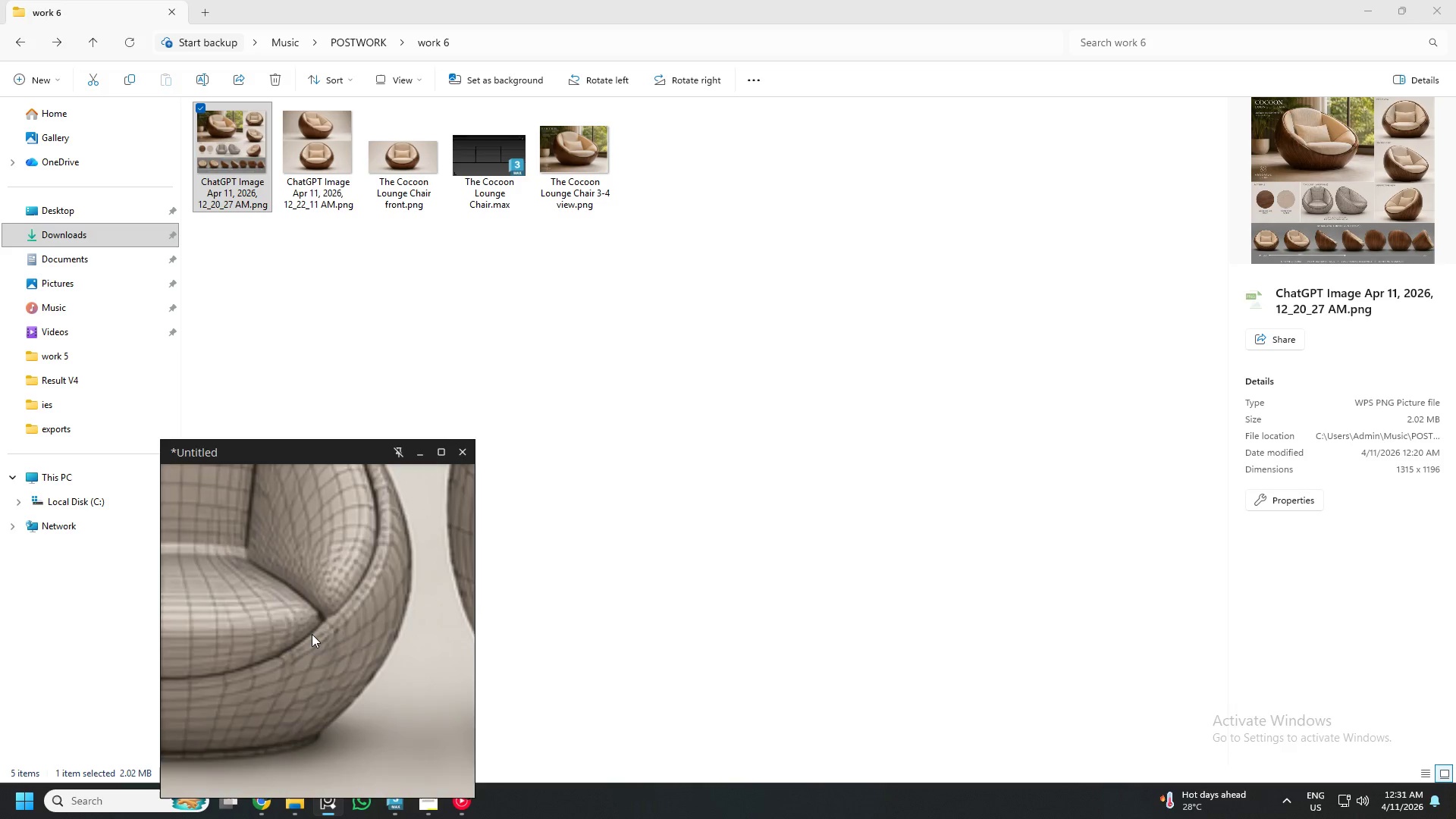 
scroll: coordinate [350, 591], scroll_direction: down, amount: 5.0
 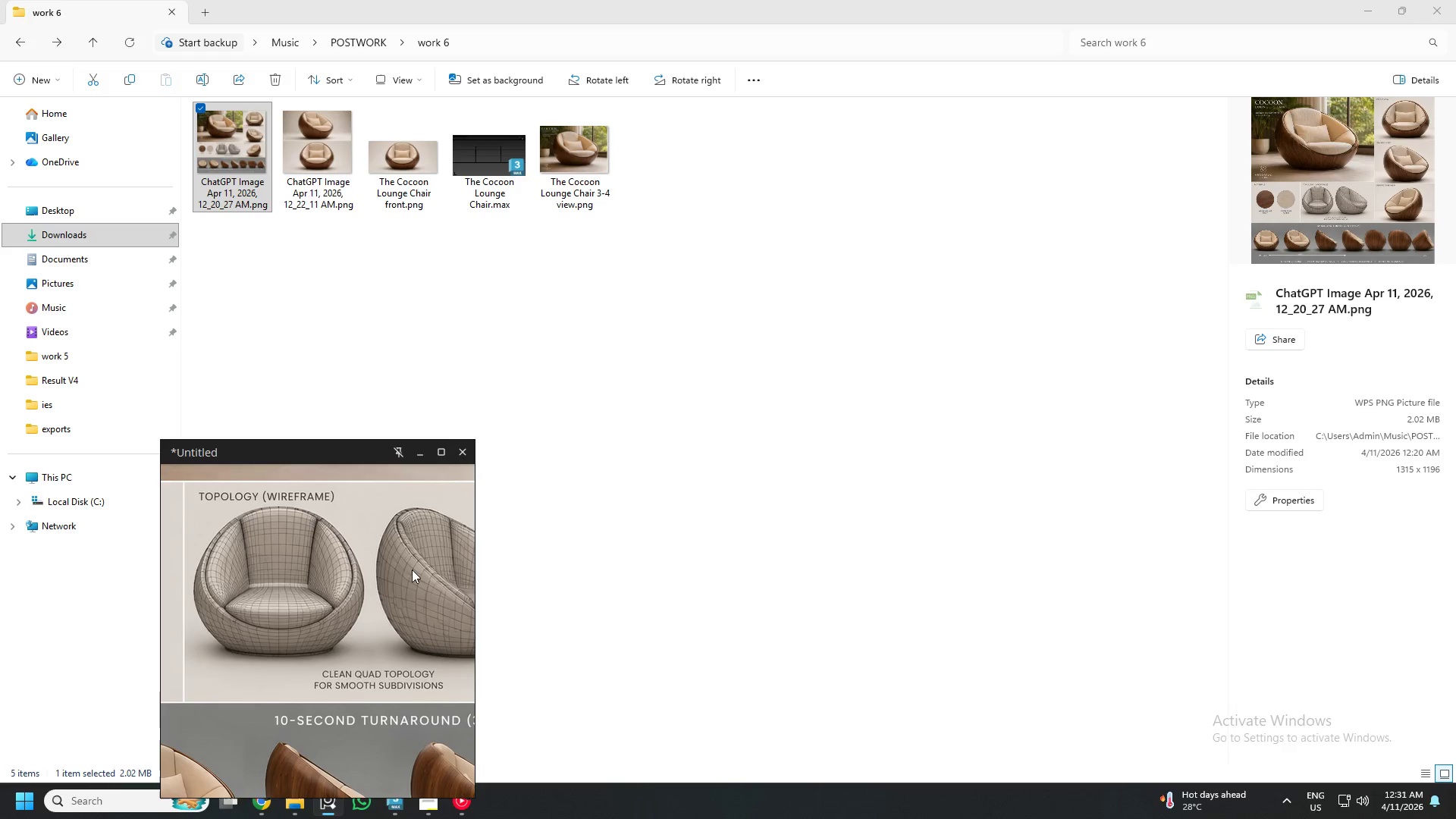 
scroll: coordinate [337, 562], scroll_direction: none, amount: 0.0
 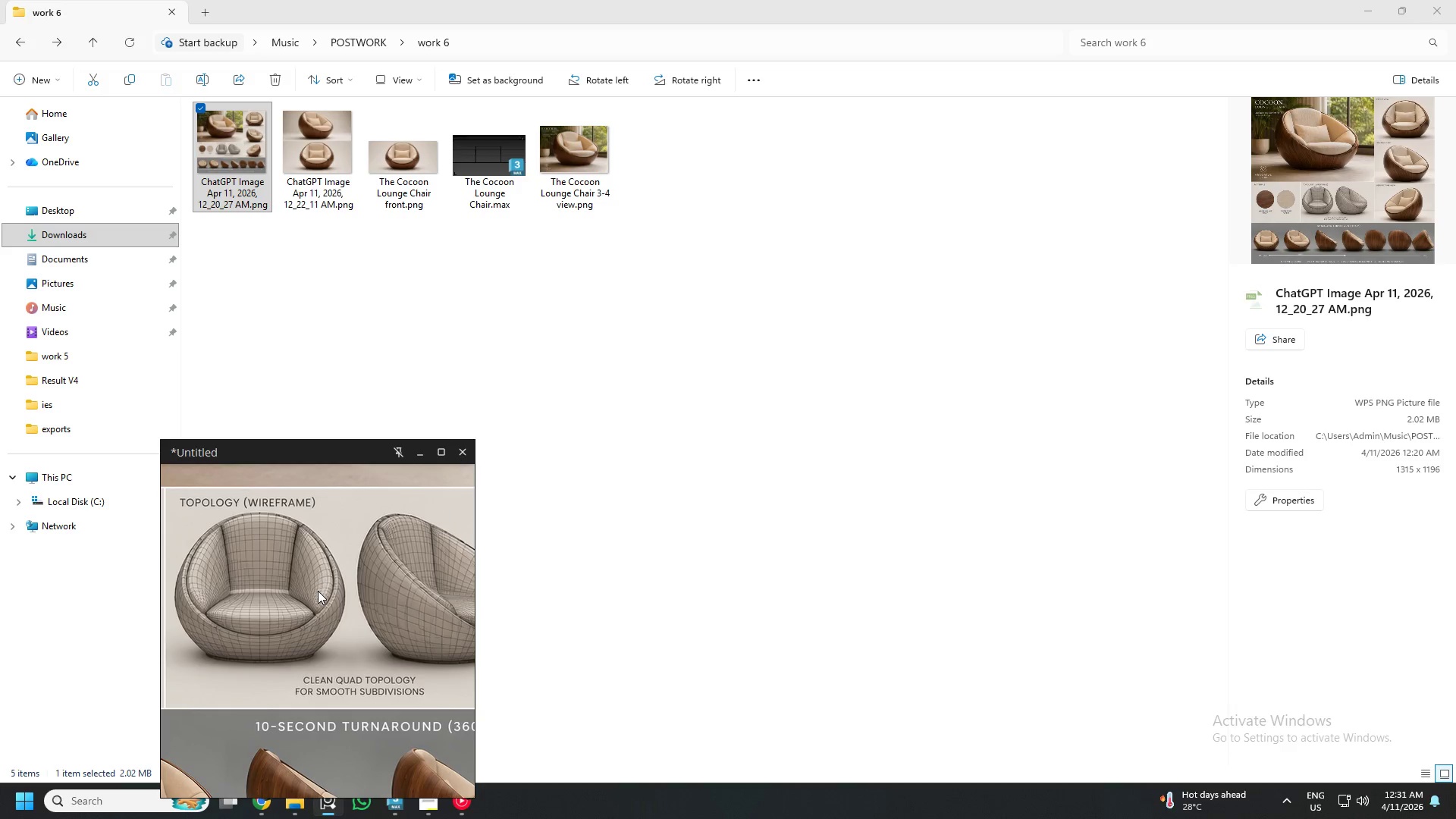 
scroll: coordinate [212, 614], scroll_direction: up, amount: 5.0
 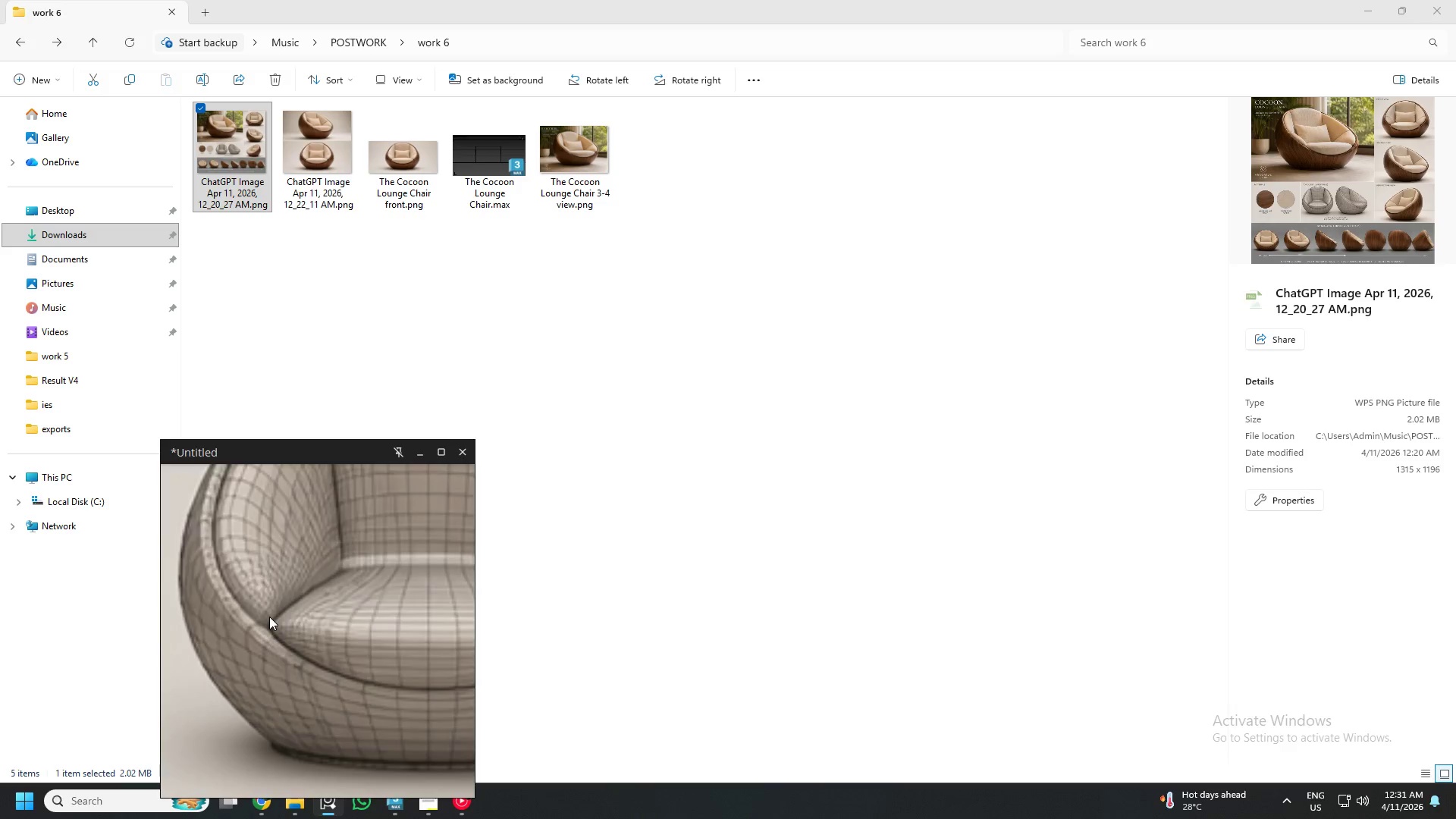 
scroll: coordinate [269, 617], scroll_direction: down, amount: 3.0
 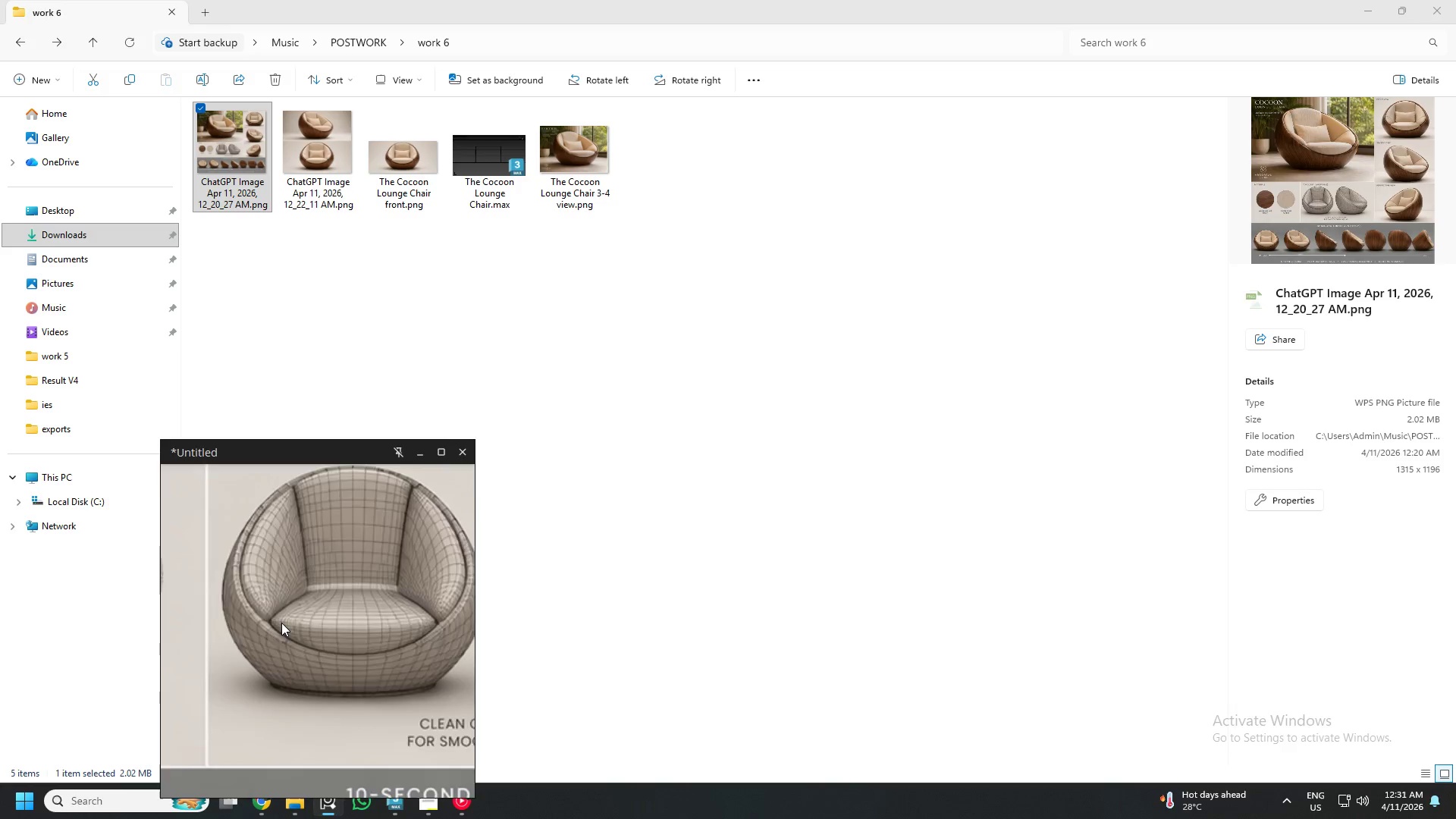 
scroll: coordinate [294, 541], scroll_direction: none, amount: 0.0
 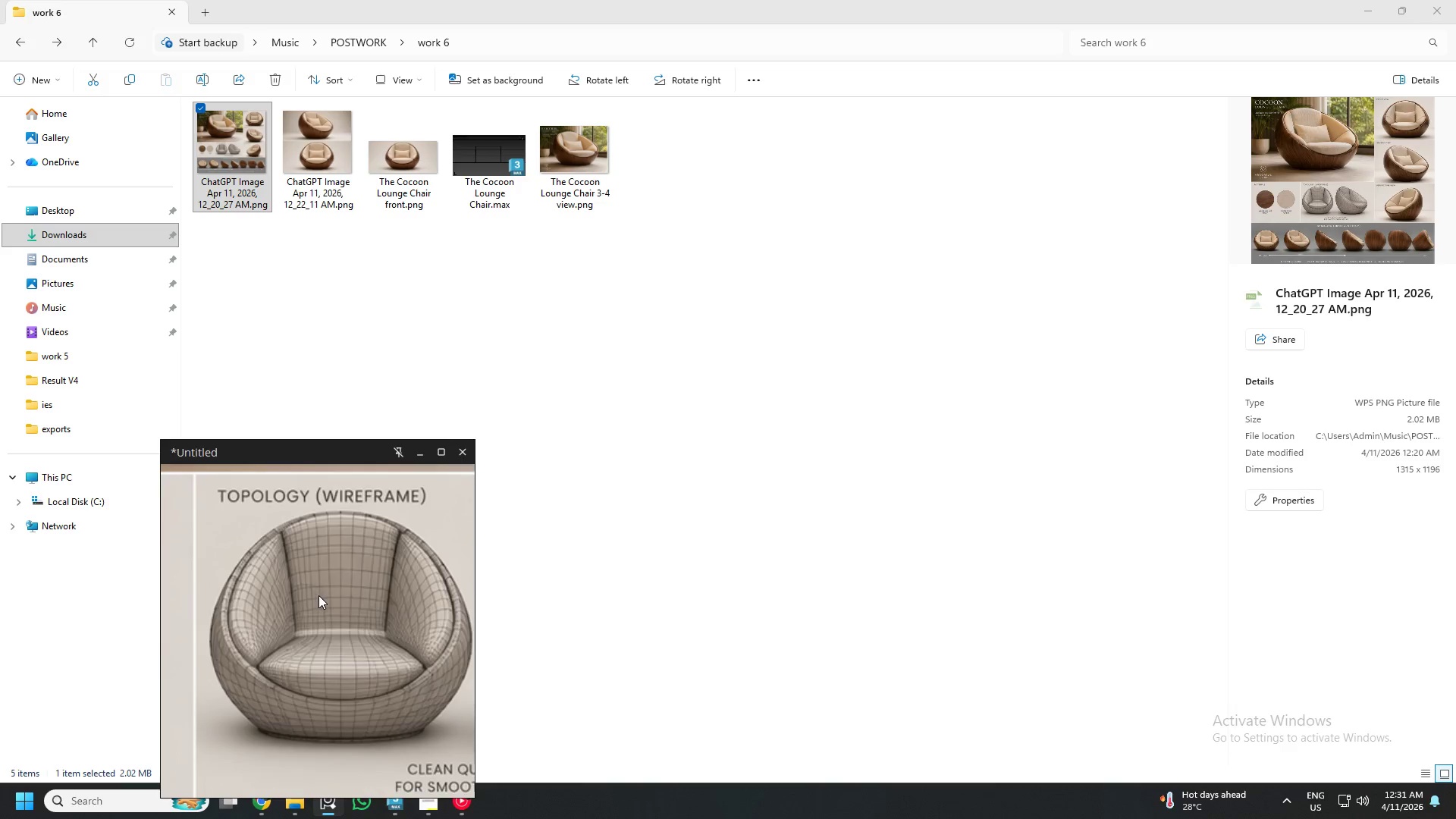 
scroll: coordinate [376, 641], scroll_direction: up, amount: 1.0
 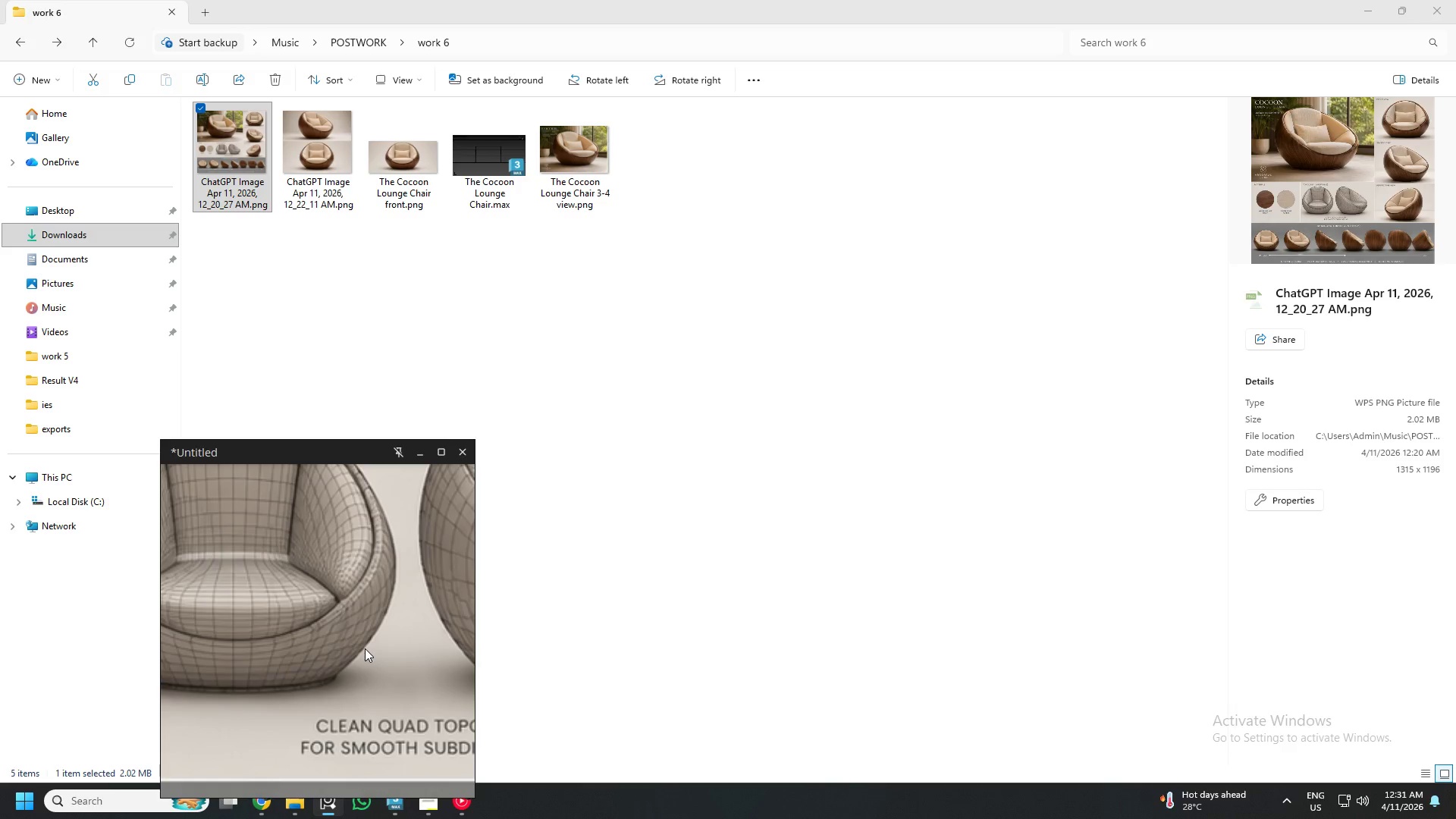 
scroll: coordinate [362, 649], scroll_direction: down, amount: 4.0
 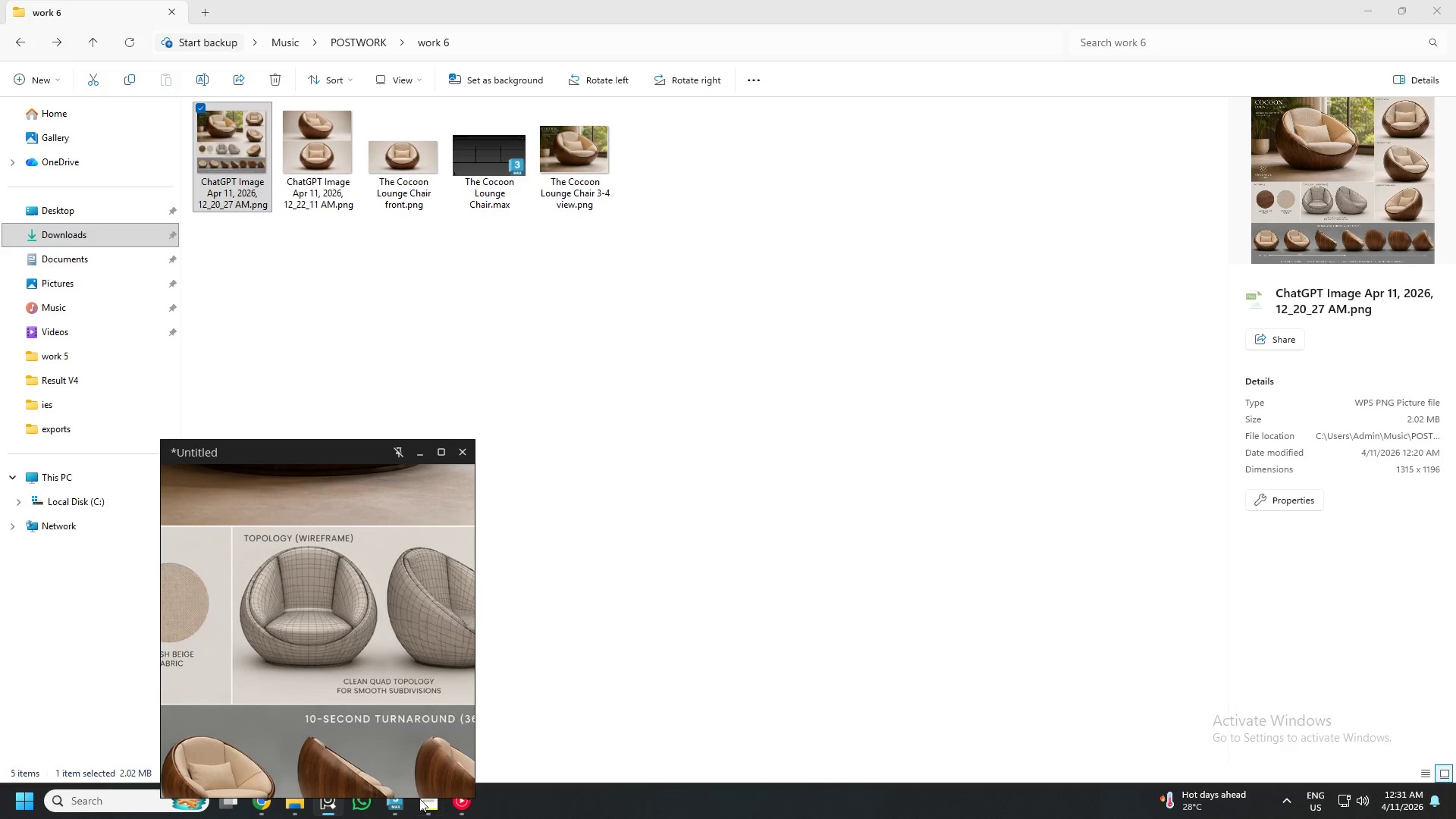 
left_click_drag(start_coordinate=[370, 544], to_coordinate=[372, 524])
 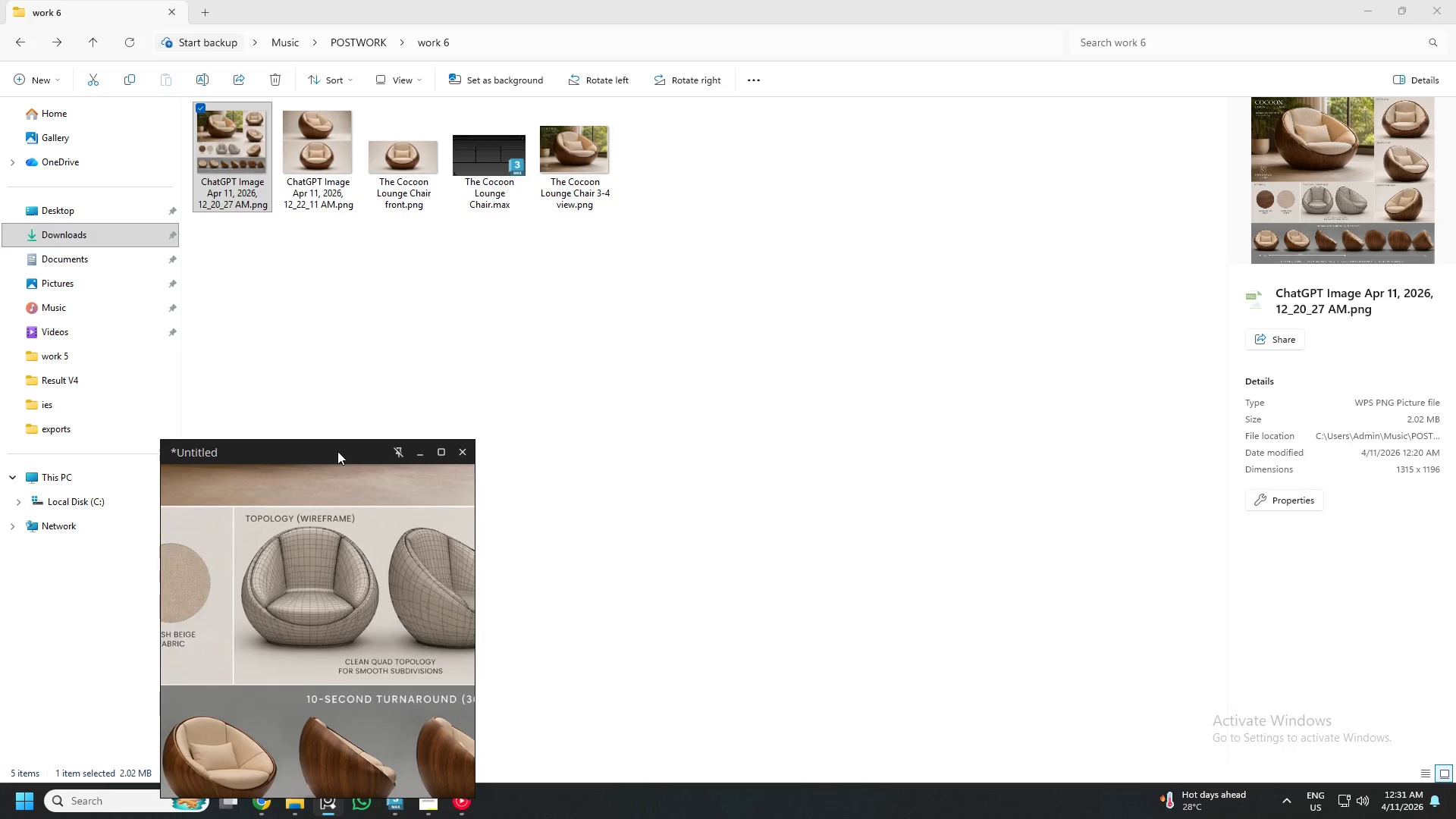 
left_click_drag(start_coordinate=[337, 450], to_coordinate=[330, 415])
 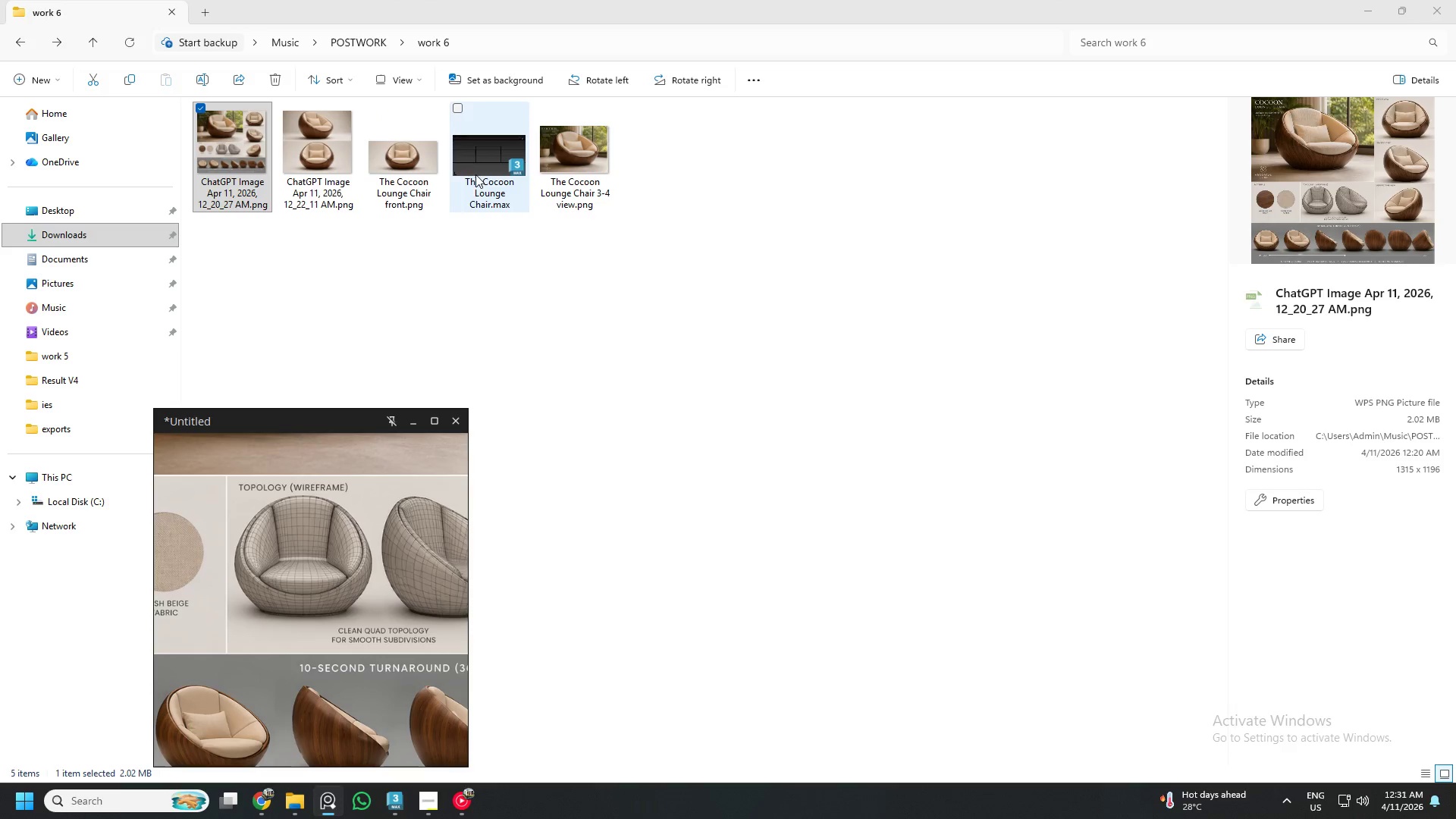 
left_click([398, 167])
 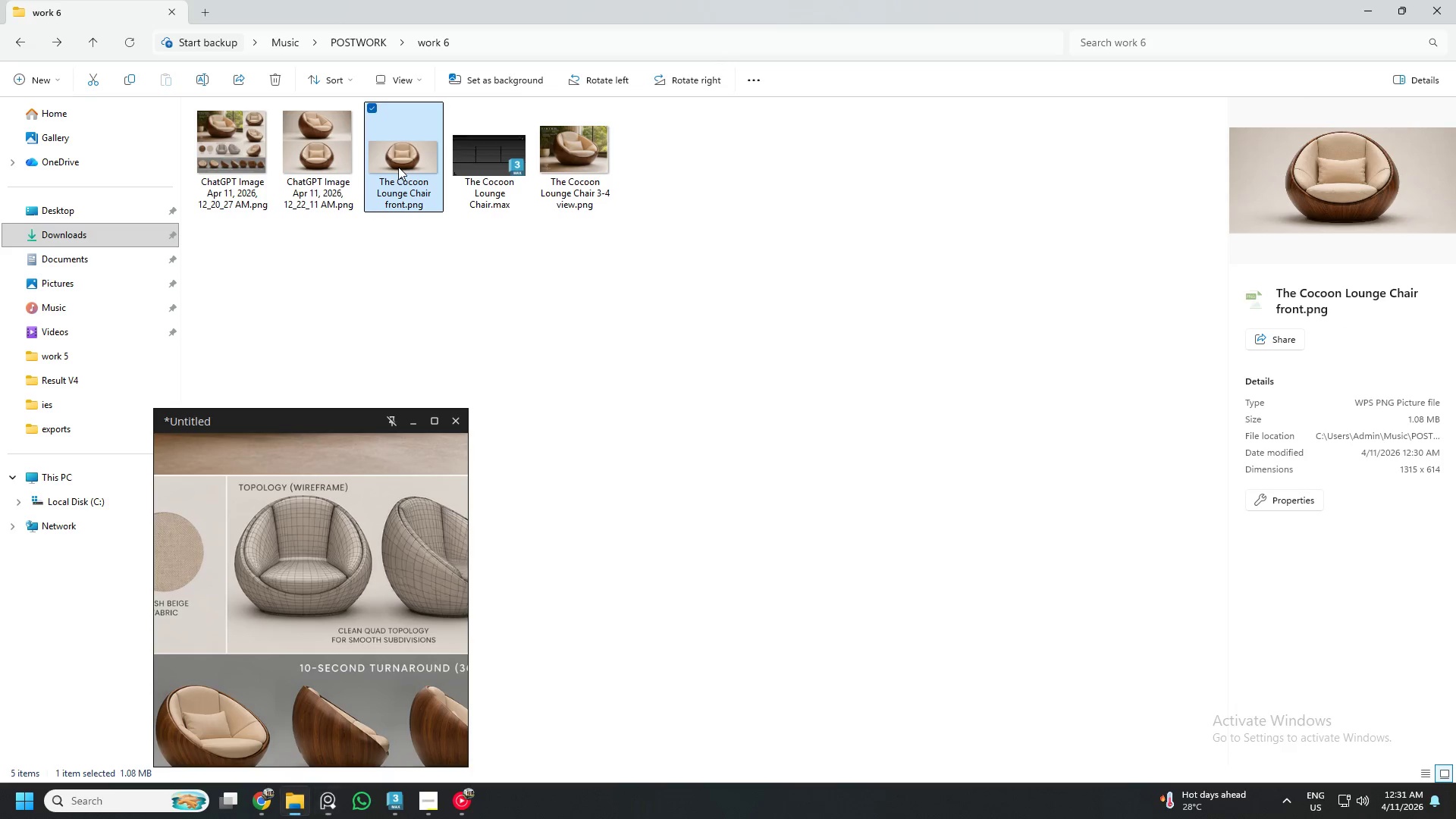 
right_click([398, 167])
 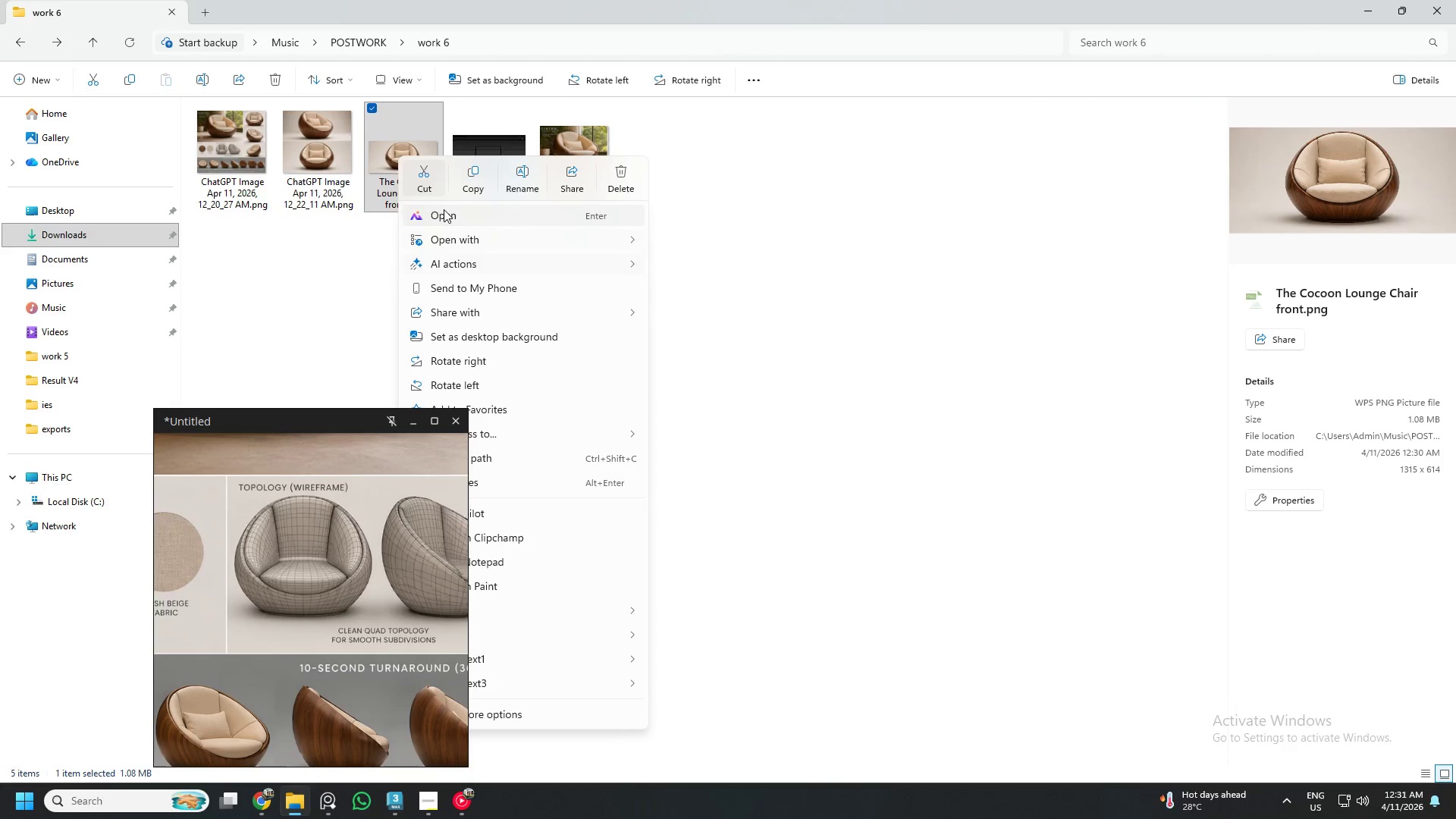 
left_click([474, 176])
 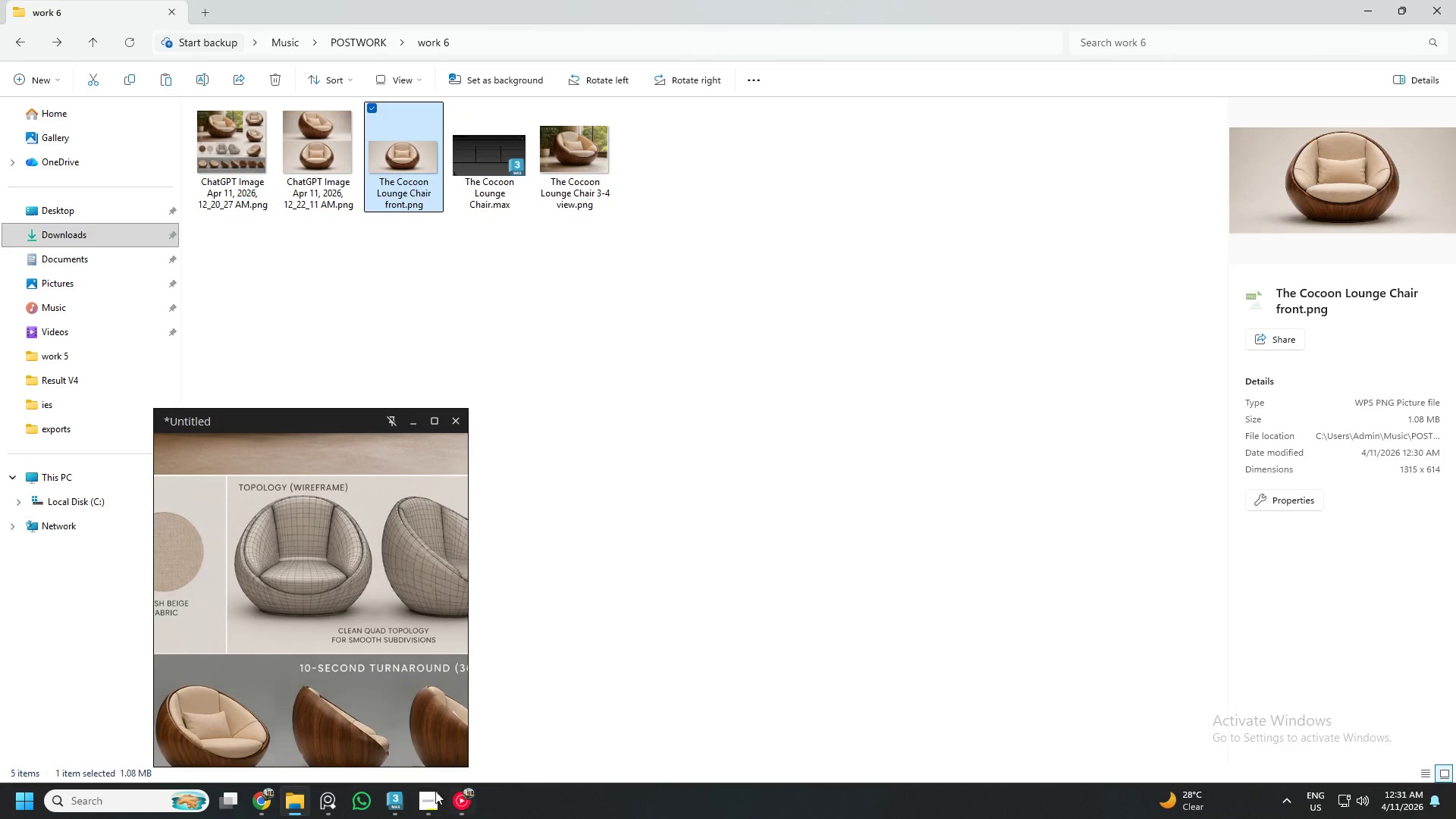 
left_click([403, 795])
 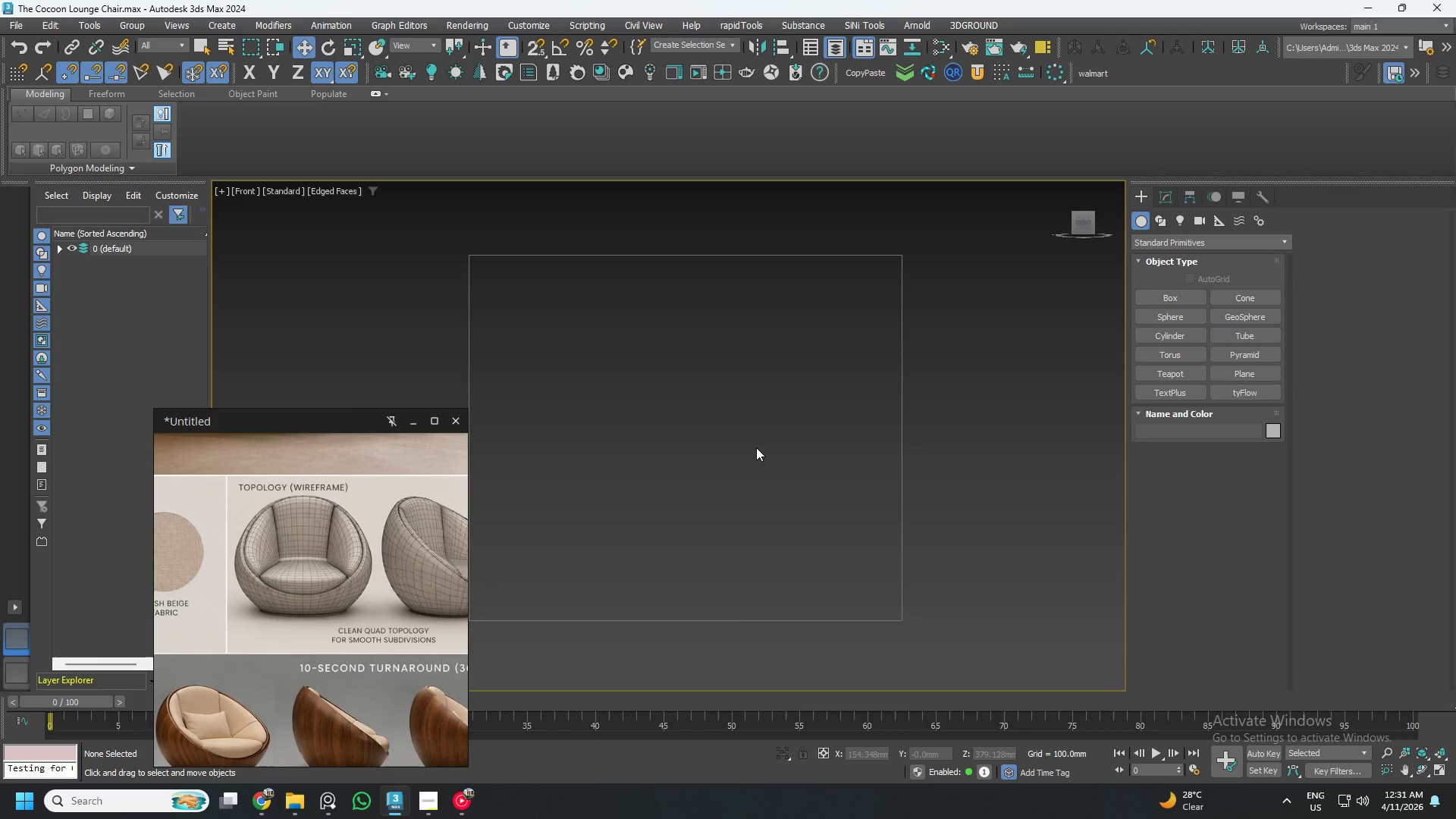 
right_click([726, 447])
 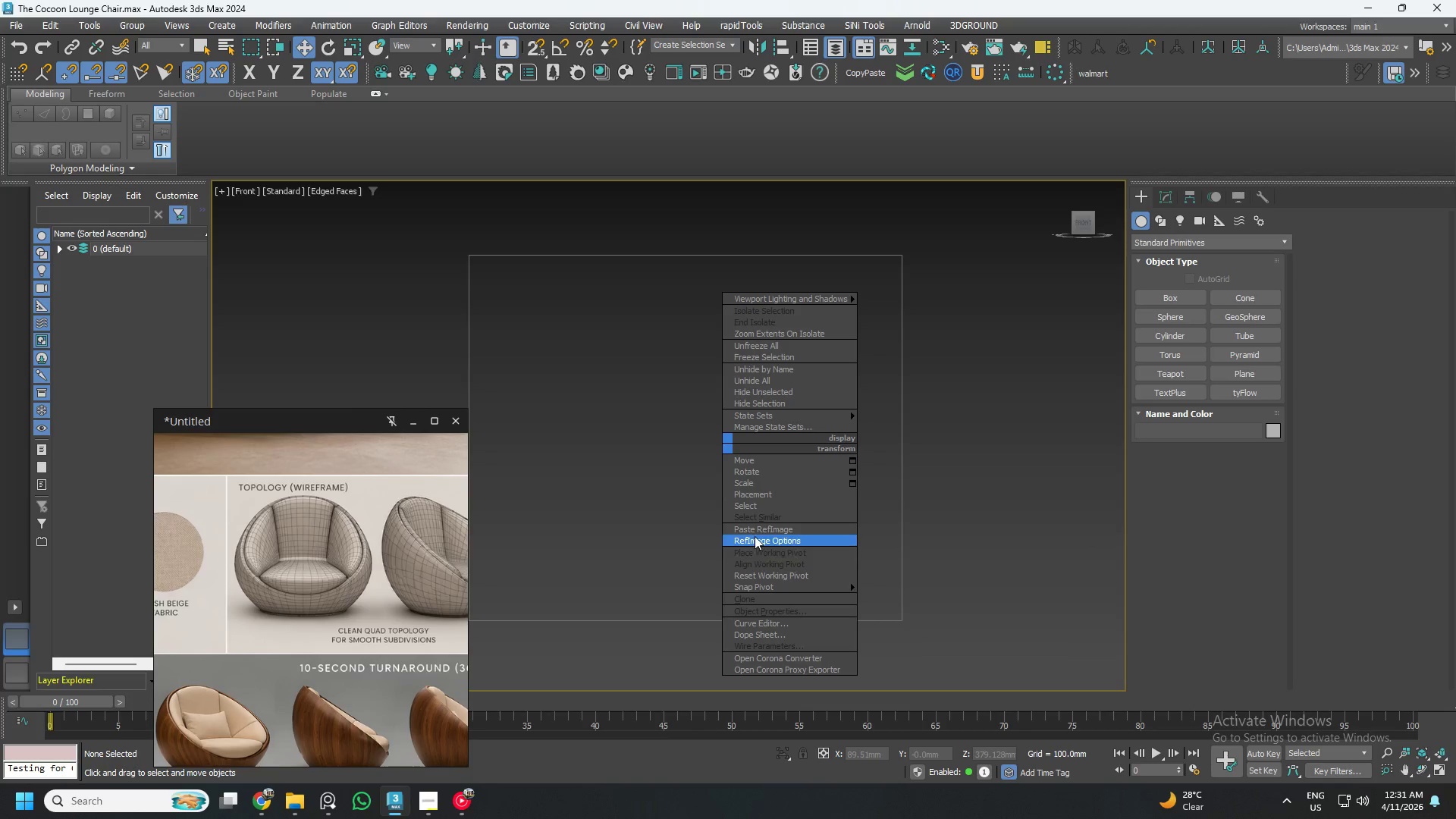 
left_click([758, 527])
 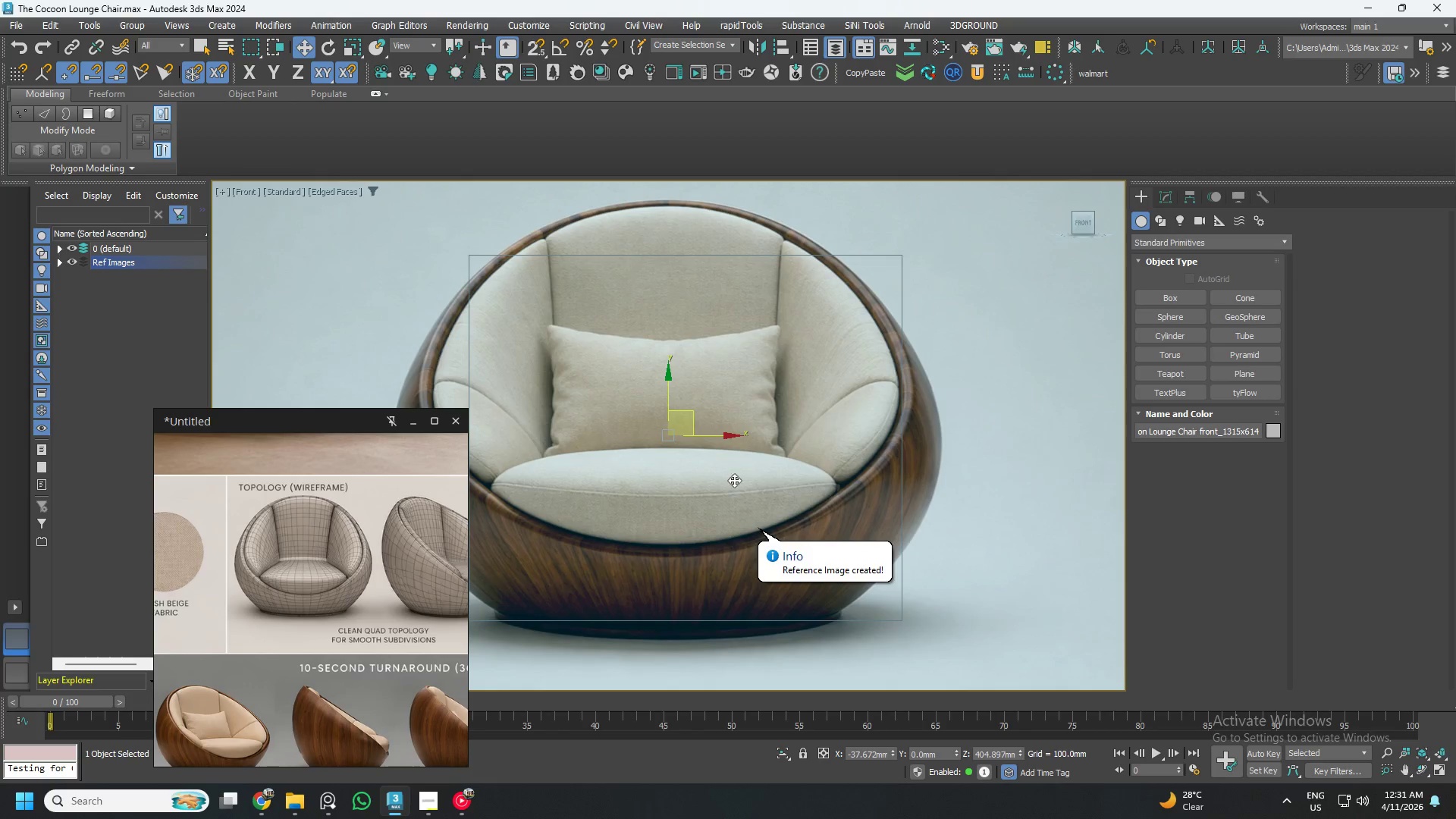 
scroll: coordinate [759, 465], scroll_direction: down, amount: 1.0
 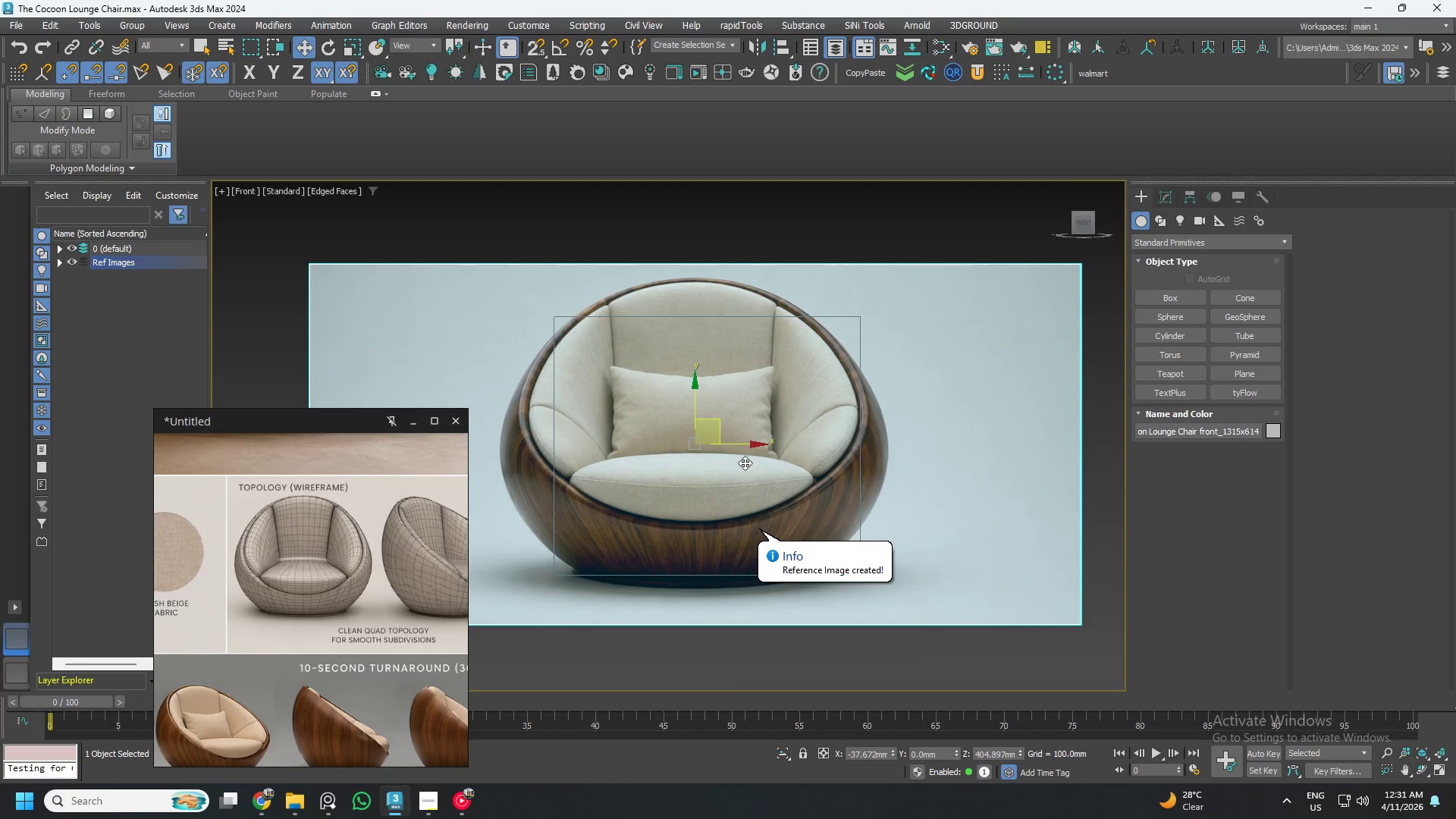 
key(R)
 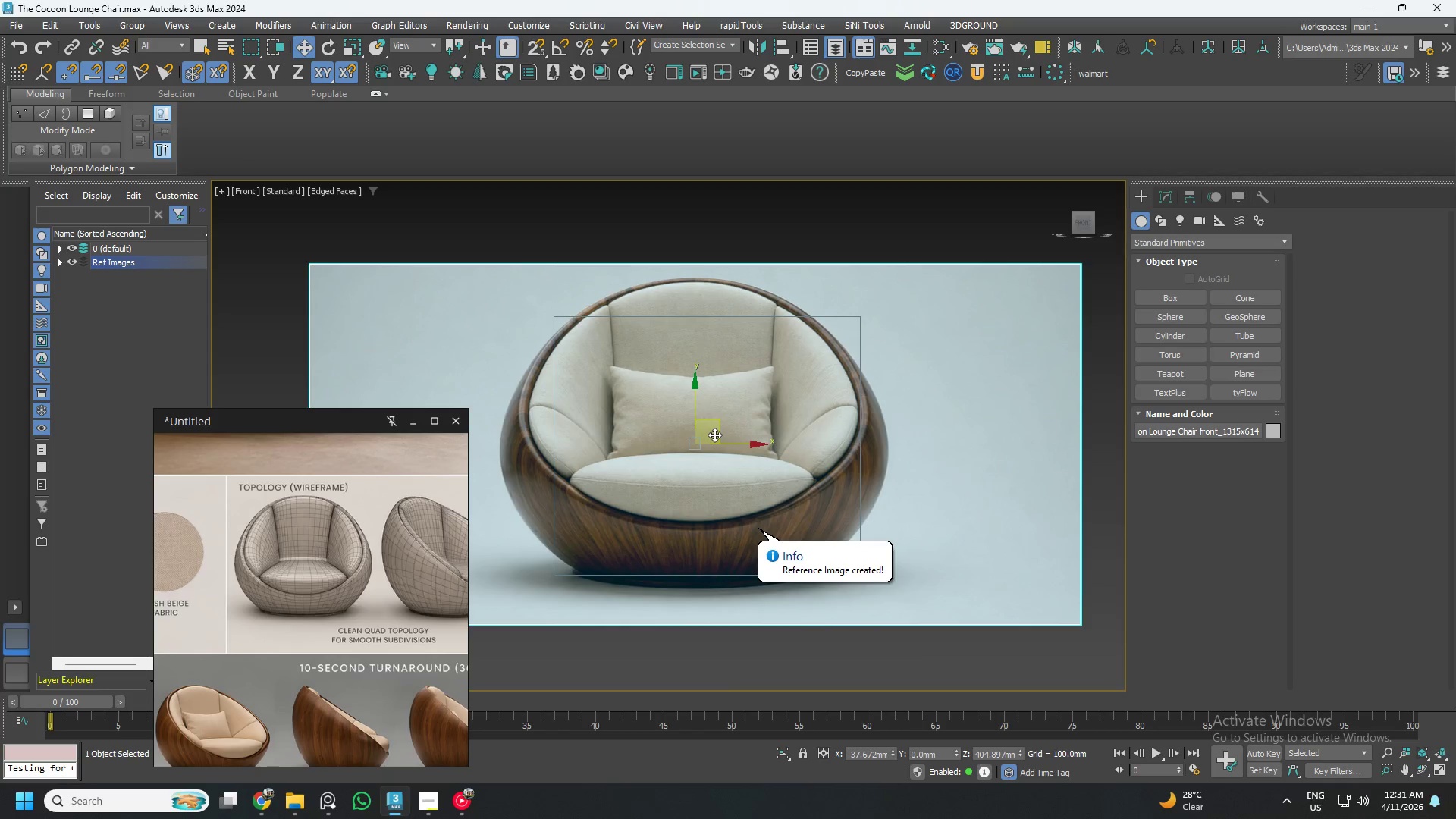 
left_click([714, 435])
 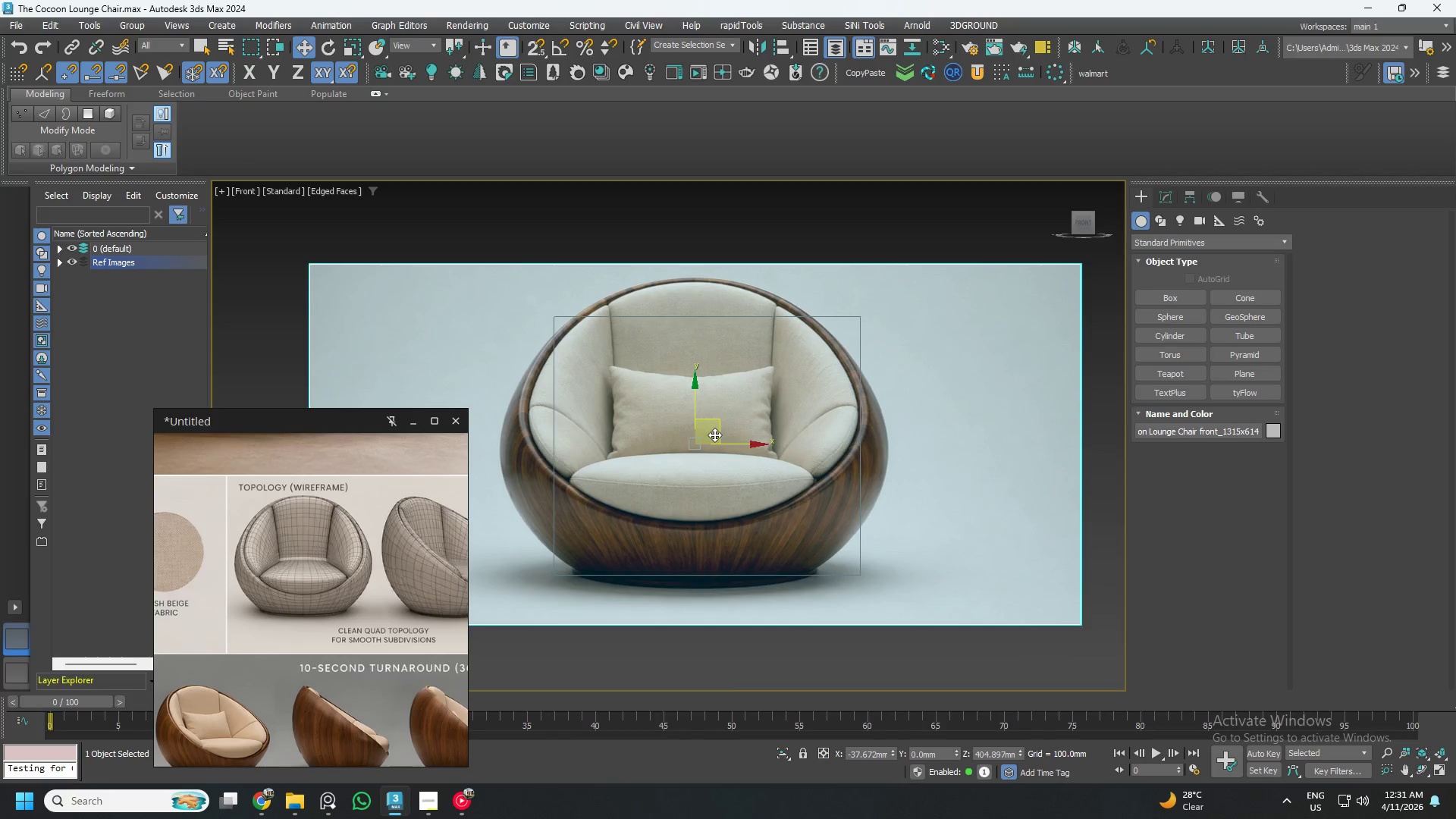 
key(R)
 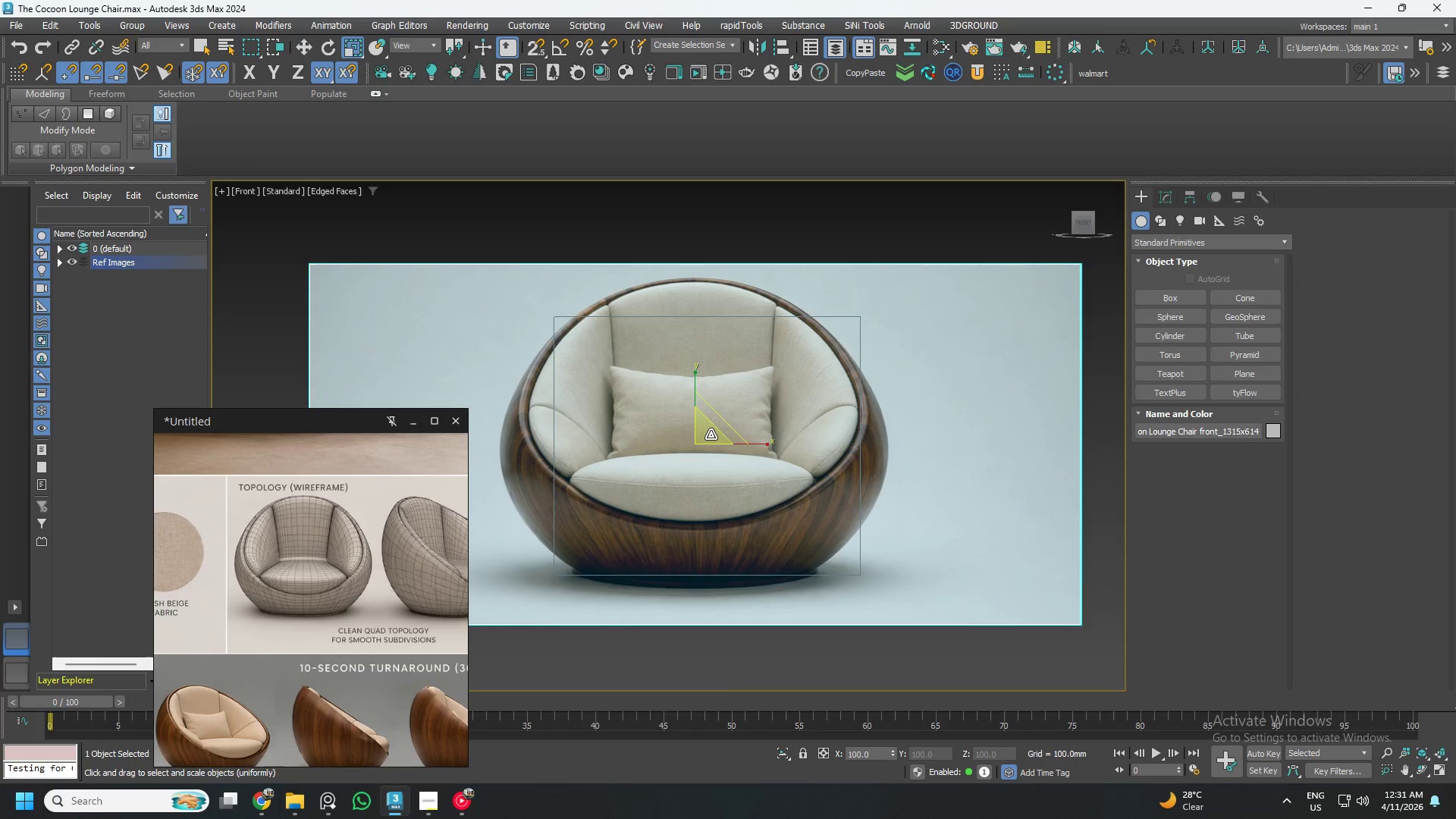 
left_click_drag(start_coordinate=[711, 435], to_coordinate=[720, 459])
 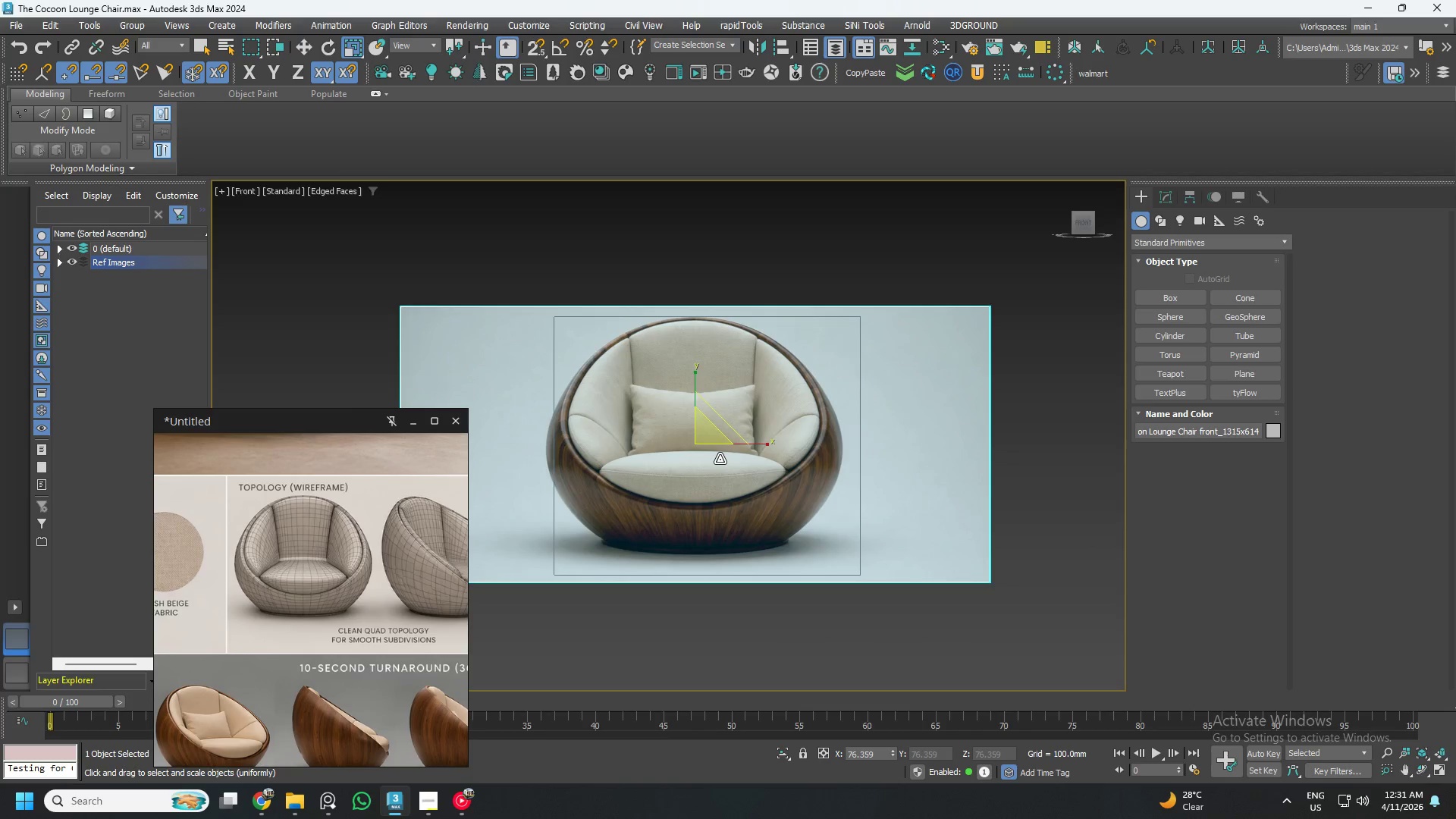 
key(W)
 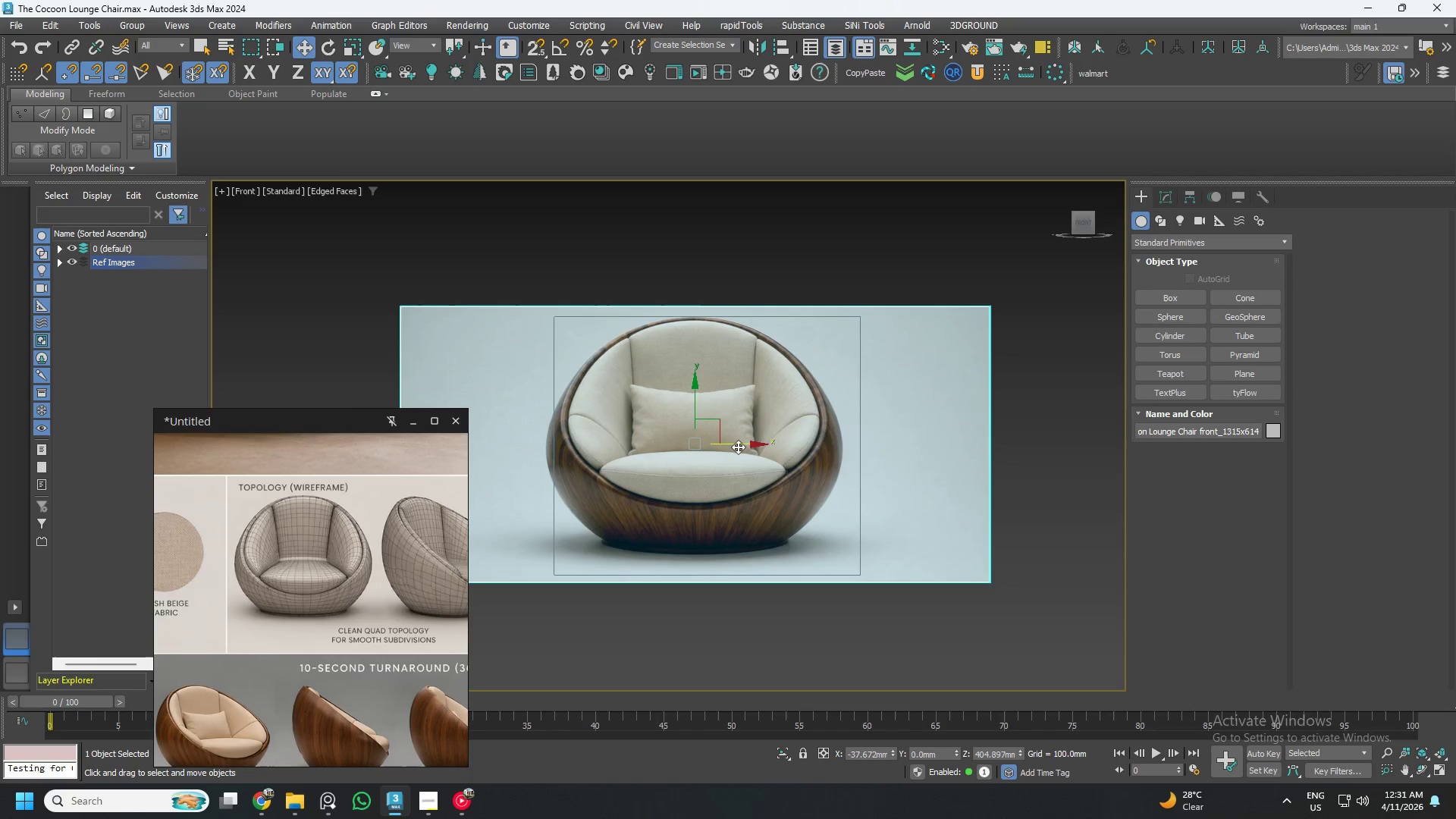 
left_click_drag(start_coordinate=[737, 446], to_coordinate=[750, 448])
 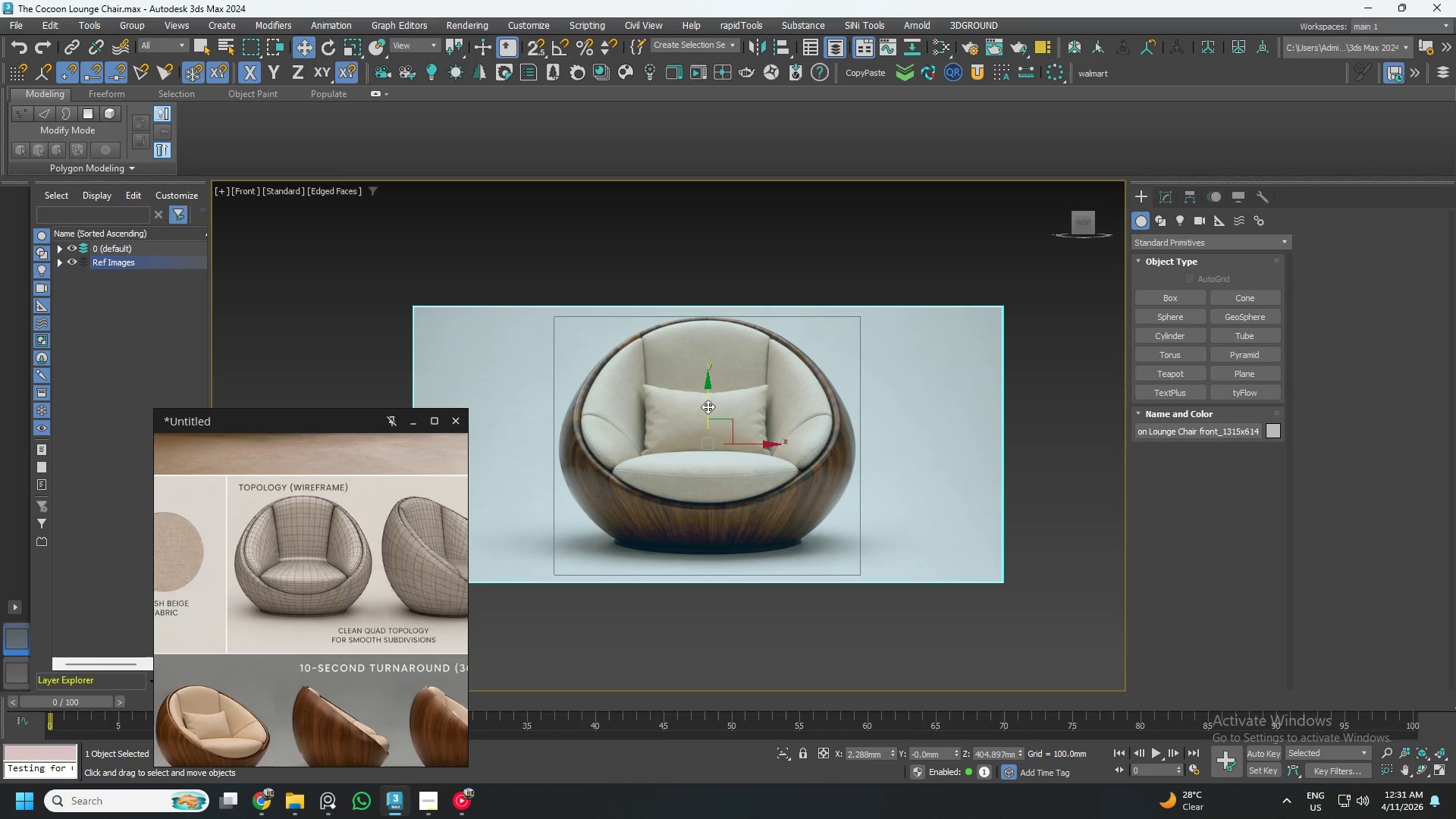 
left_click_drag(start_coordinate=[705, 405], to_coordinate=[718, 421])
 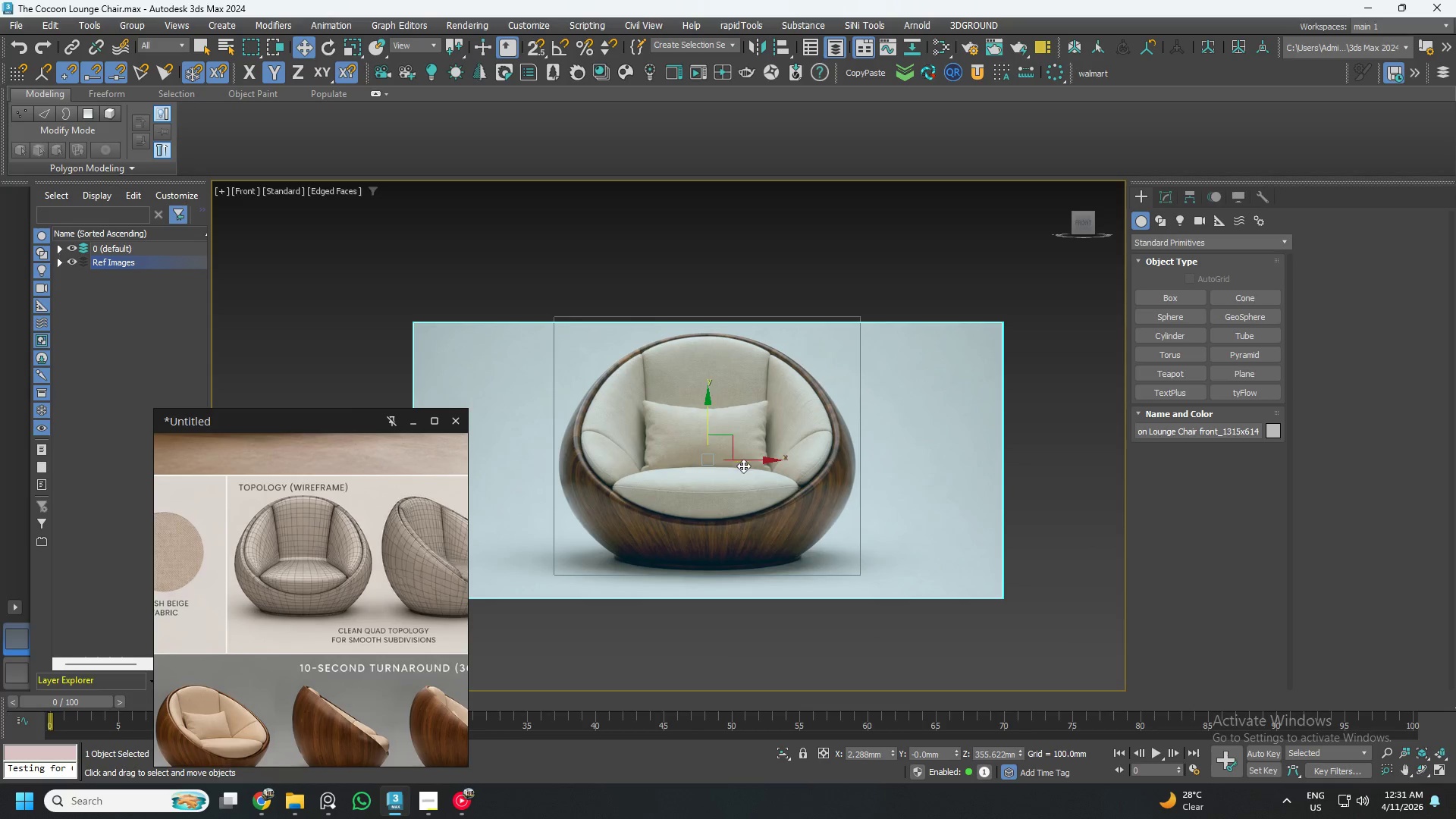 
key(R)
 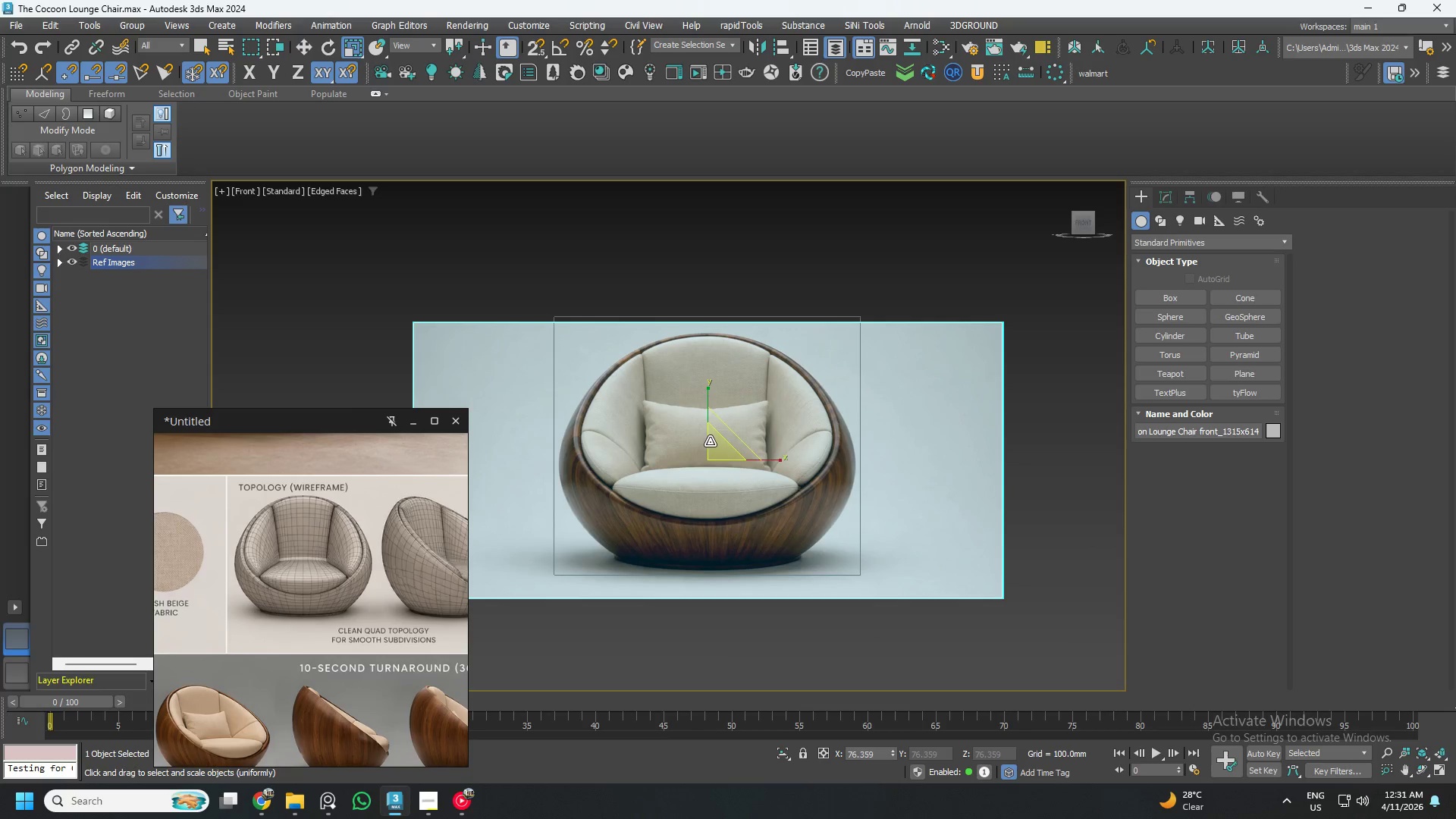 
left_click_drag(start_coordinate=[714, 442], to_coordinate=[714, 438])
 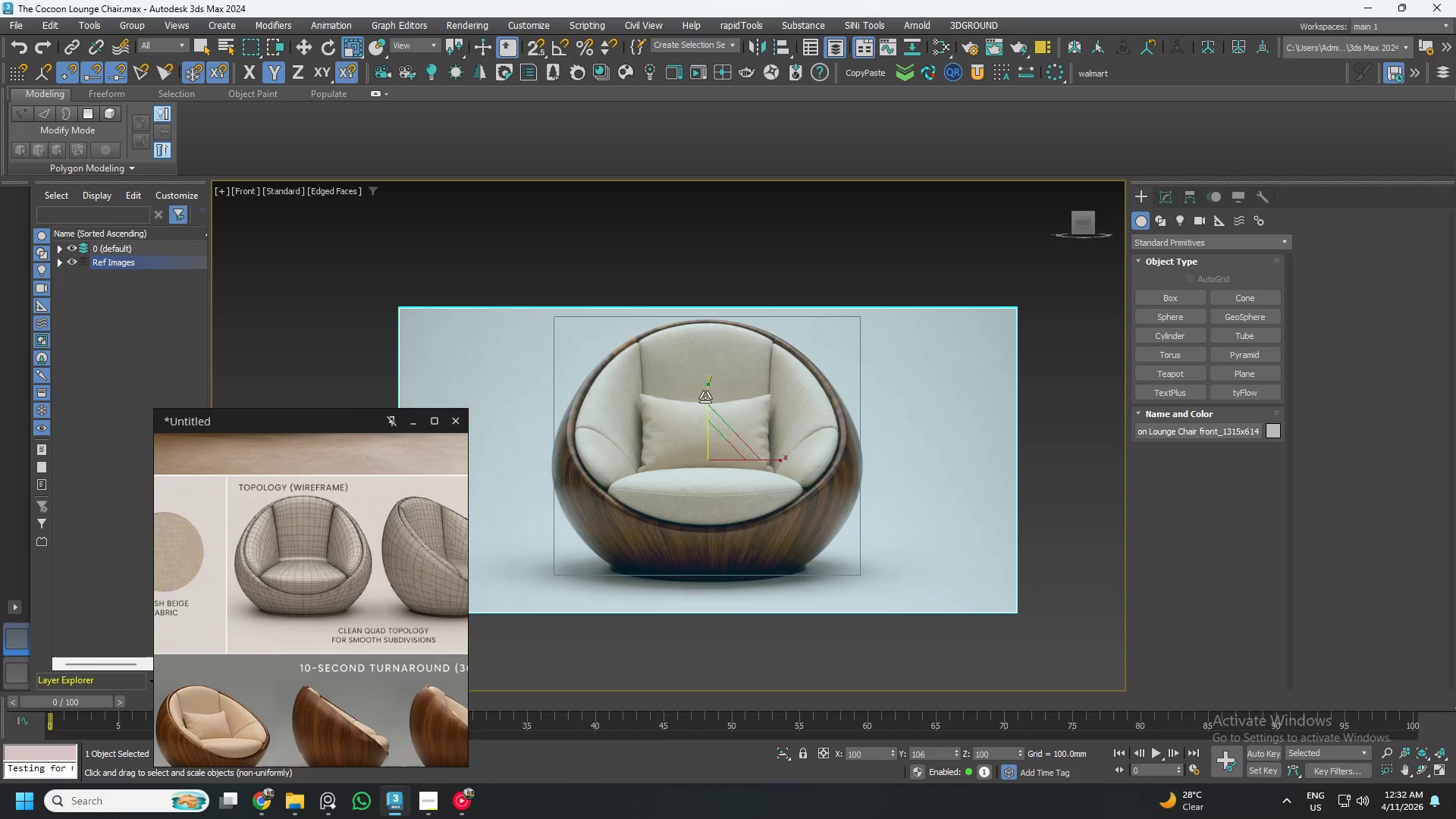 
wait(7.97)
 